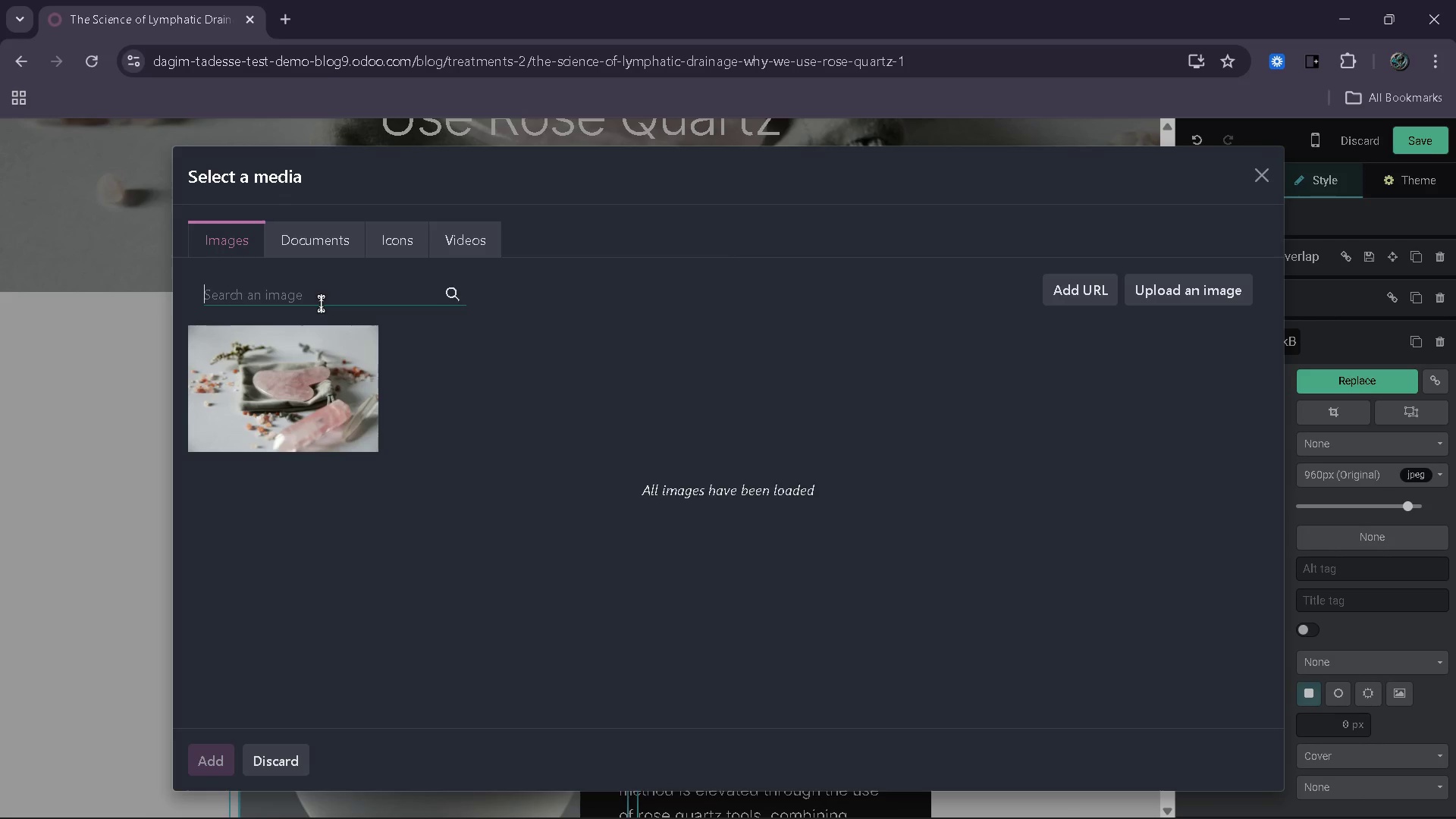 
key(Control+V)
 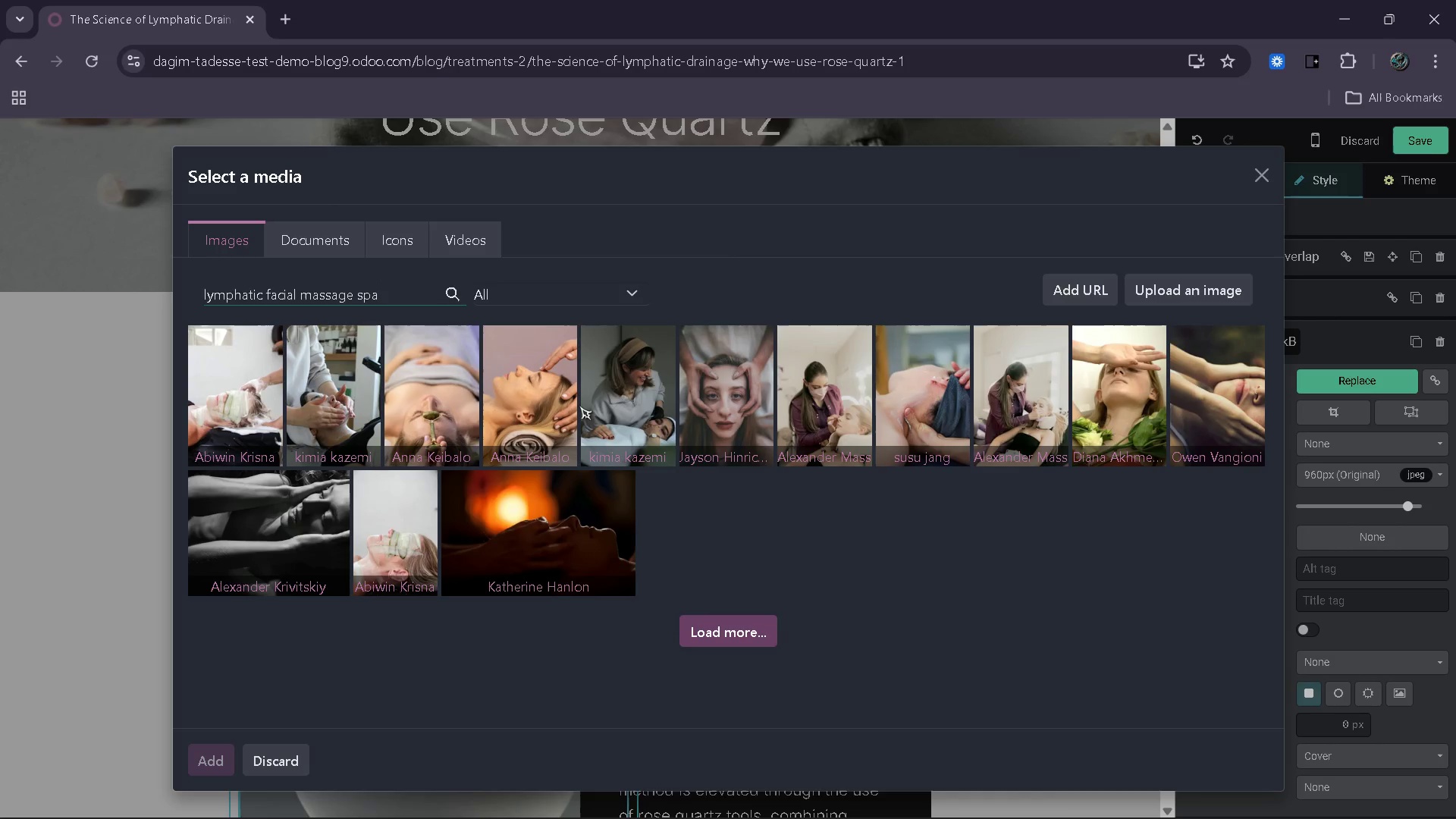 
wait(23.58)
 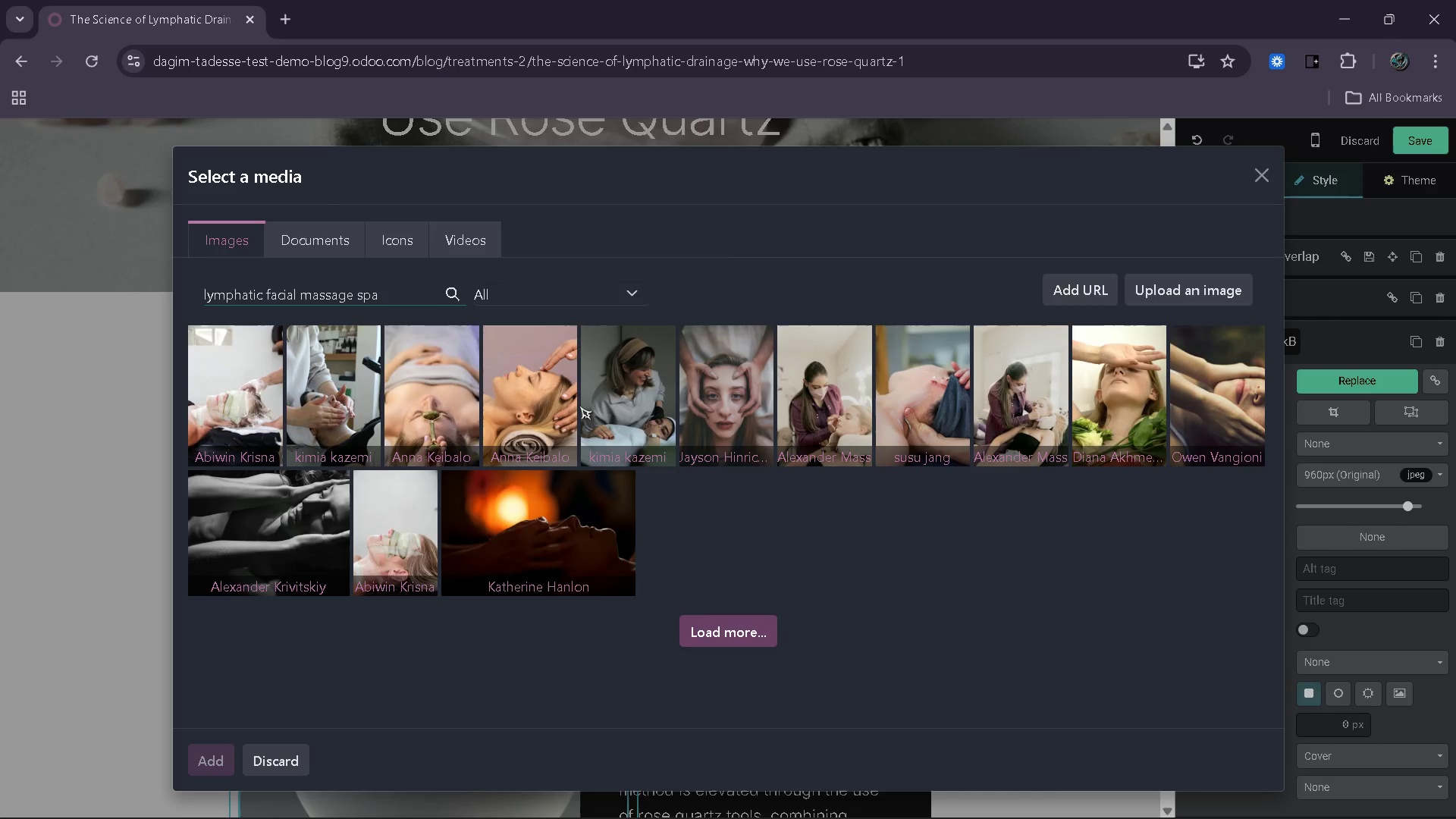 
mouse_move([582, 434])
 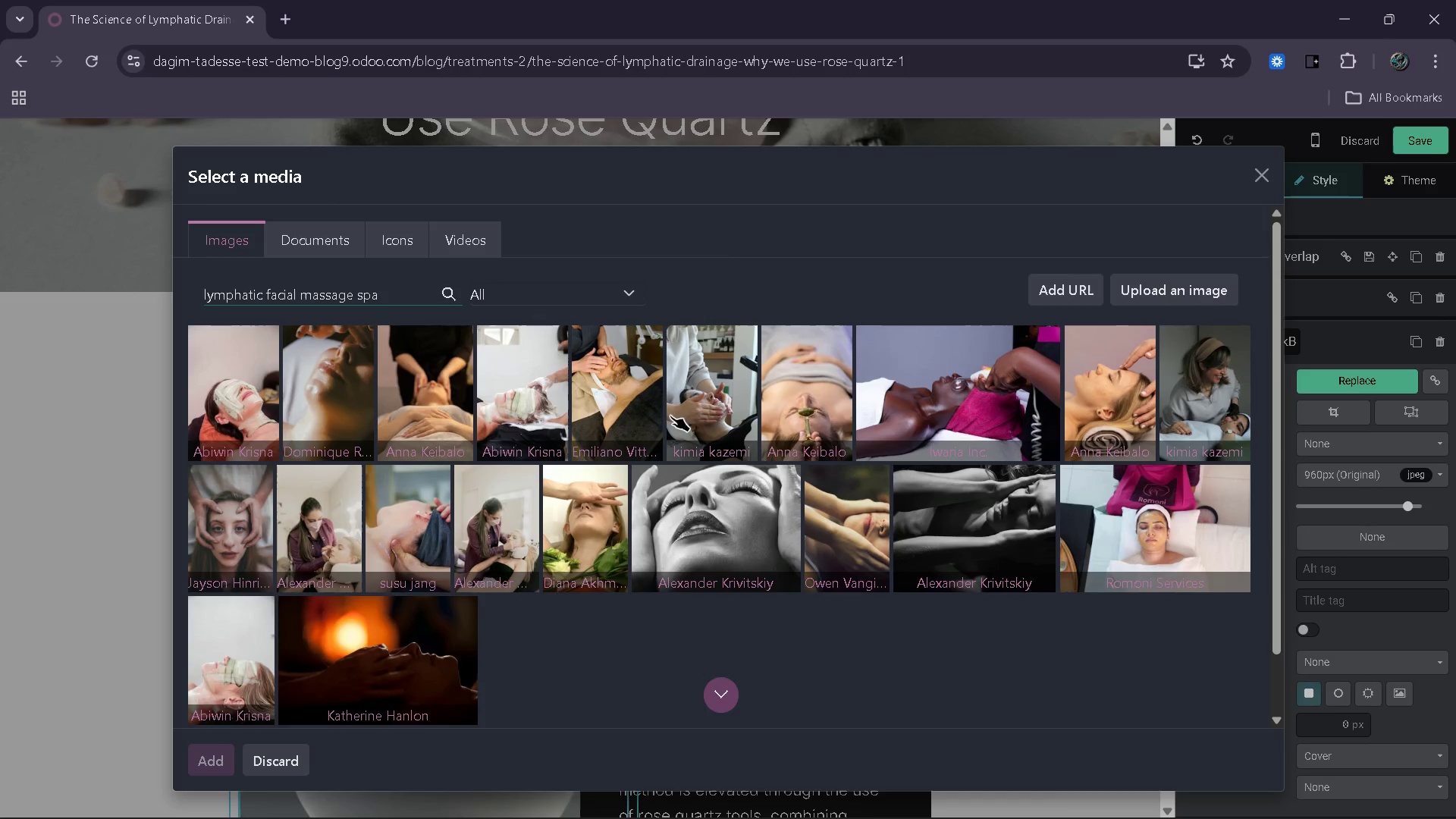 
mouse_move([686, 410])
 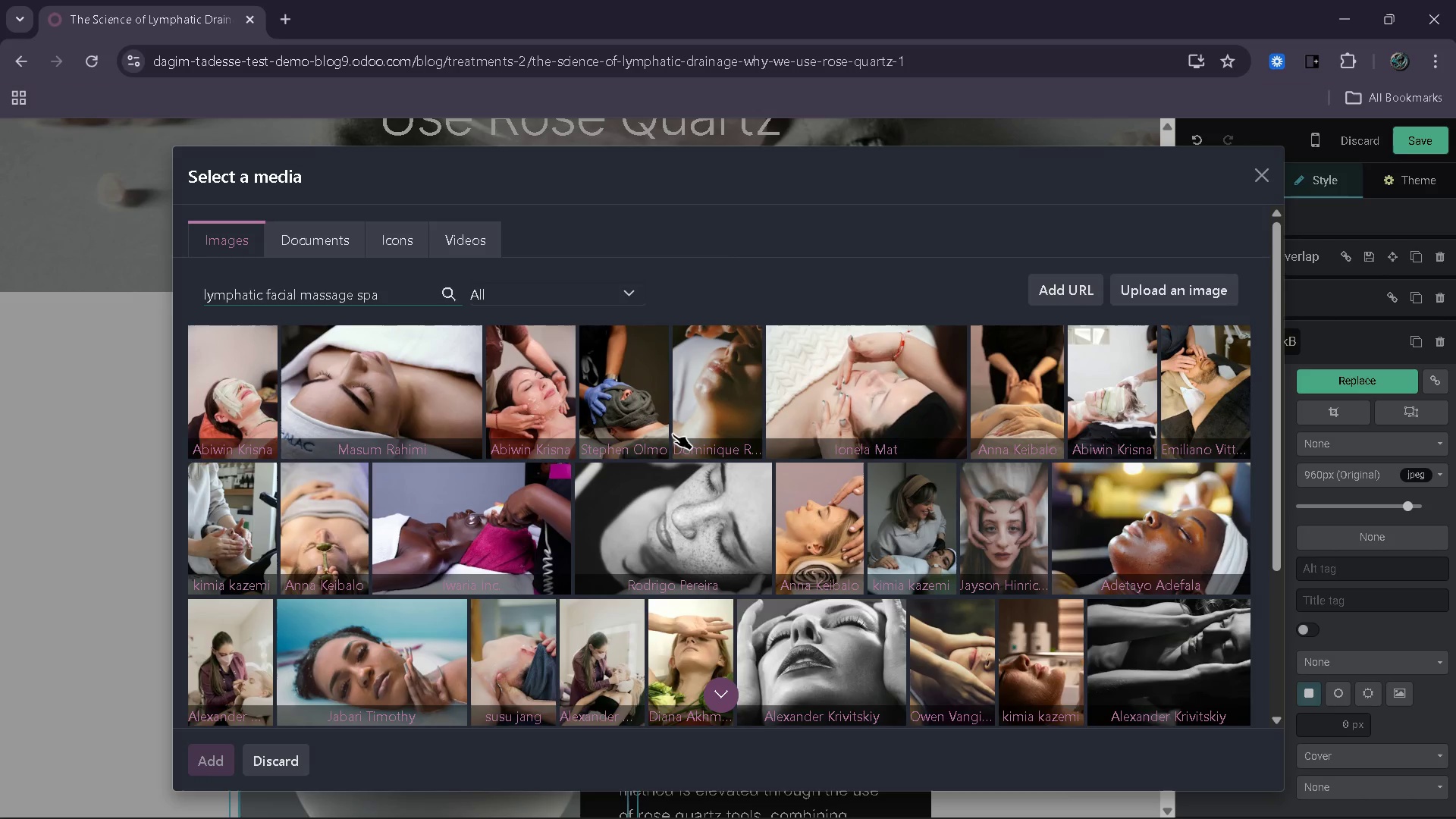 
wait(7.61)
 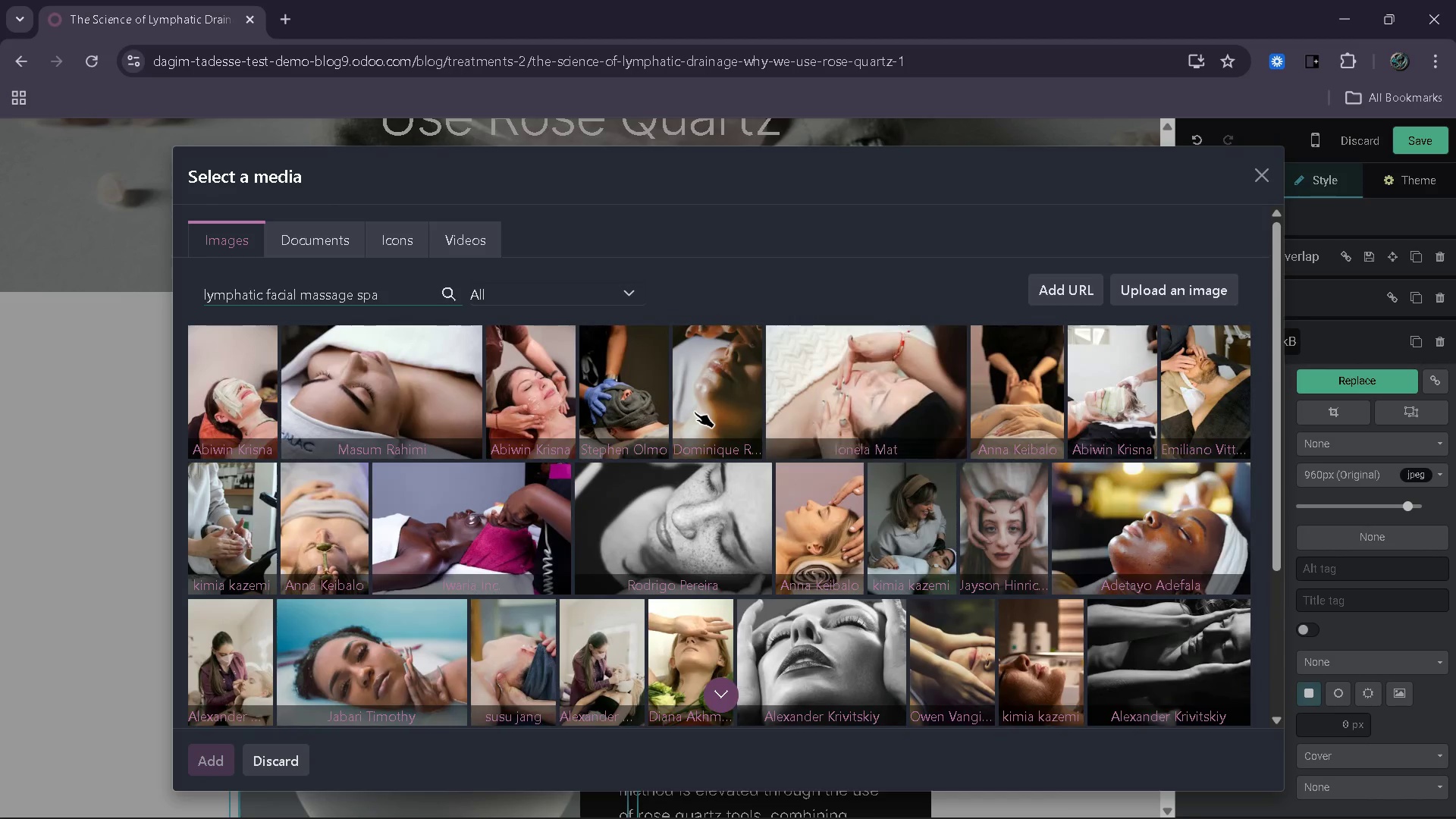 
mouse_move([648, 457])
 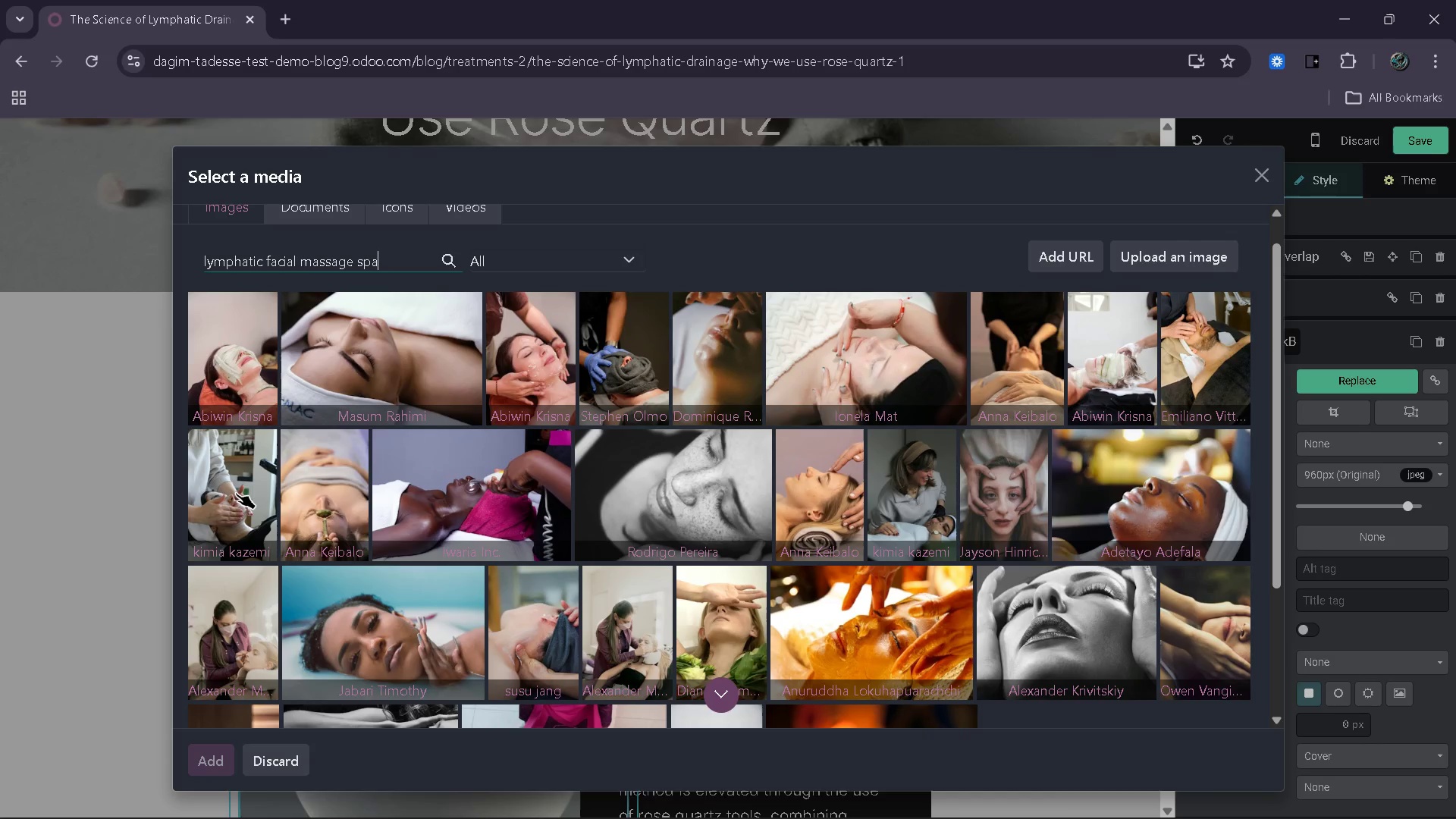 
wait(9.7)
 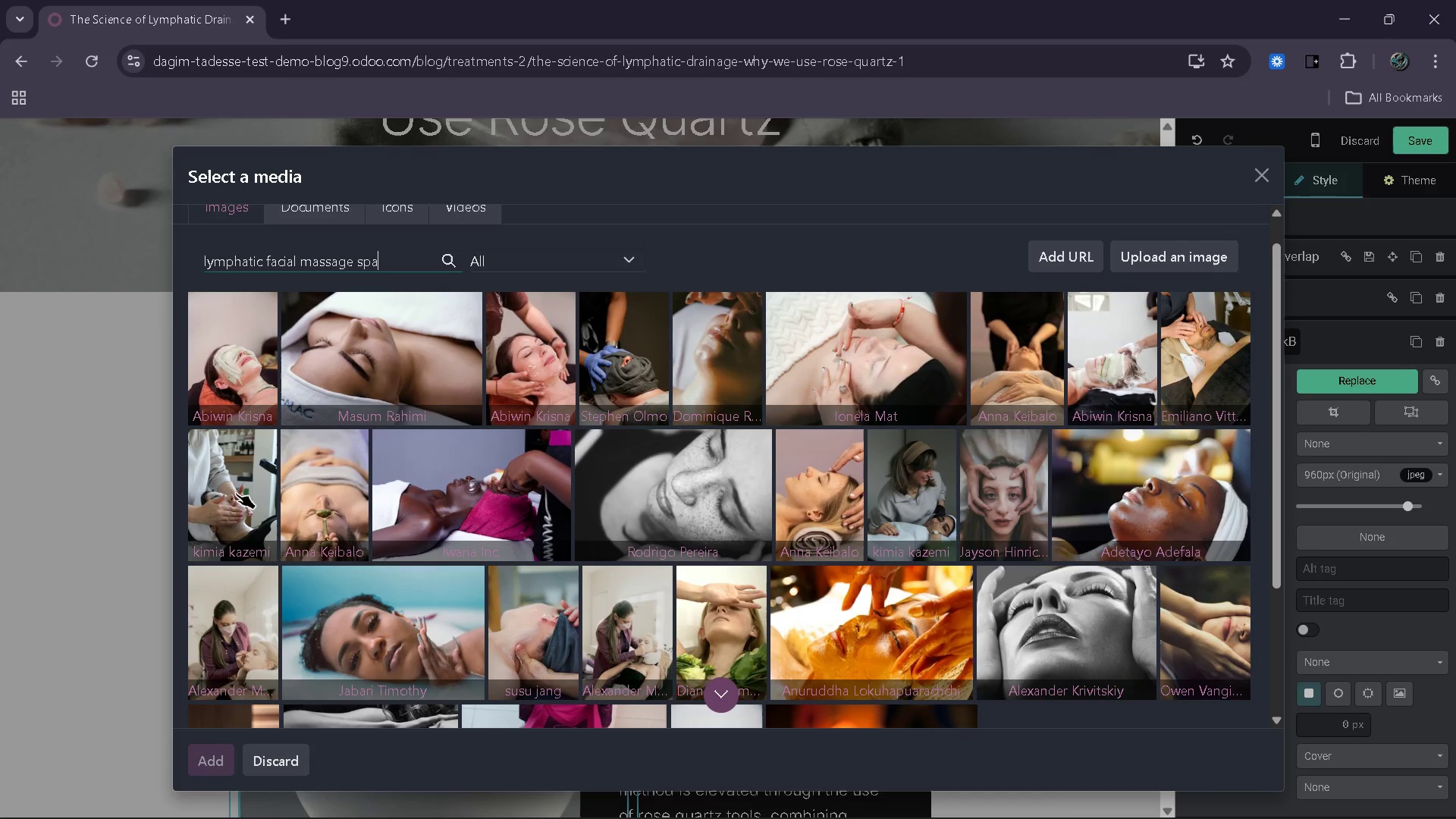 
left_click([233, 517])
 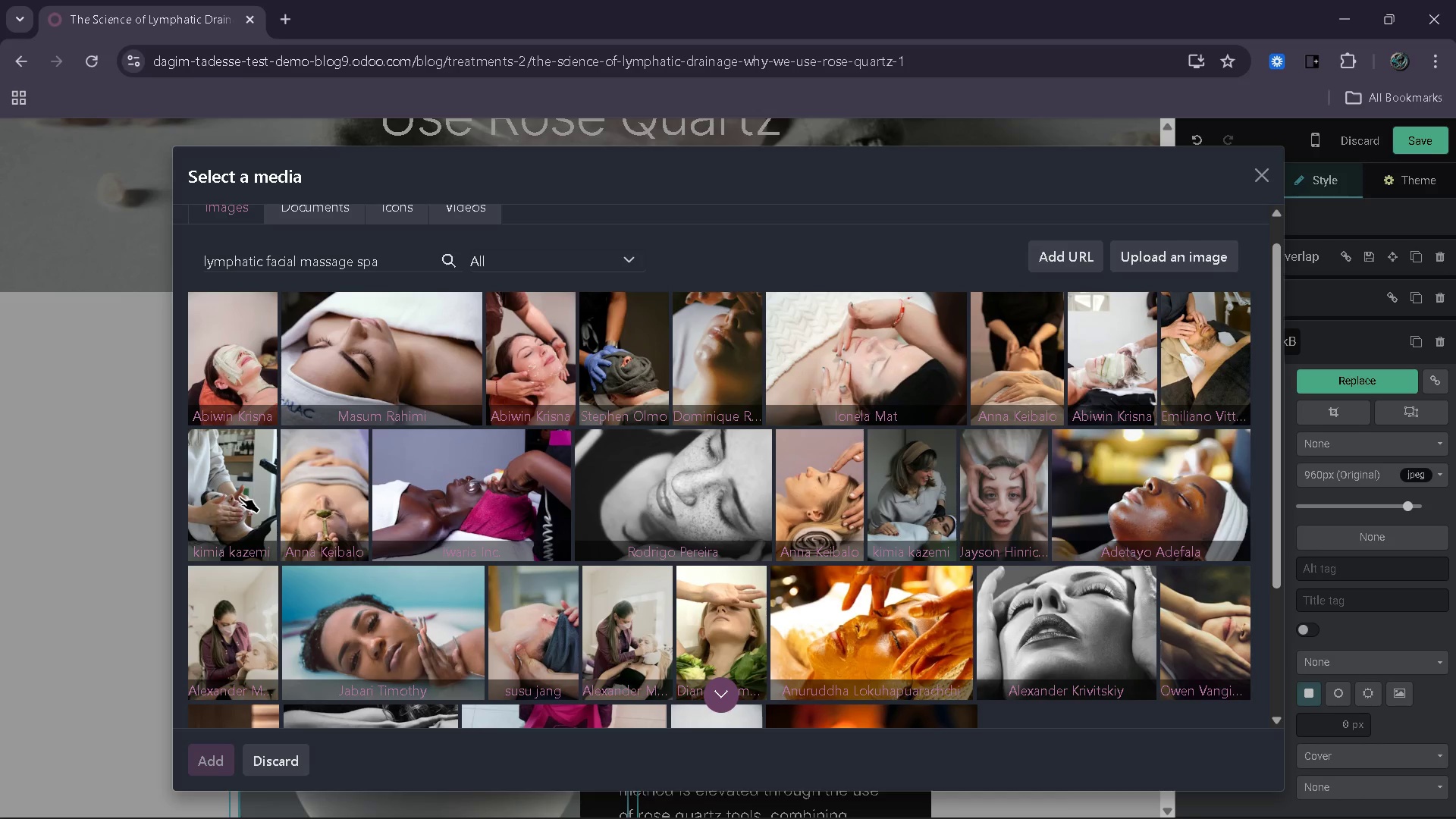 
wait(9.49)
 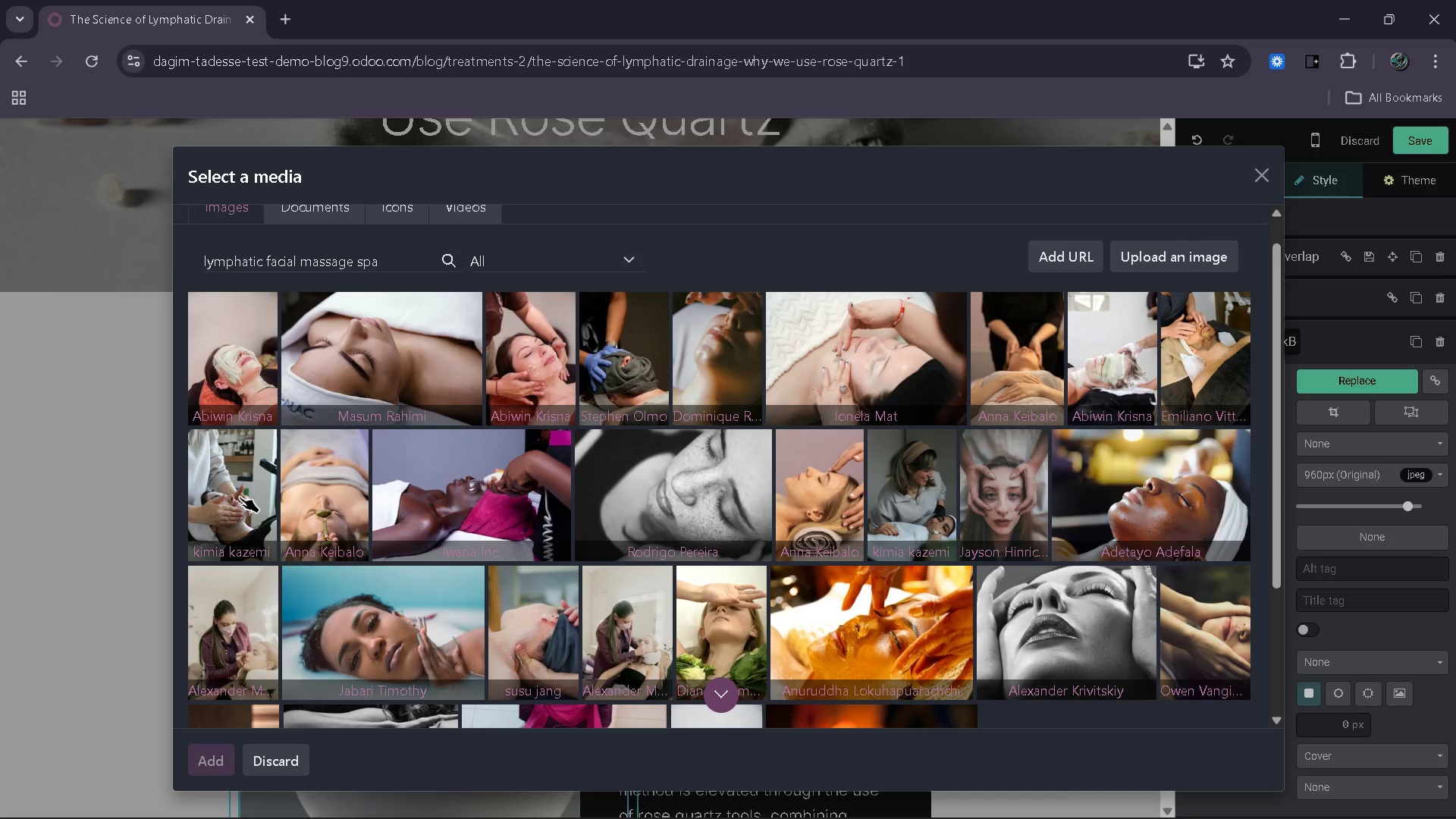 
mouse_move([745, 514])
 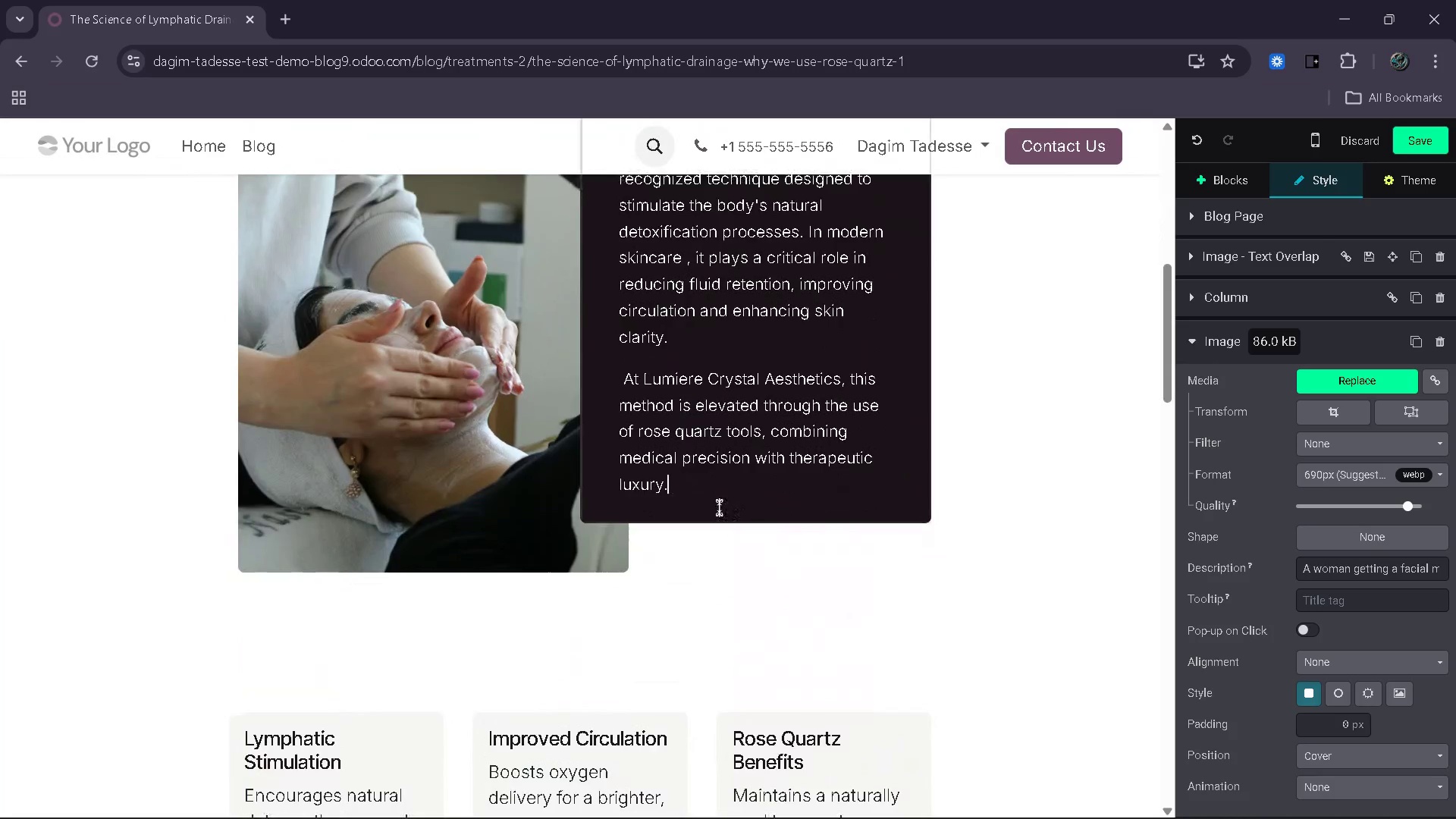 
left_click([719, 507])
 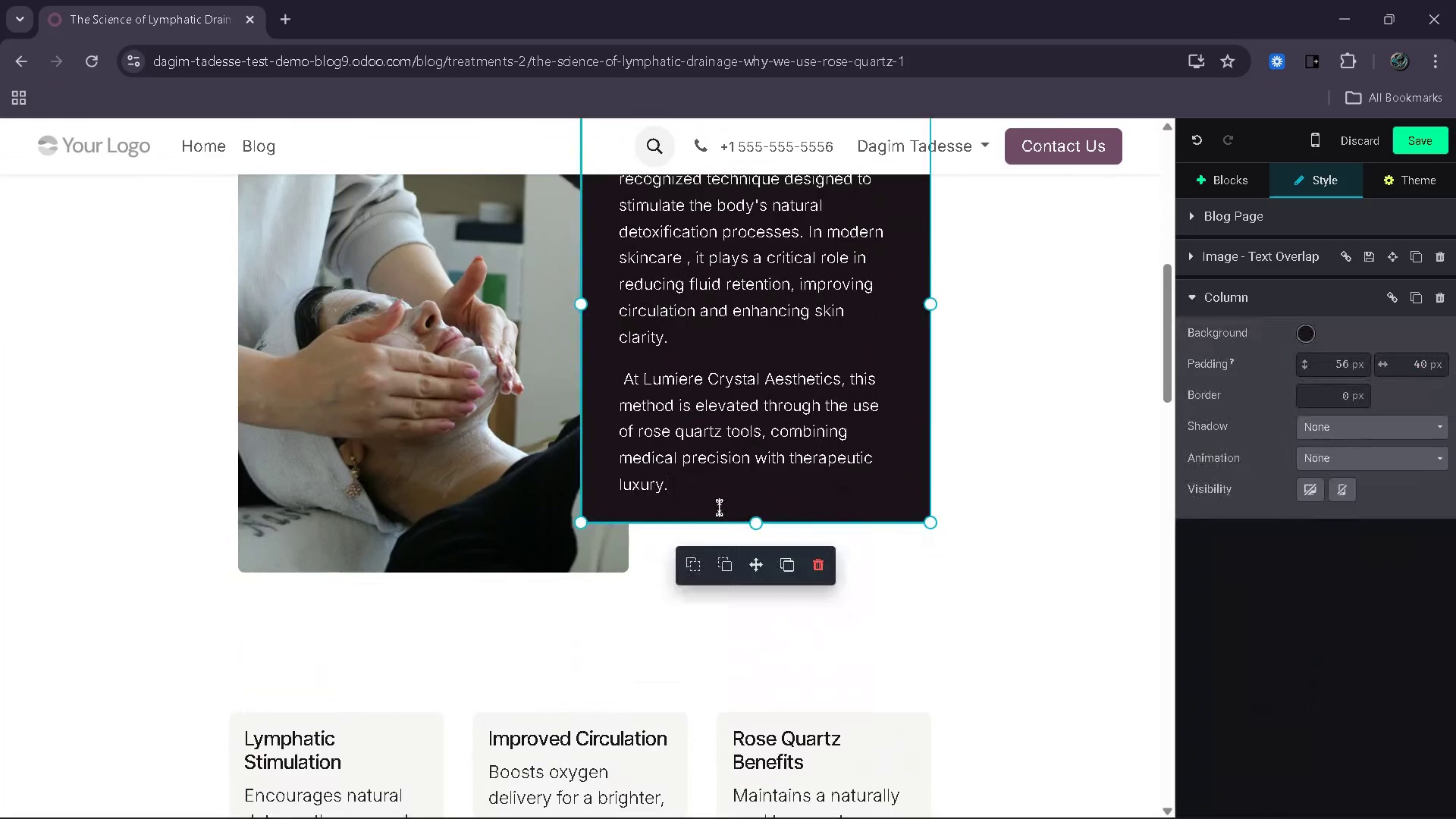 
key(Enter)
 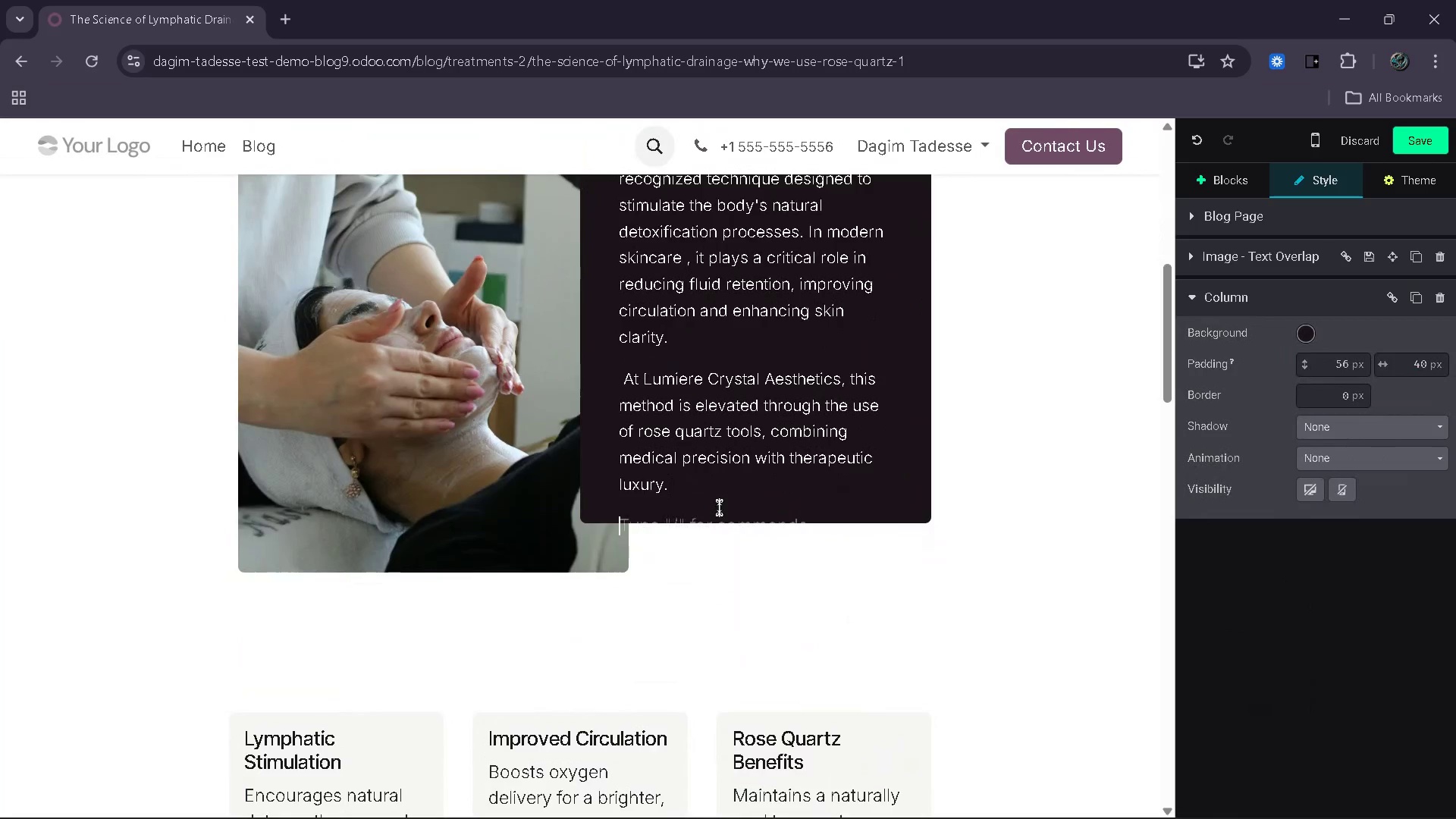 
type(kimia kazemi)
 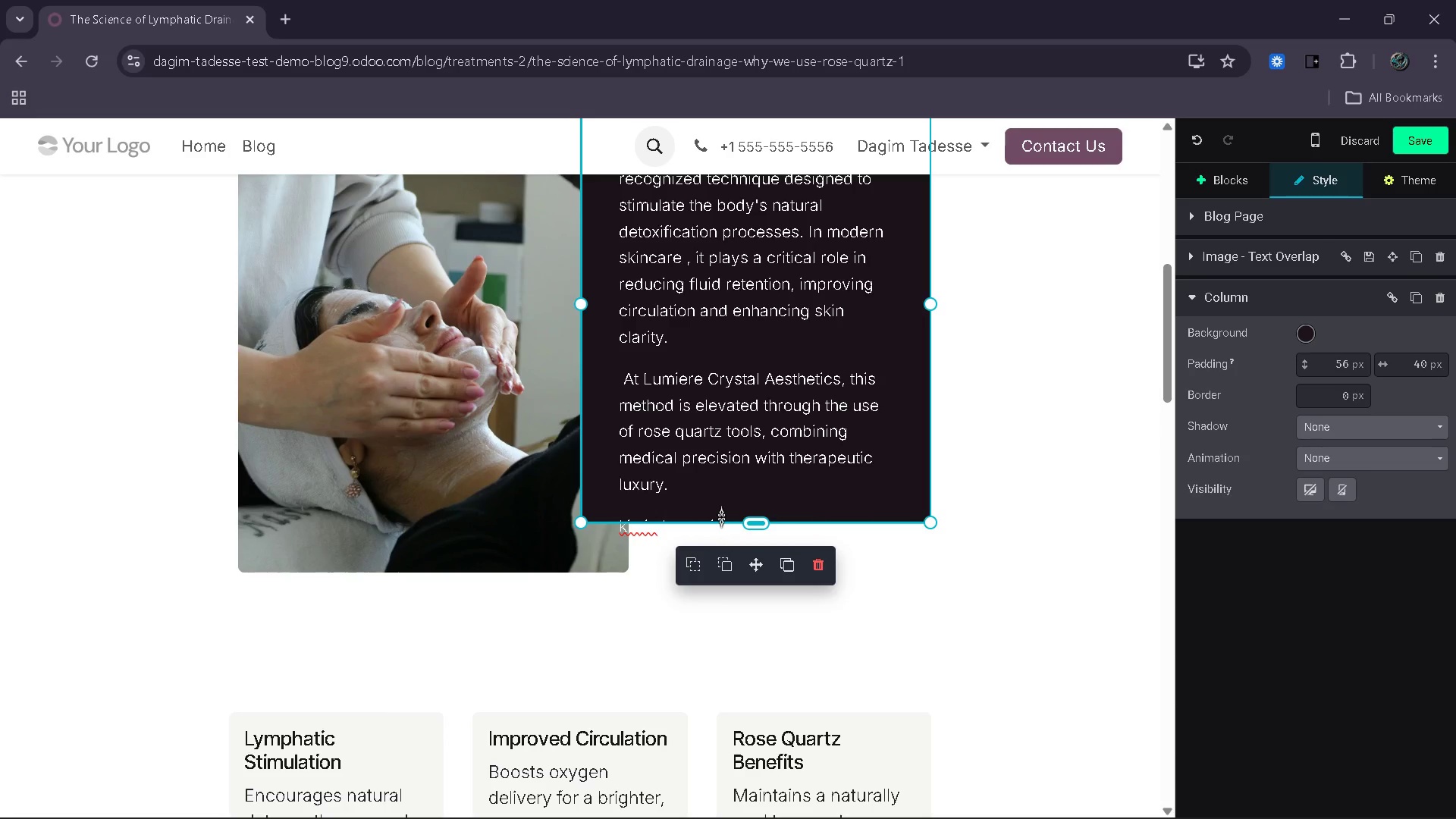 
left_click_drag(start_coordinate=[721, 512], to_coordinate=[618, 511])
 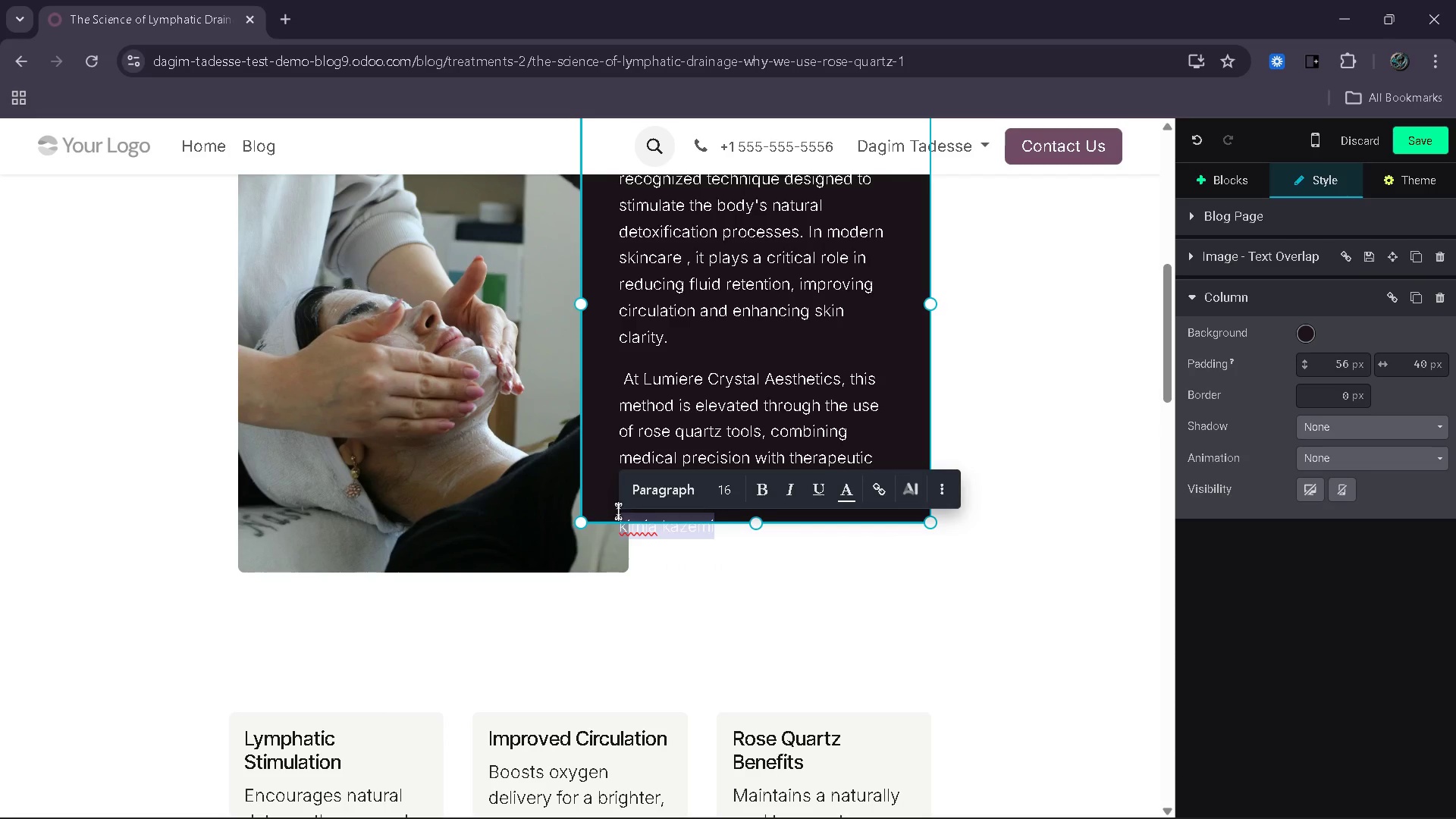 
key(Control+ControlLeft)
 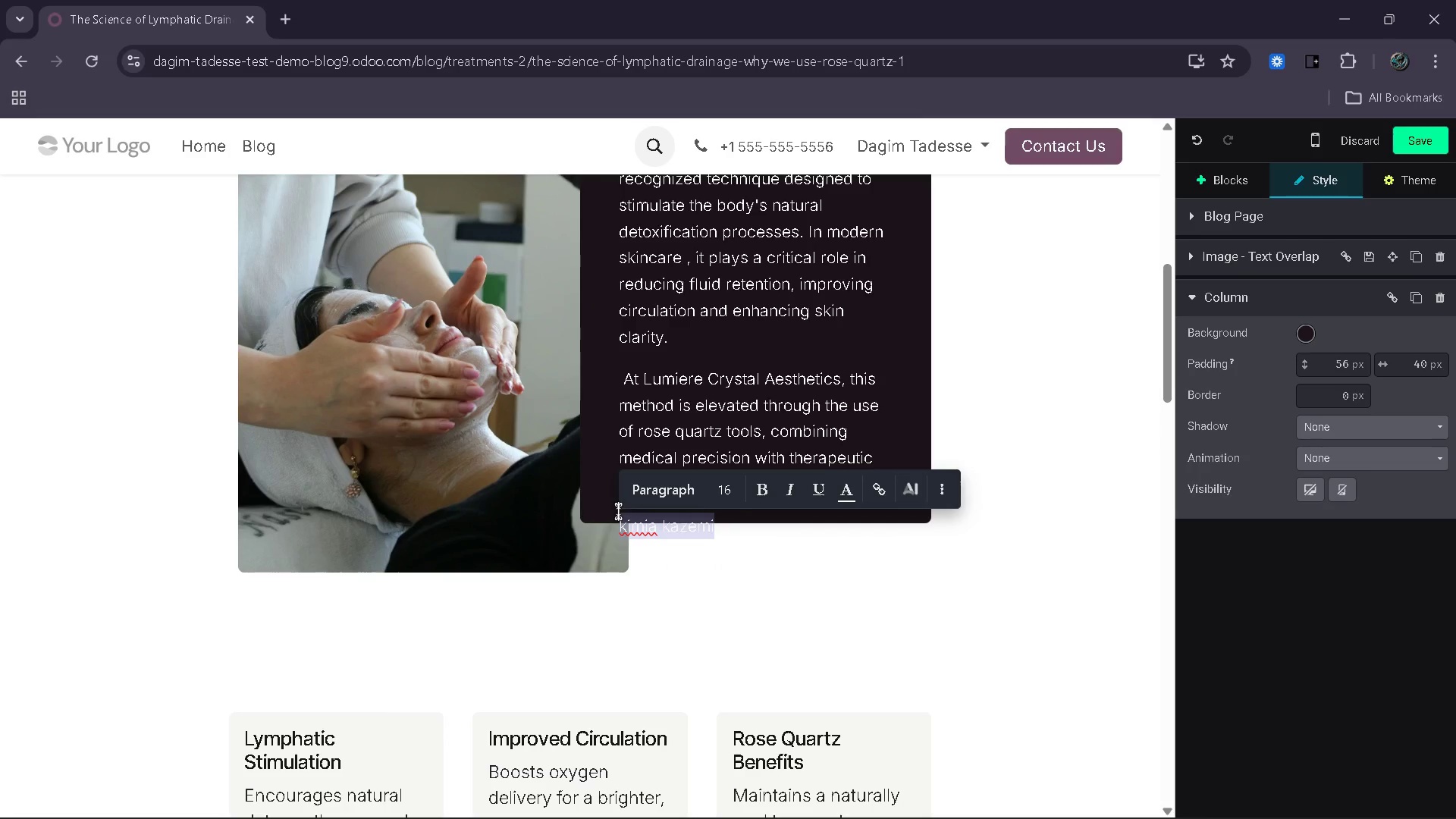 
key(Control+C)
 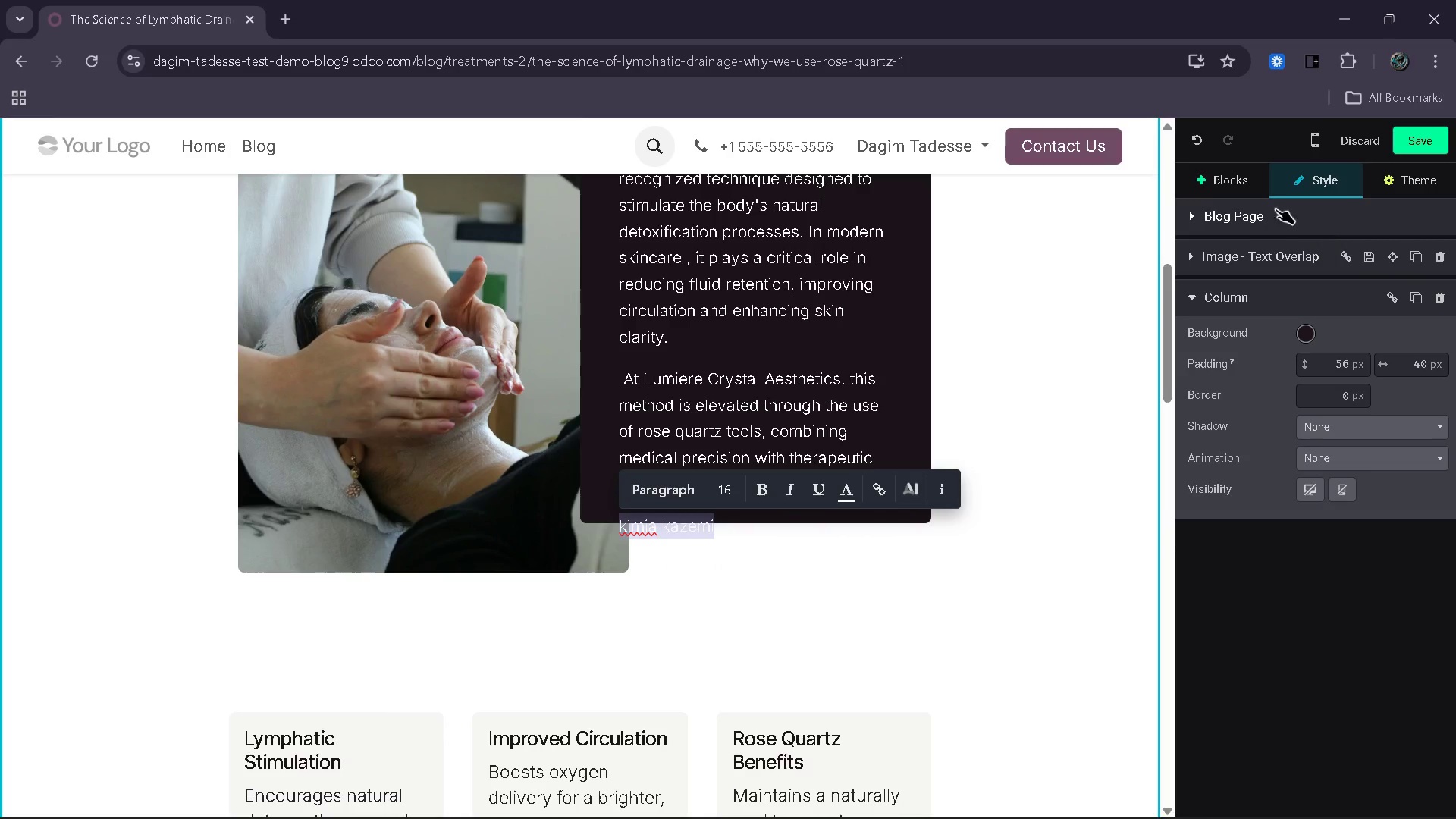 
left_click([1257, 180])
 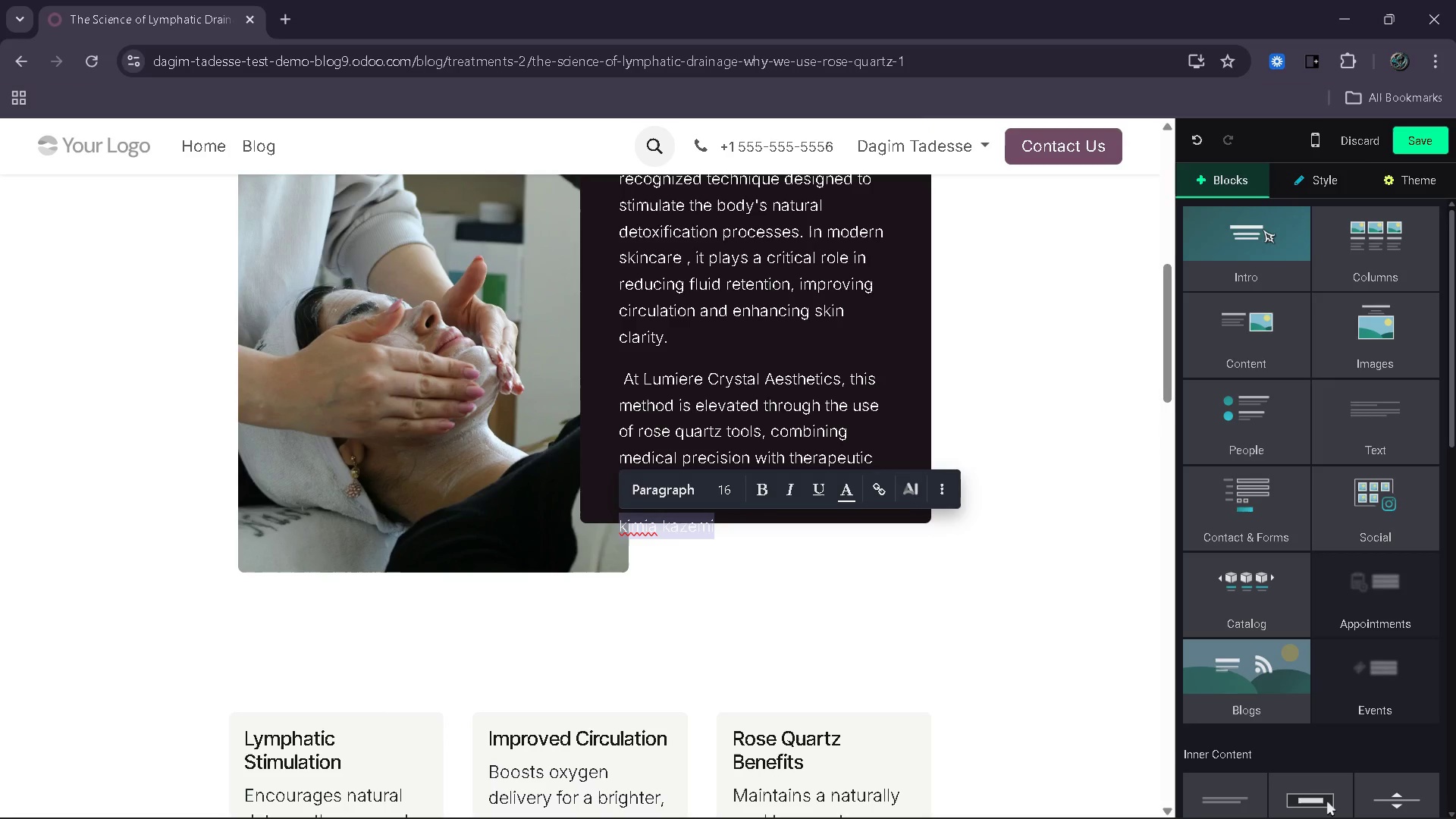 
mouse_move([1297, 506])
 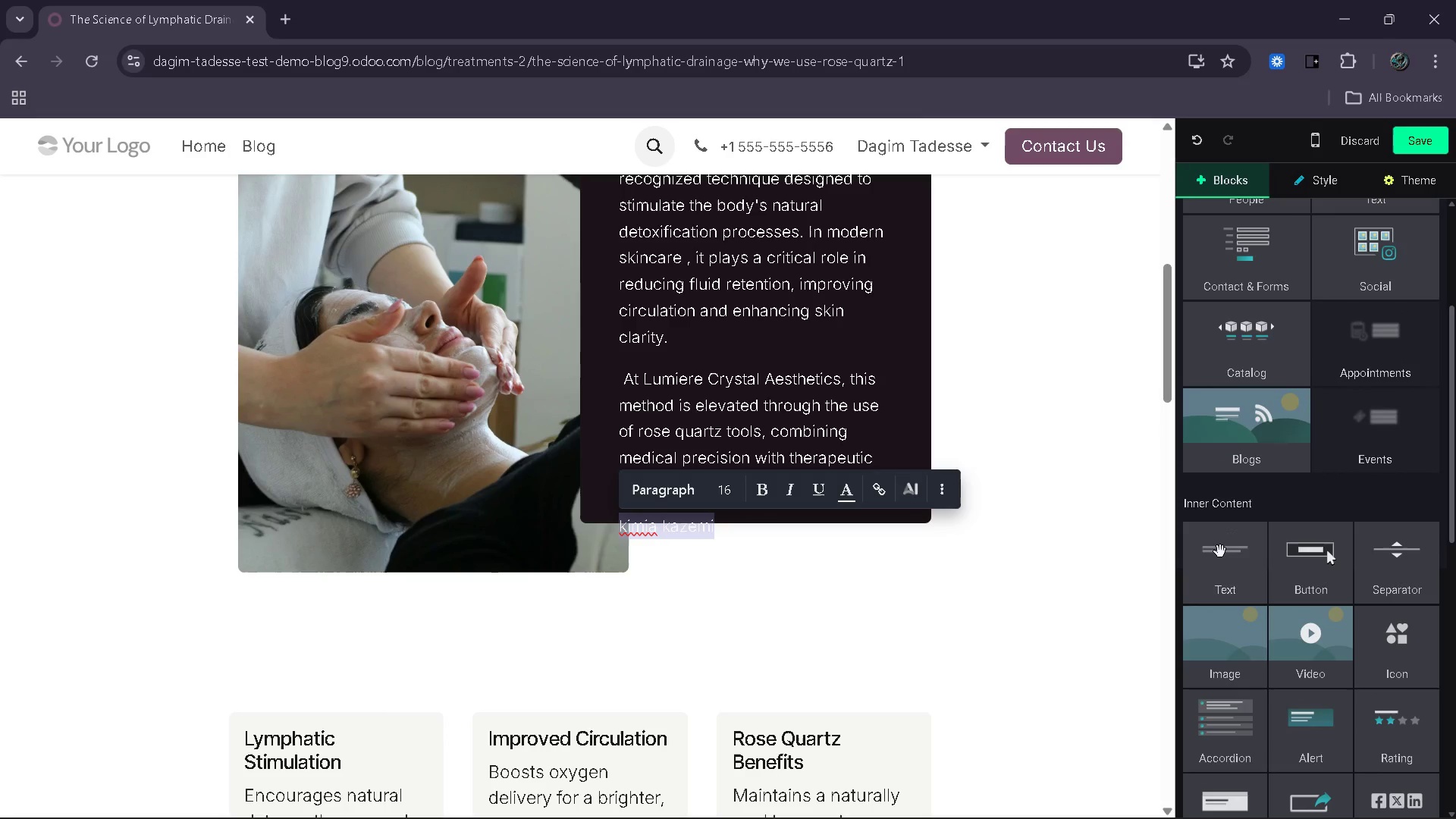 
left_click_drag(start_coordinate=[1220, 551], to_coordinate=[353, 573])
 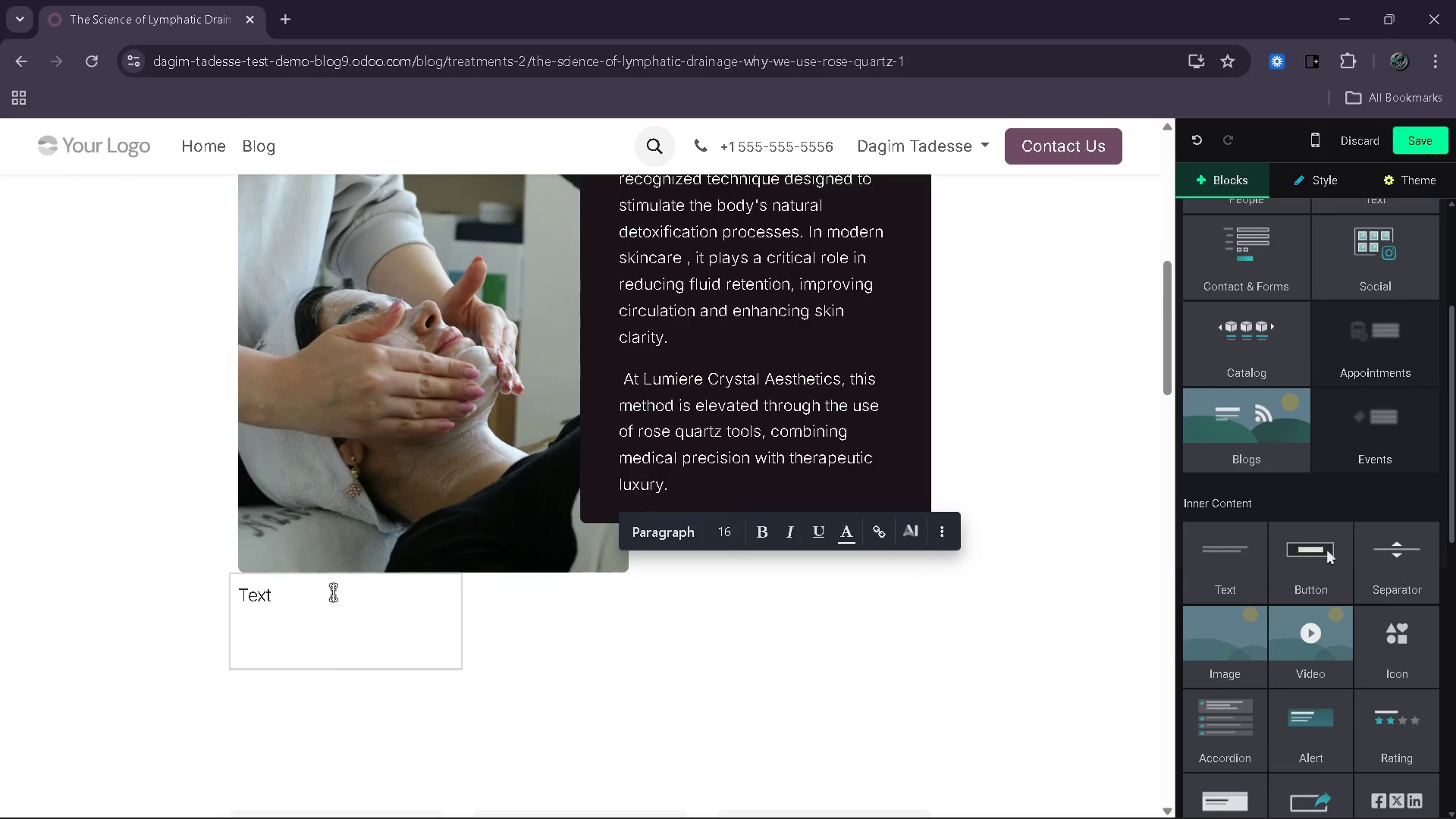 
left_click_drag(start_coordinate=[333, 592], to_coordinate=[231, 589])
 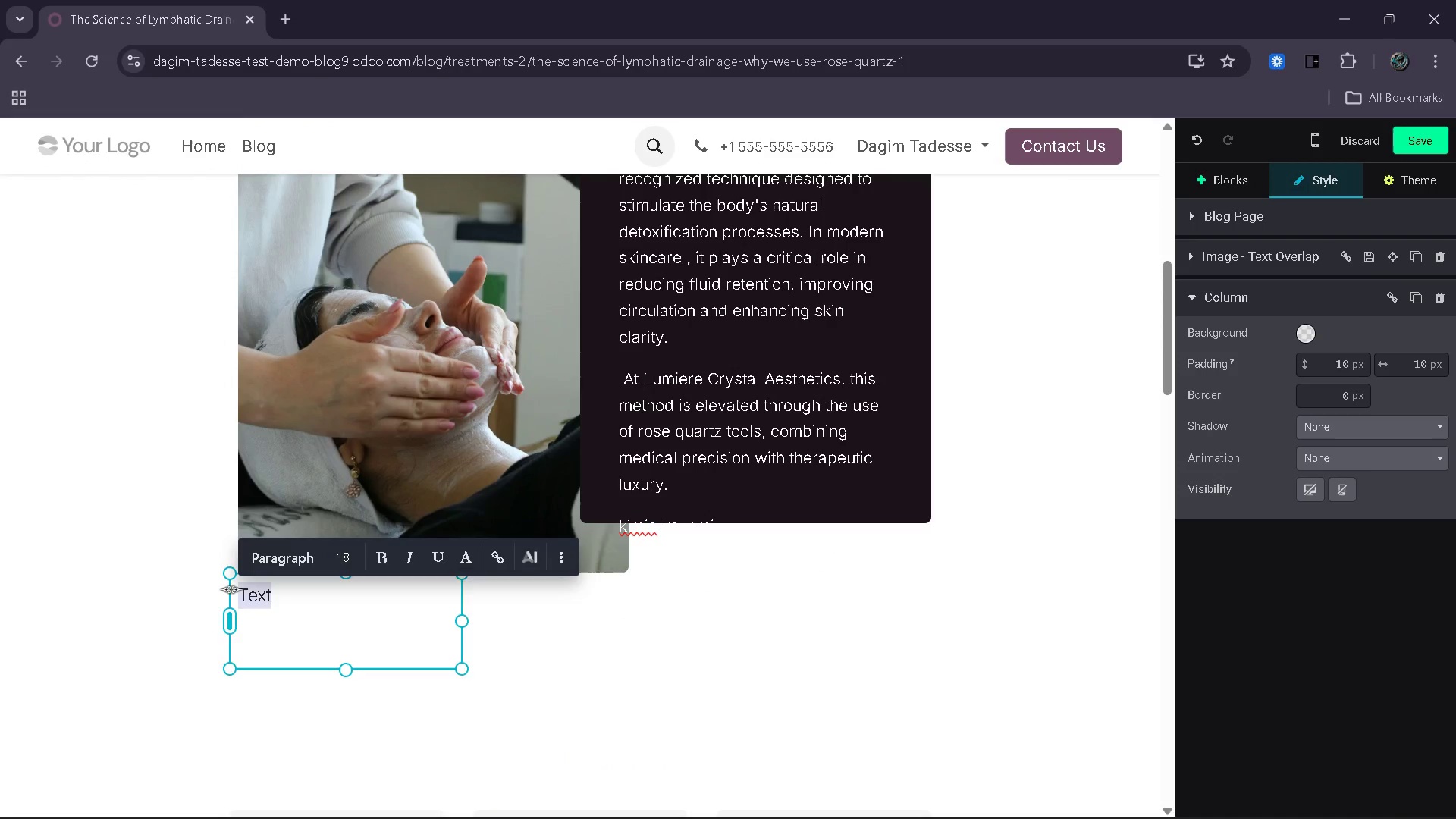 
type(Pho)
 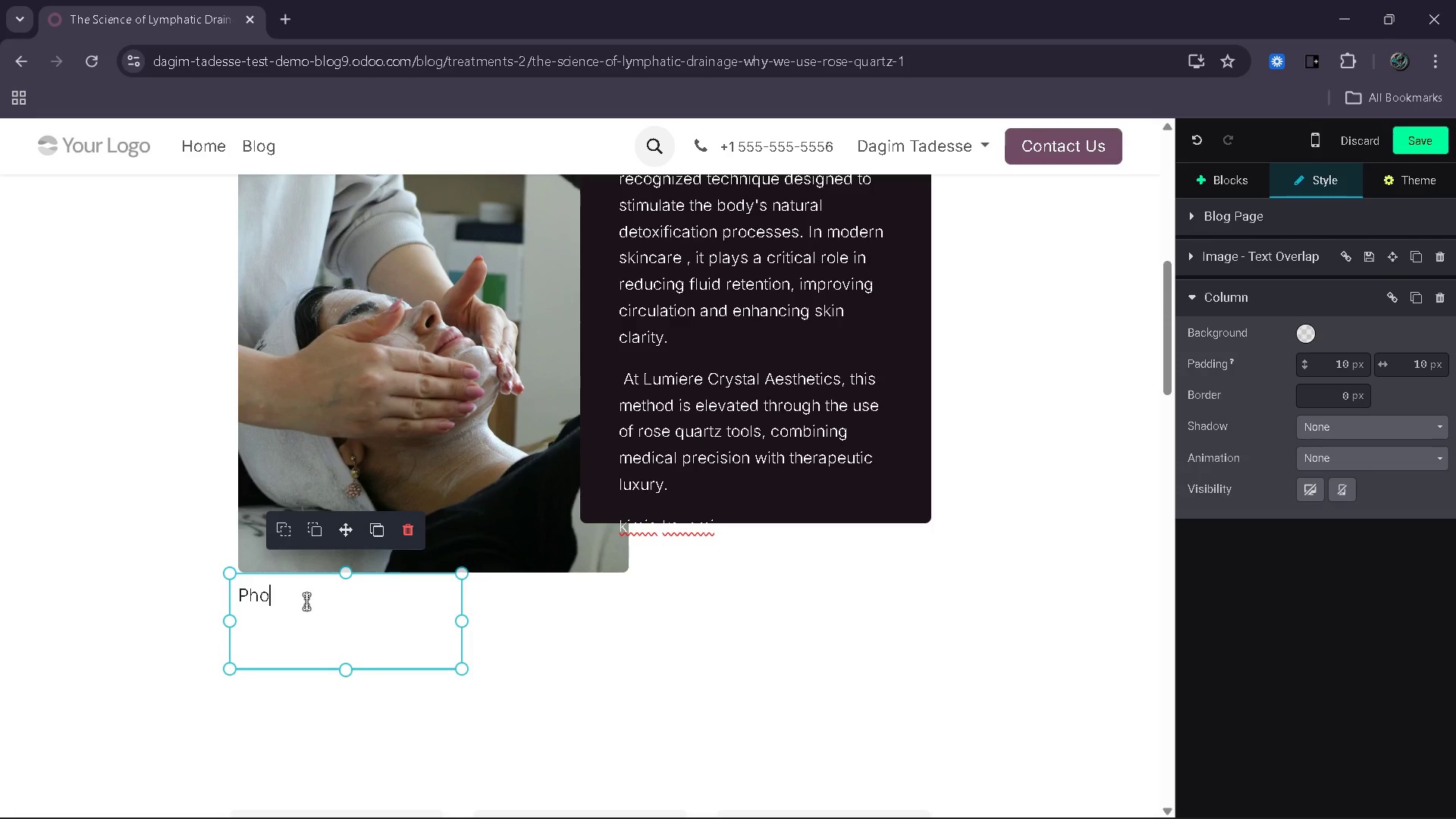 
key(Backspace)
 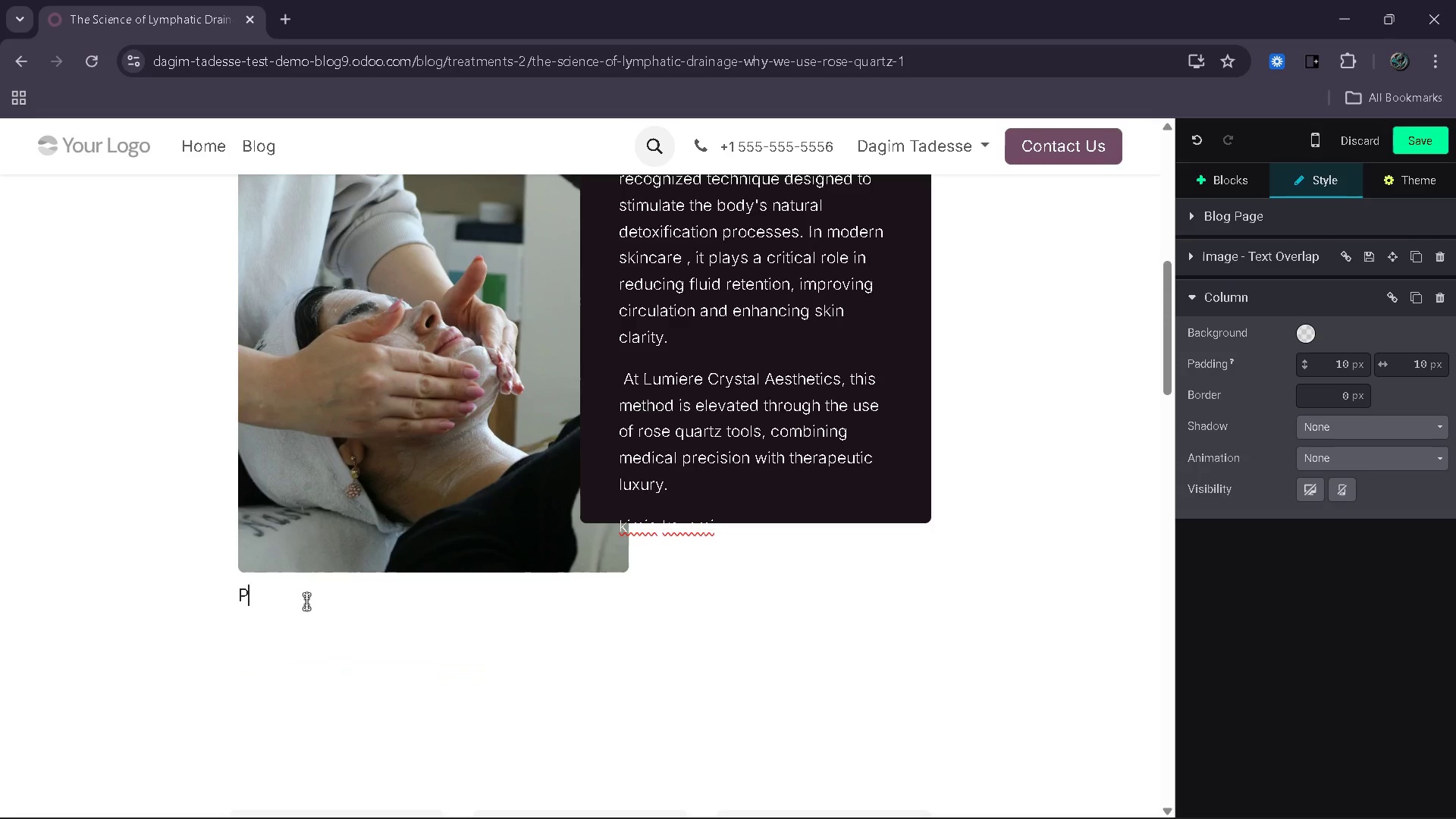 
key(Backspace)
 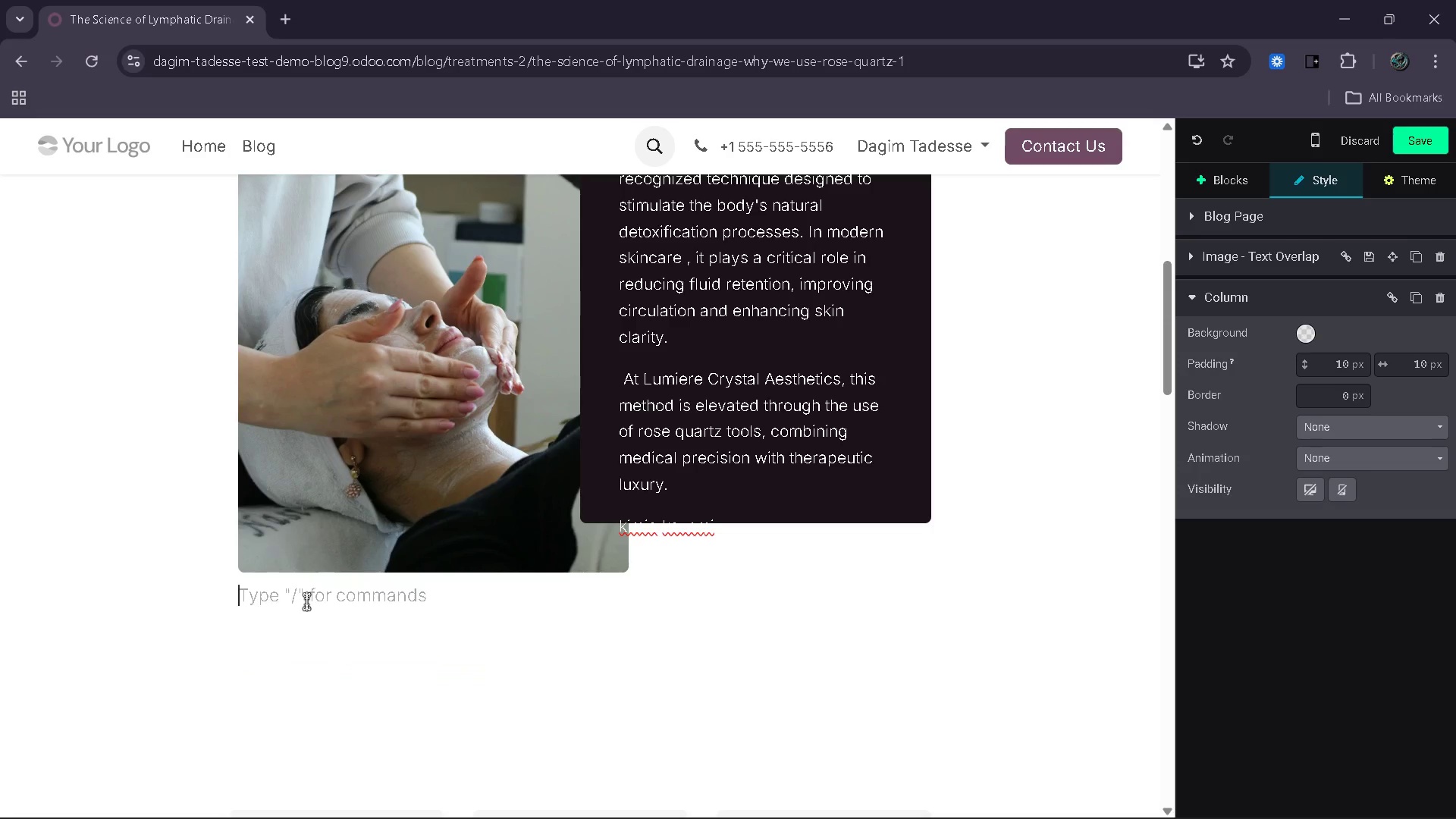 
key(Backspace)
 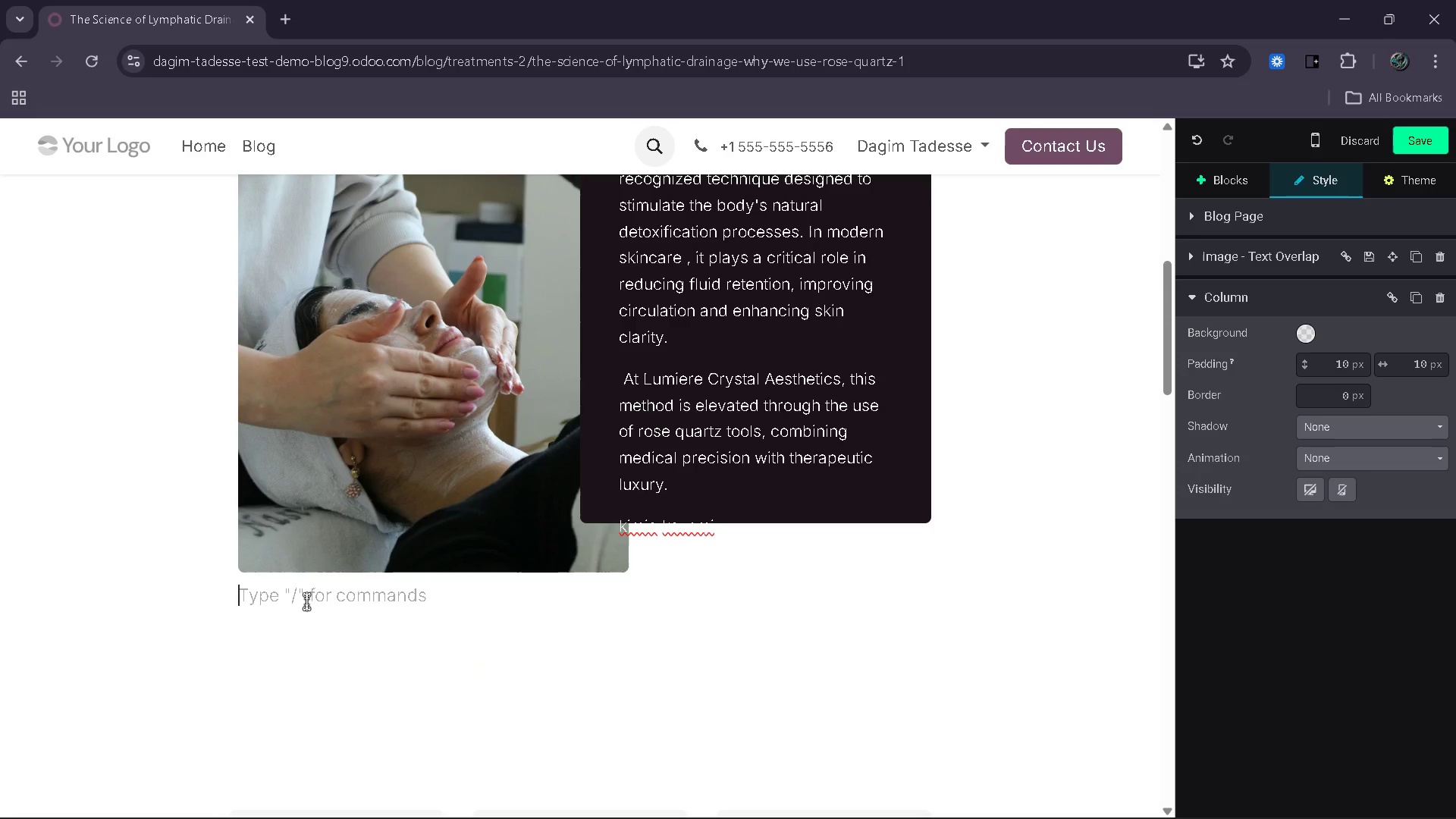 
key(Control+V)
 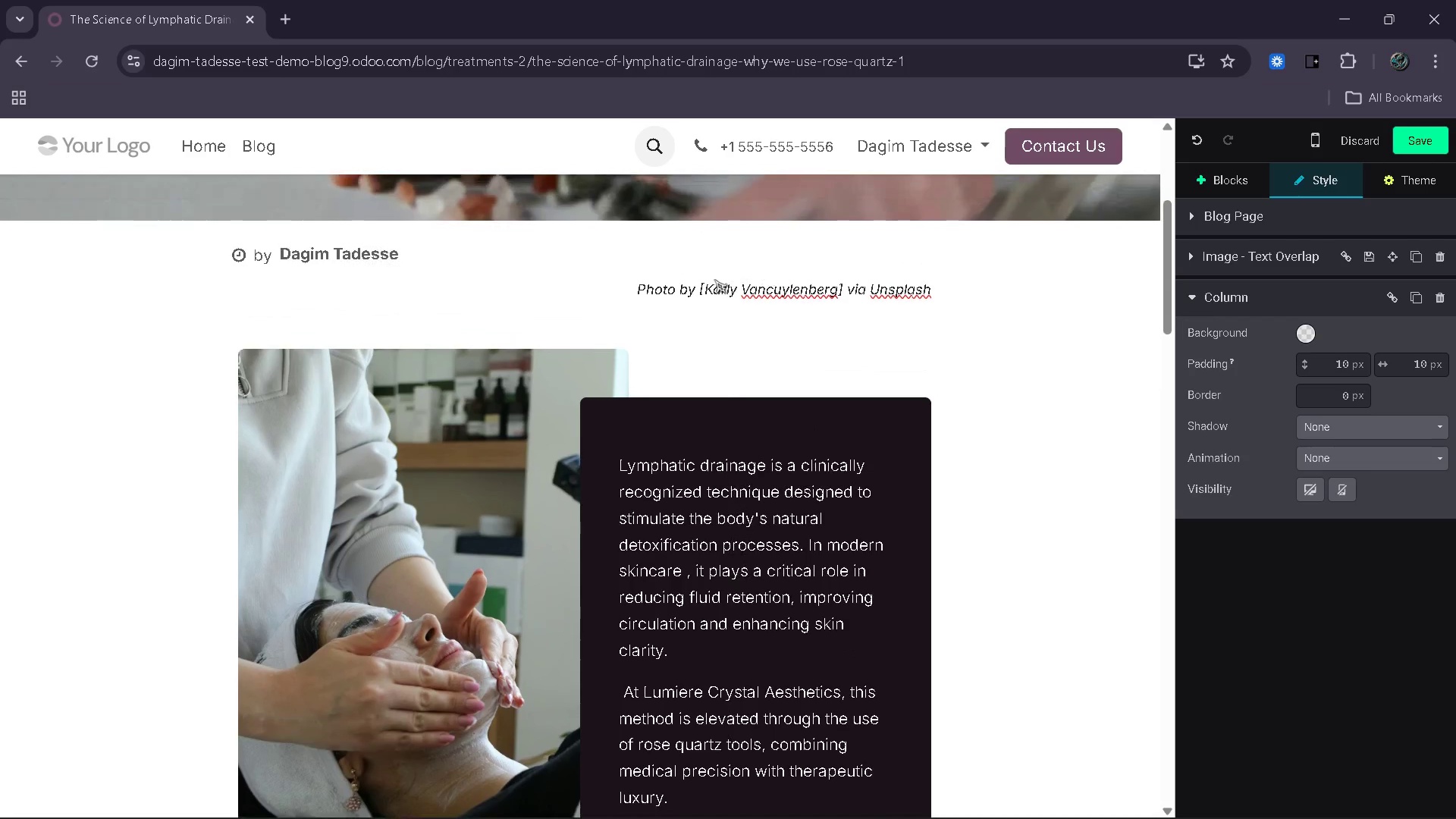 
left_click_drag(start_coordinate=[640, 291], to_coordinate=[941, 295])
 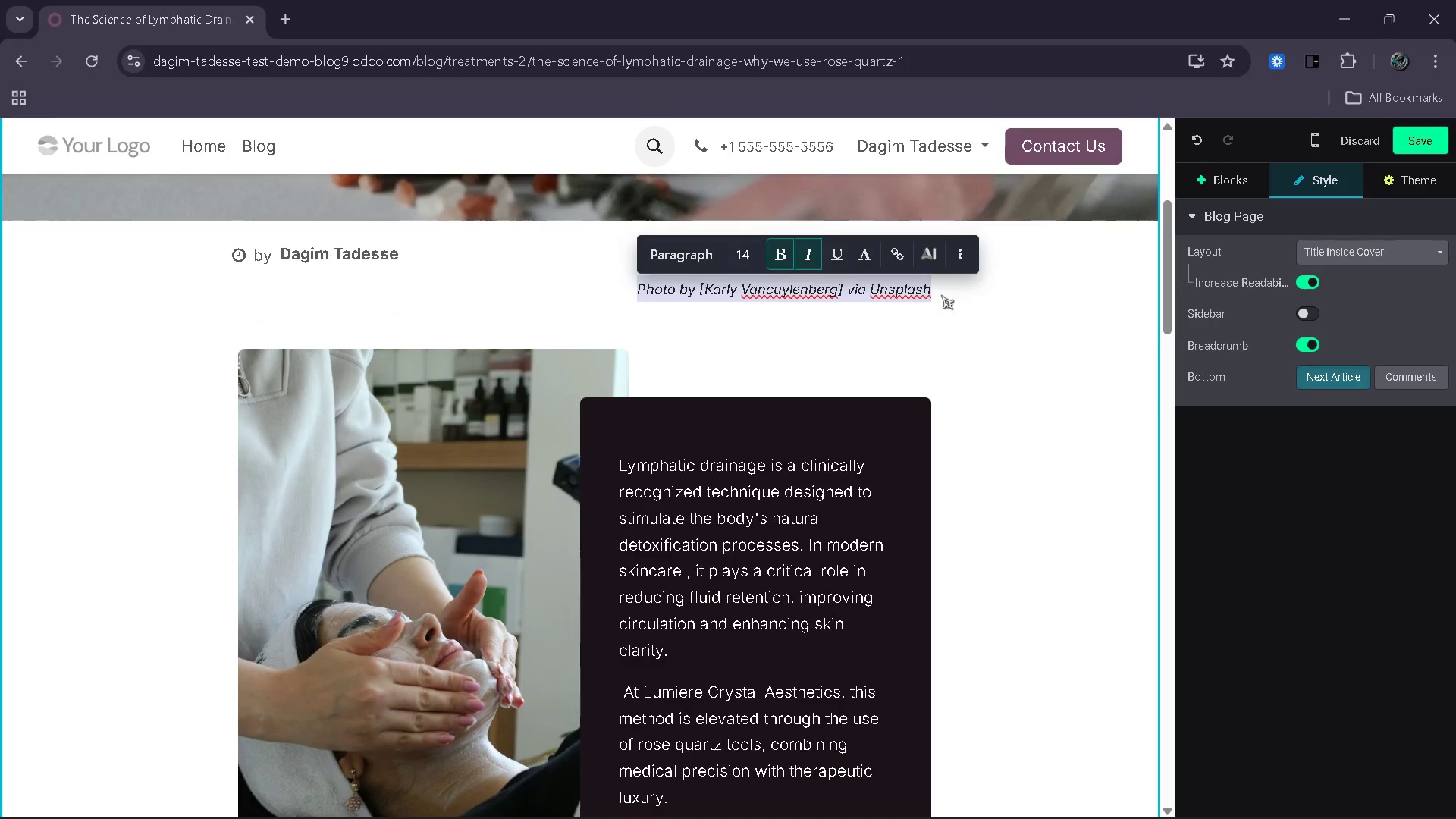 
key(Control+ControlLeft)
 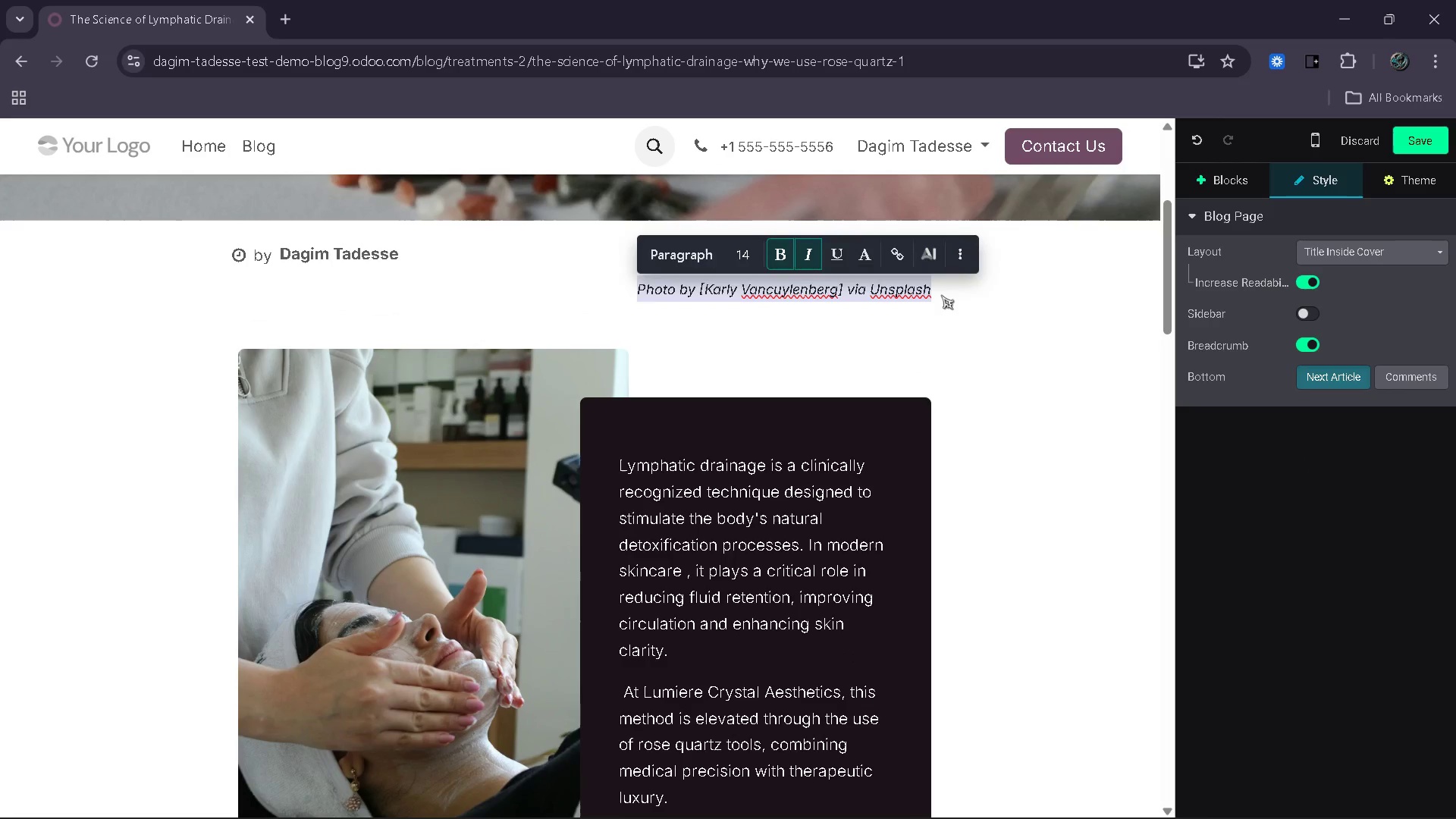 
key(Control+C)
 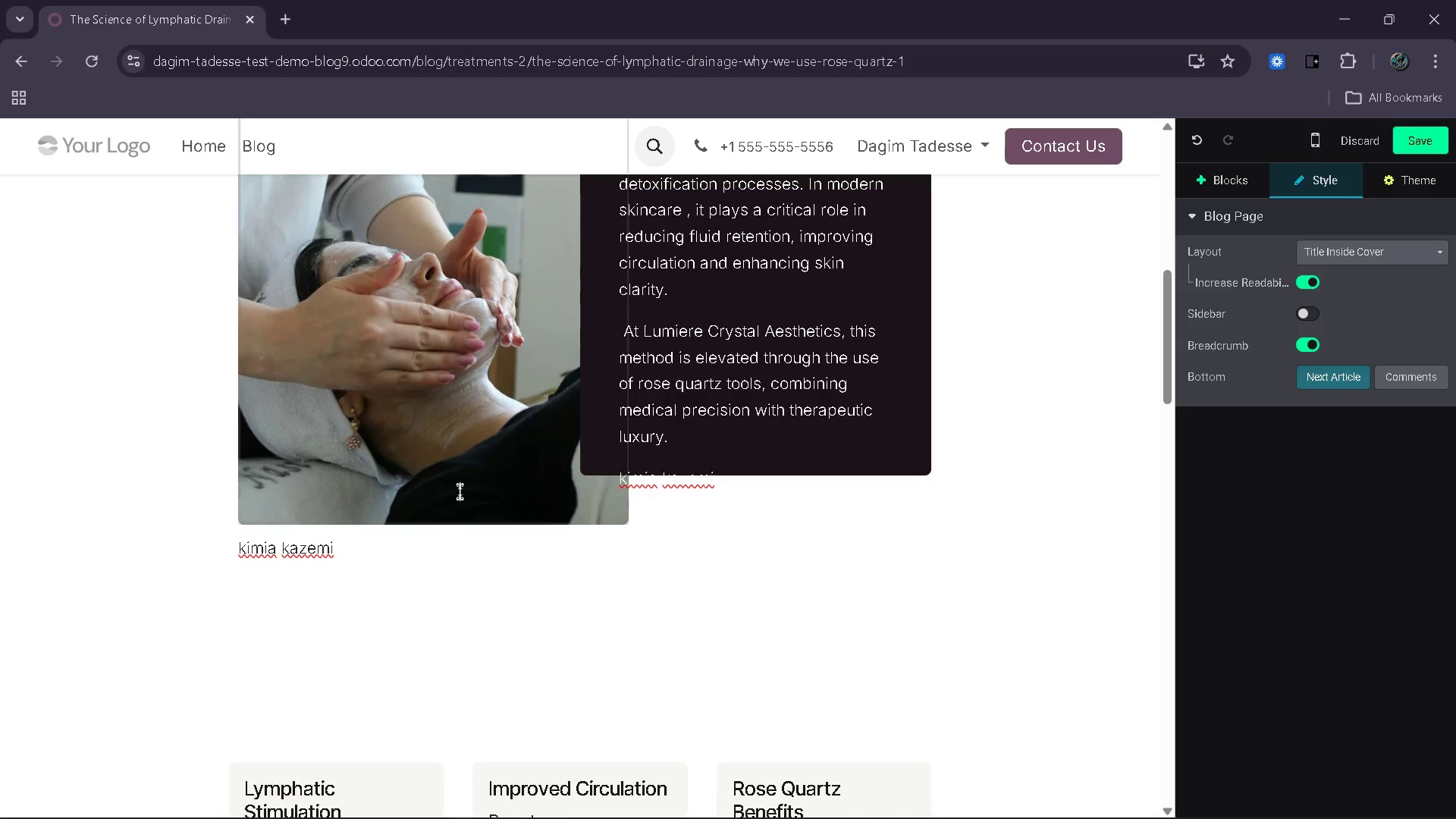 
left_click_drag(start_coordinate=[390, 566], to_coordinate=[370, 556])
 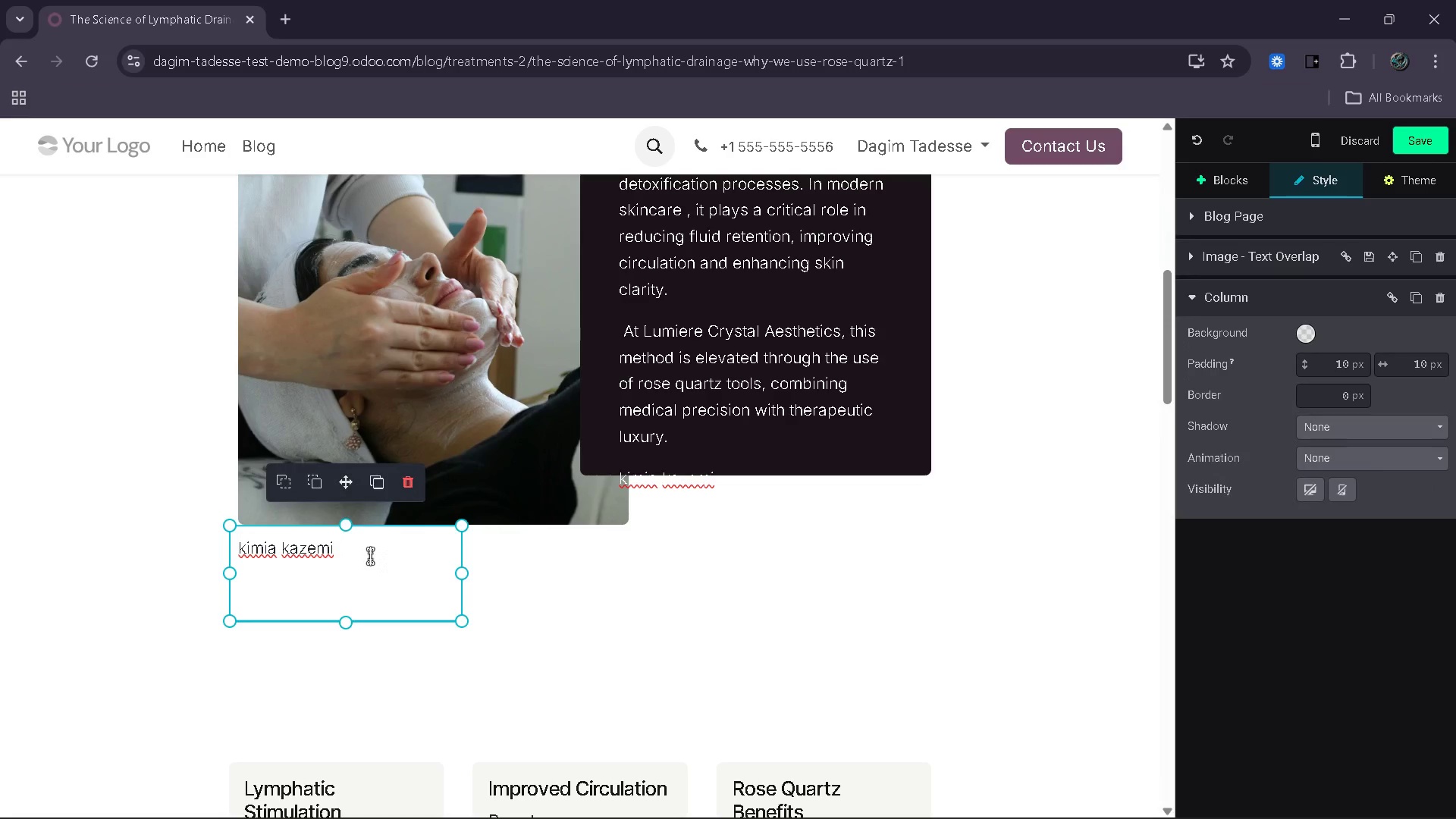 
left_click_drag(start_coordinate=[370, 556], to_coordinate=[241, 550])
 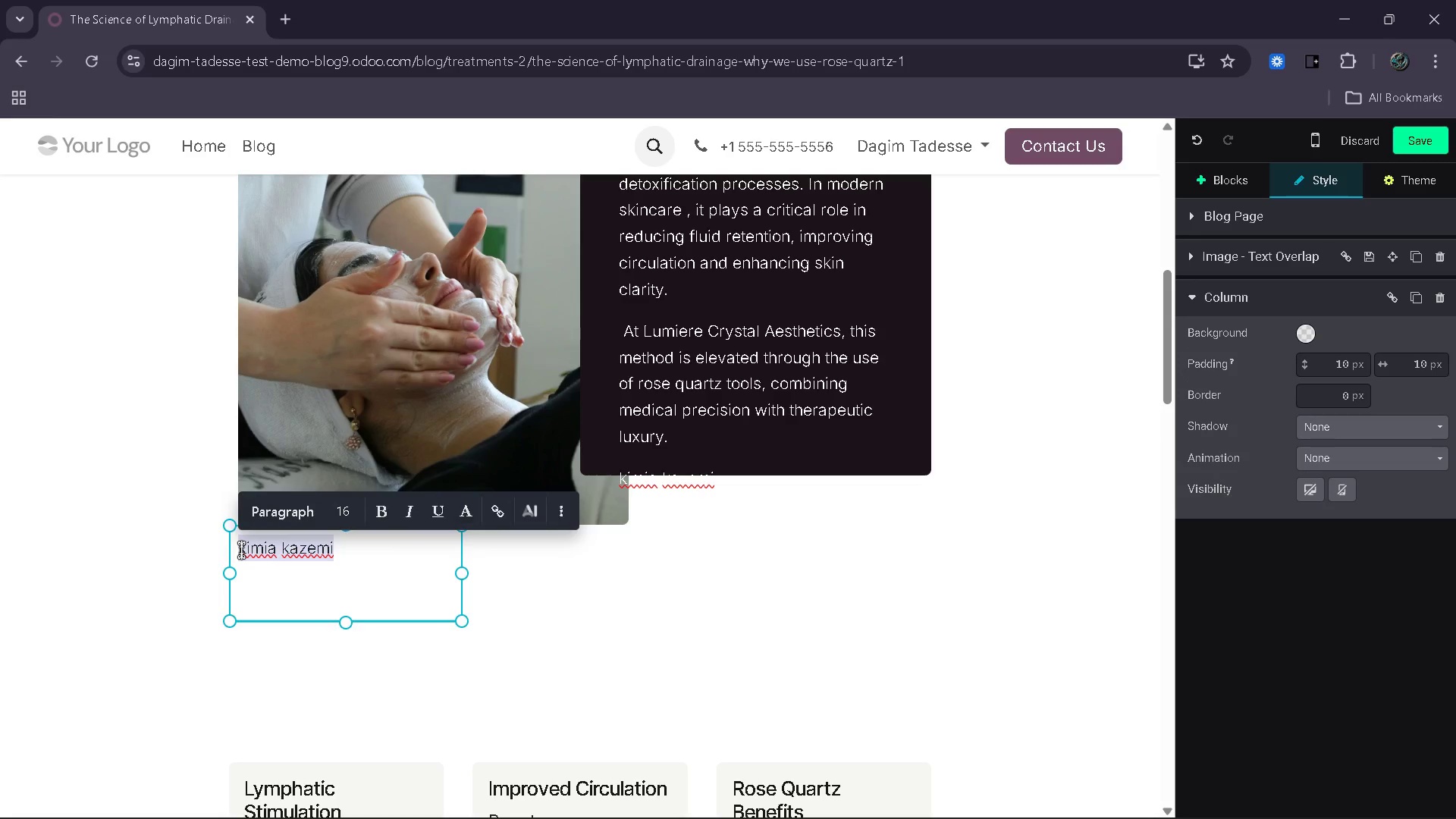 
key(Control+ControlLeft)
 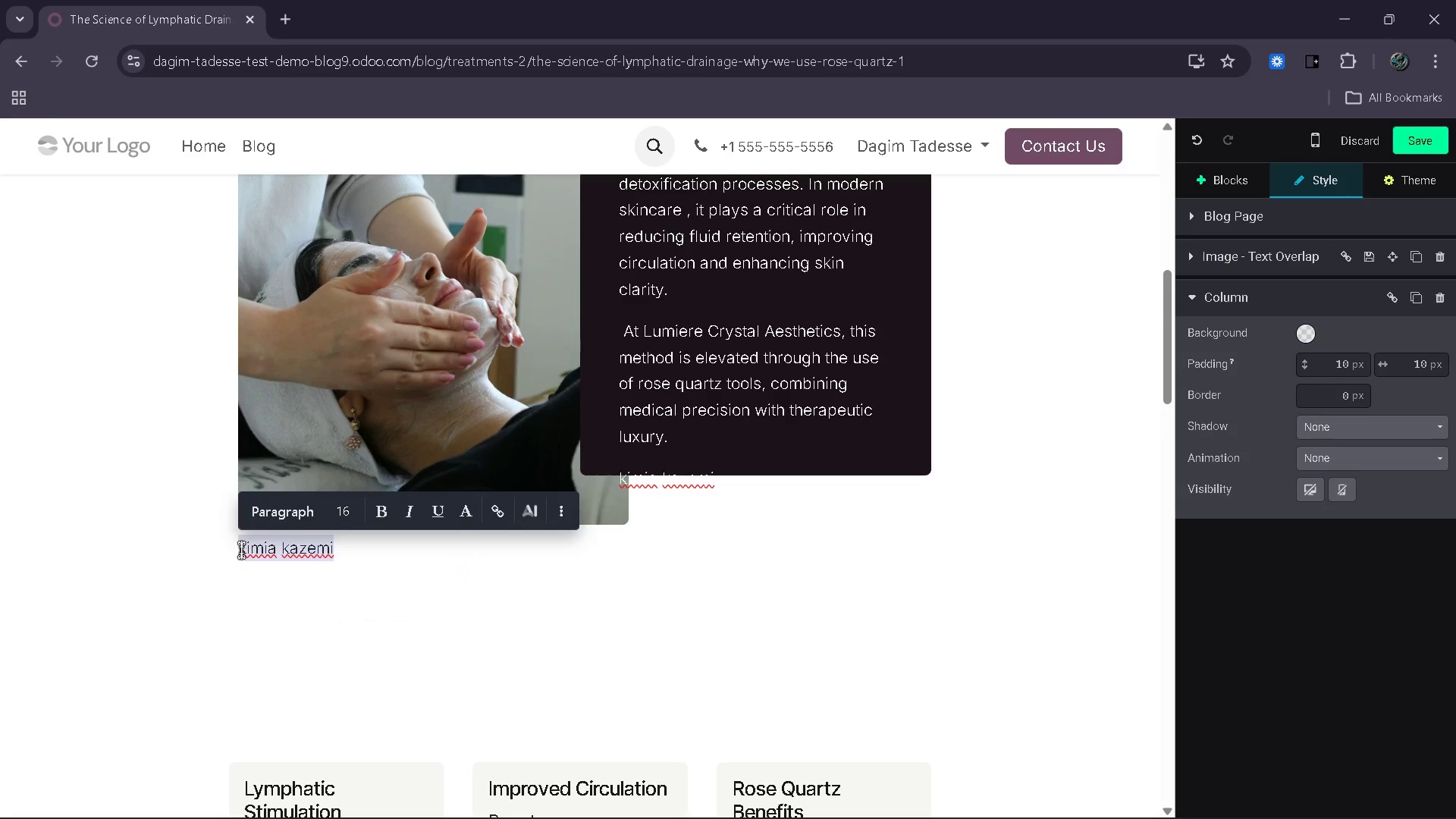 
key(Control+V)
 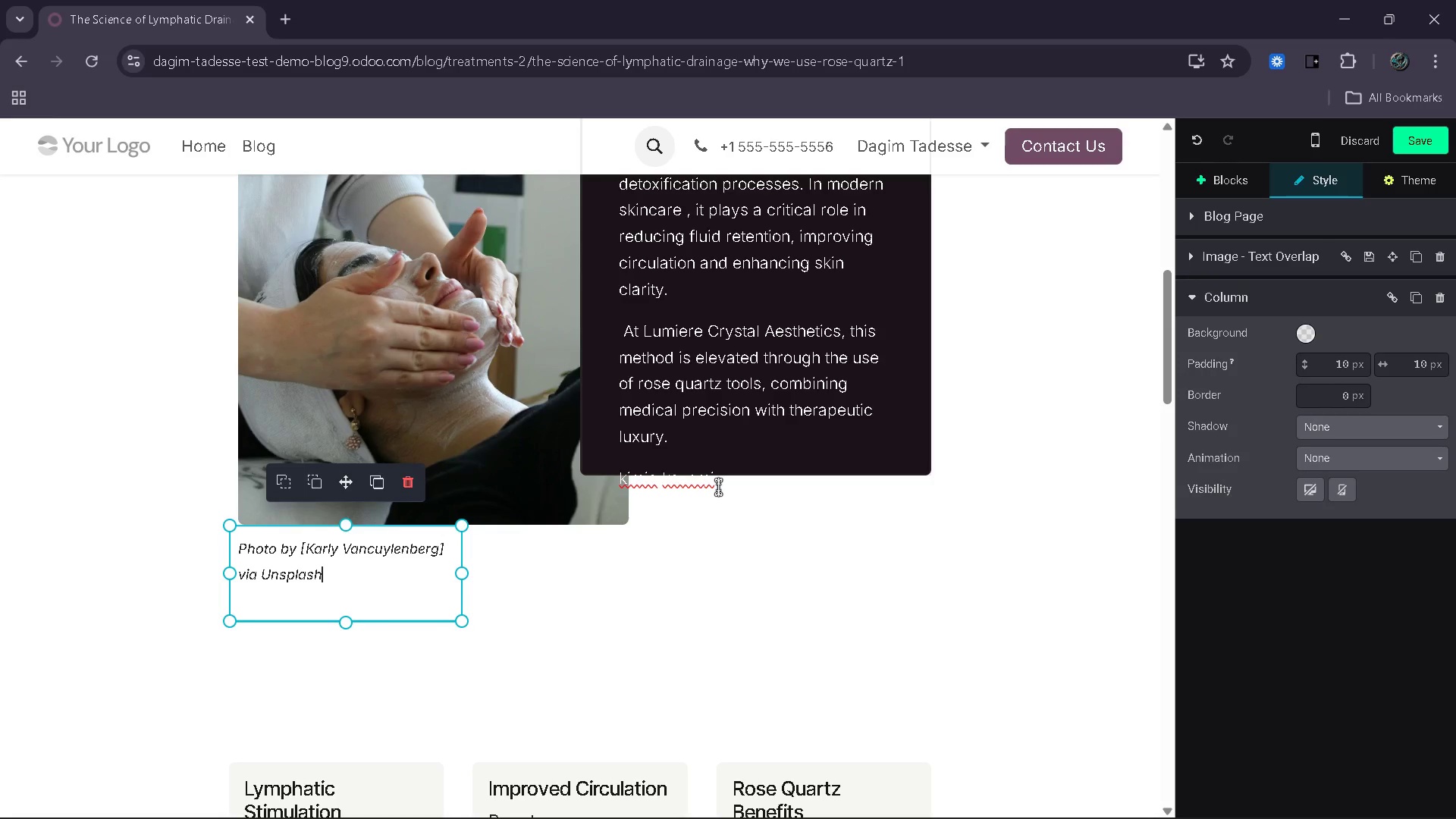 
left_click_drag(start_coordinate=[721, 484], to_coordinate=[621, 484])
 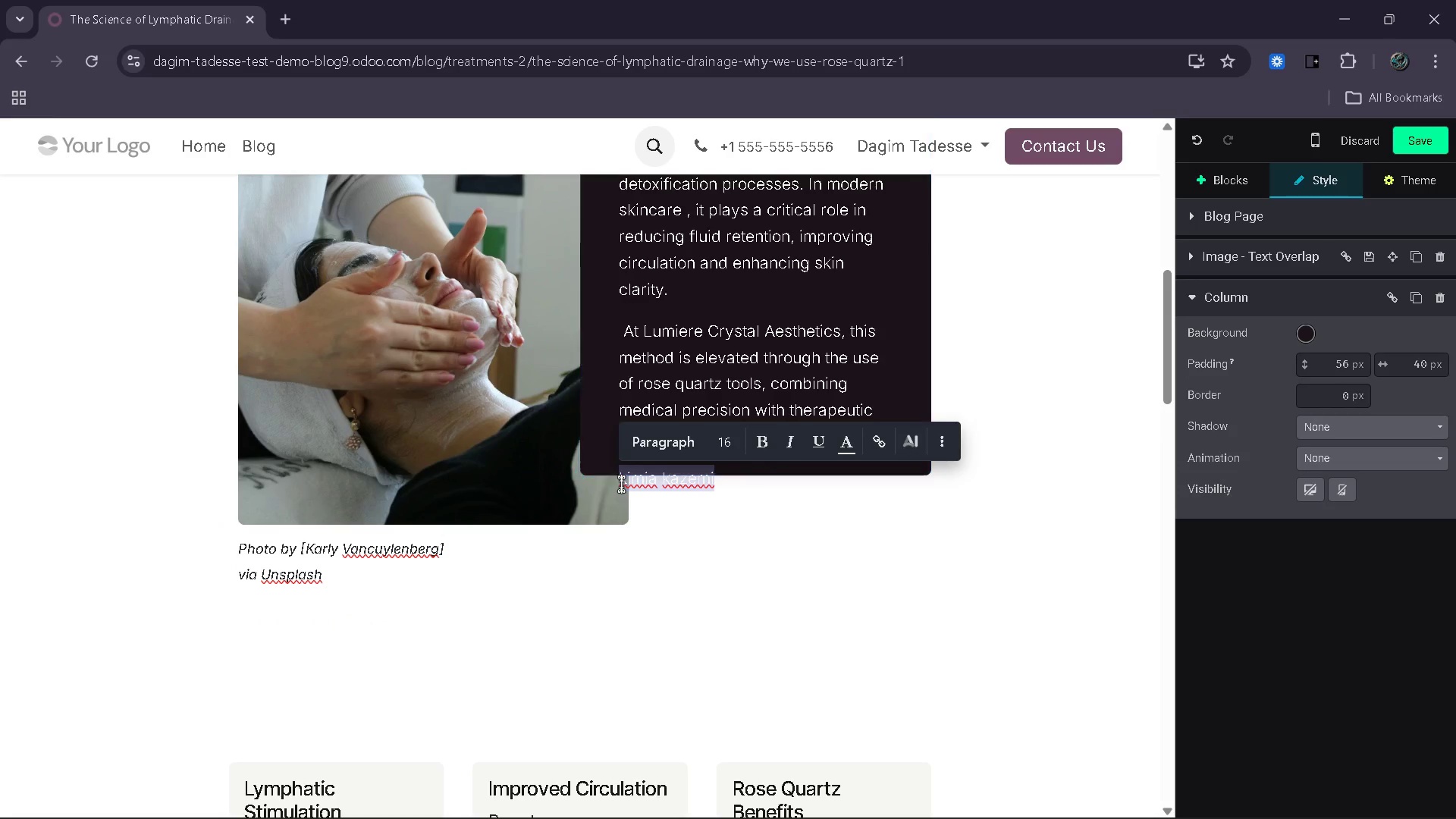 
key(Control+X)
 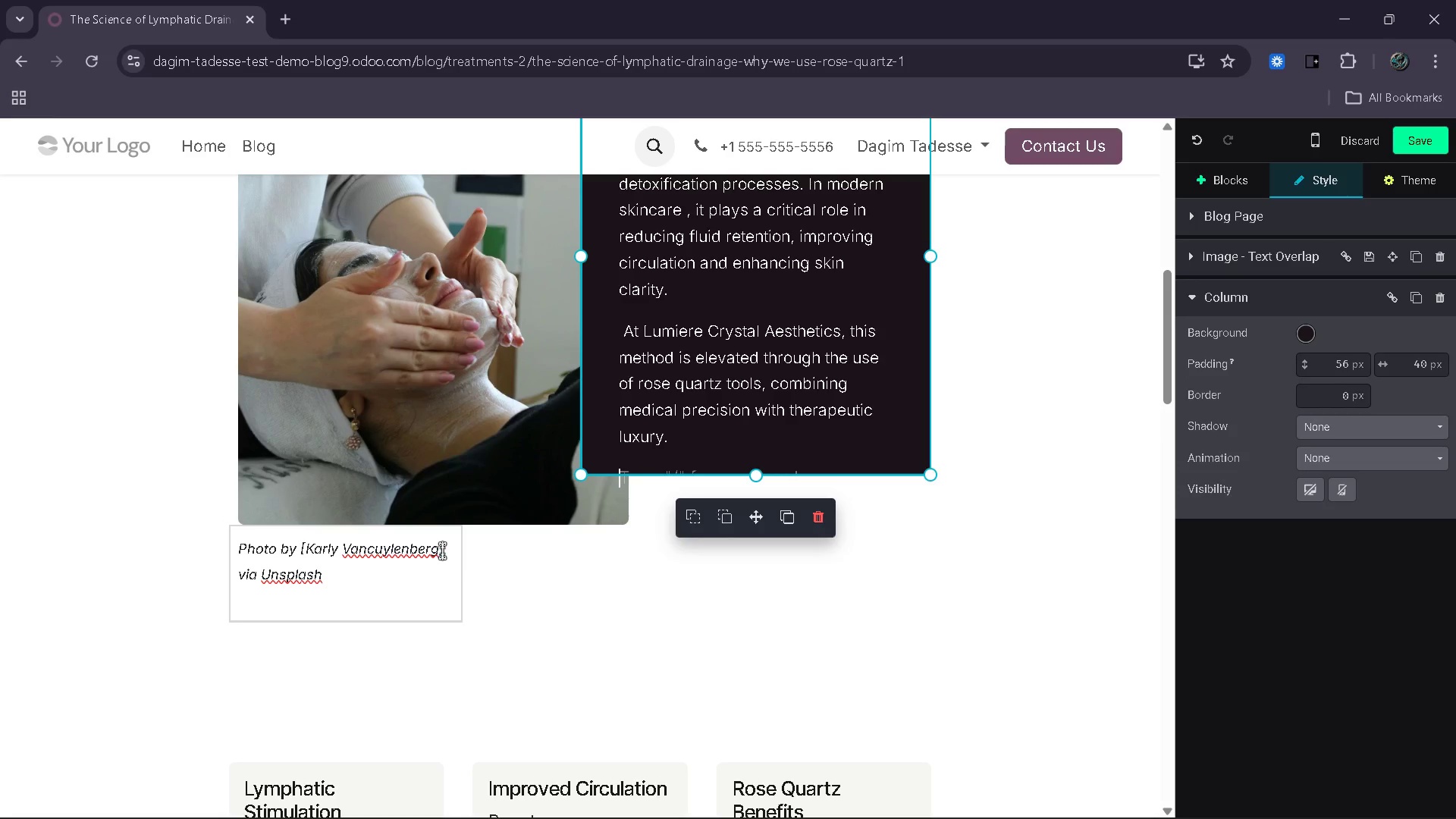 
left_click_drag(start_coordinate=[438, 551], to_coordinate=[308, 558])
 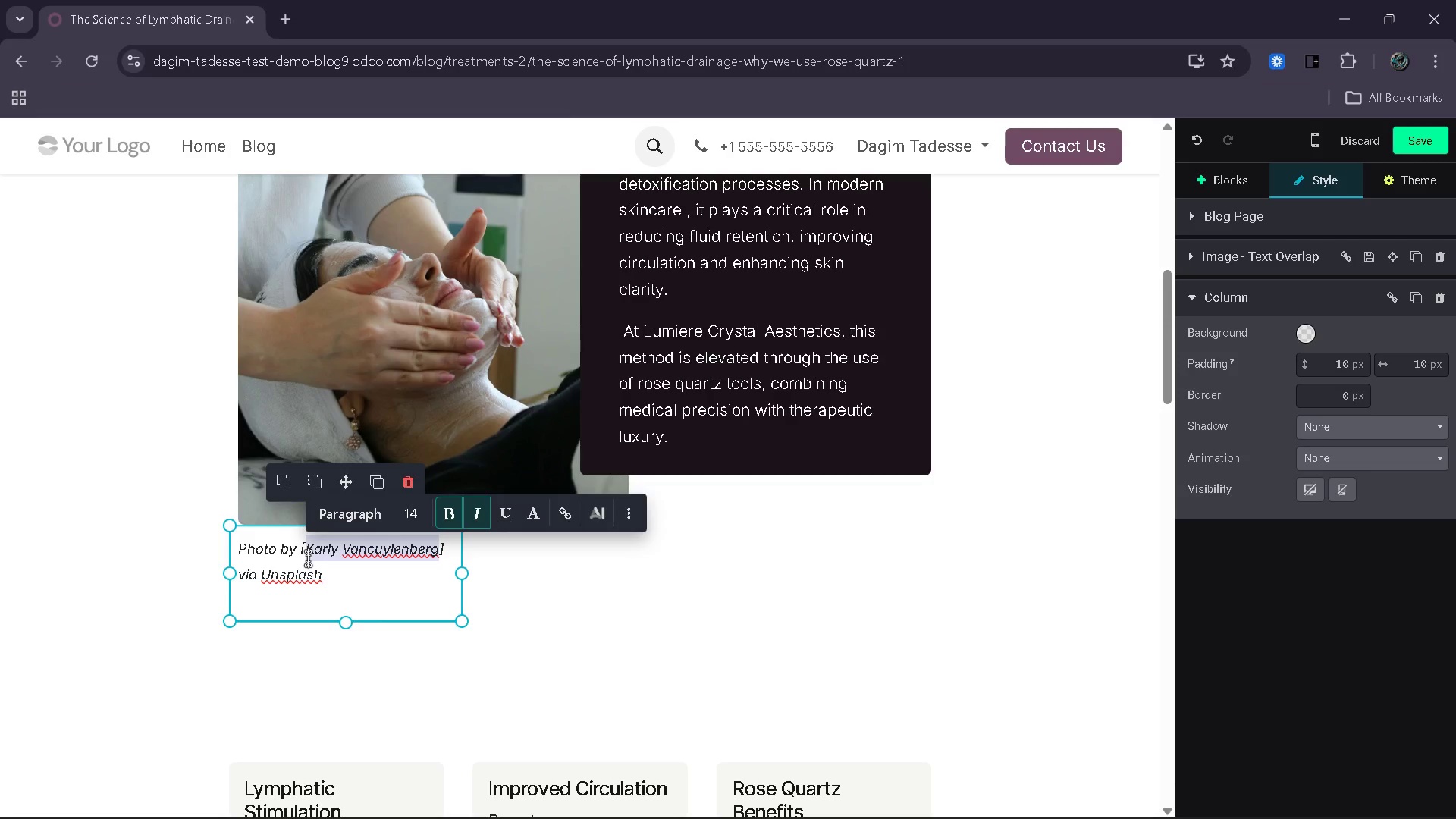 
key(Control+V)
 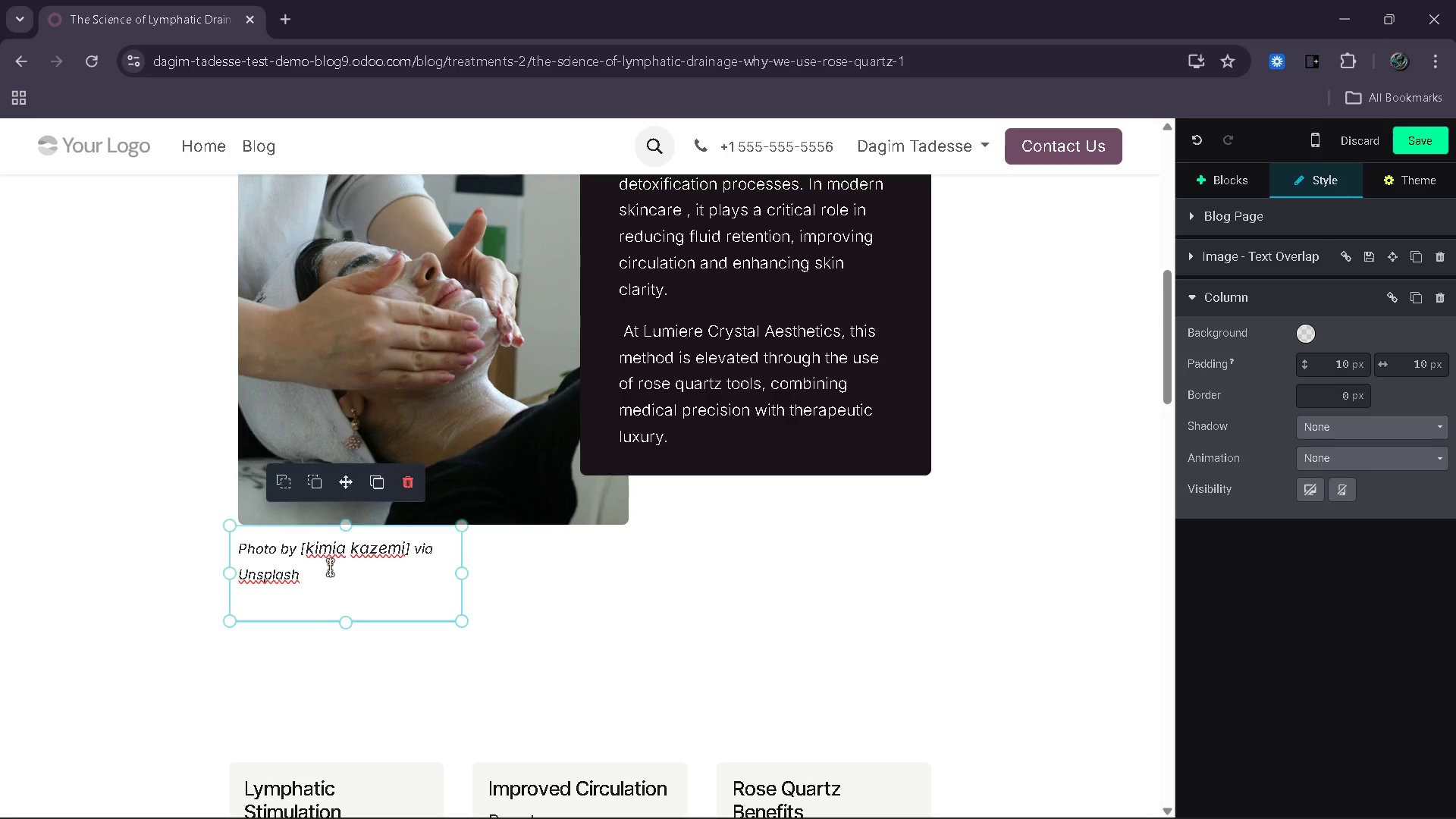 
left_click_drag(start_coordinate=[325, 585], to_coordinate=[241, 551])
 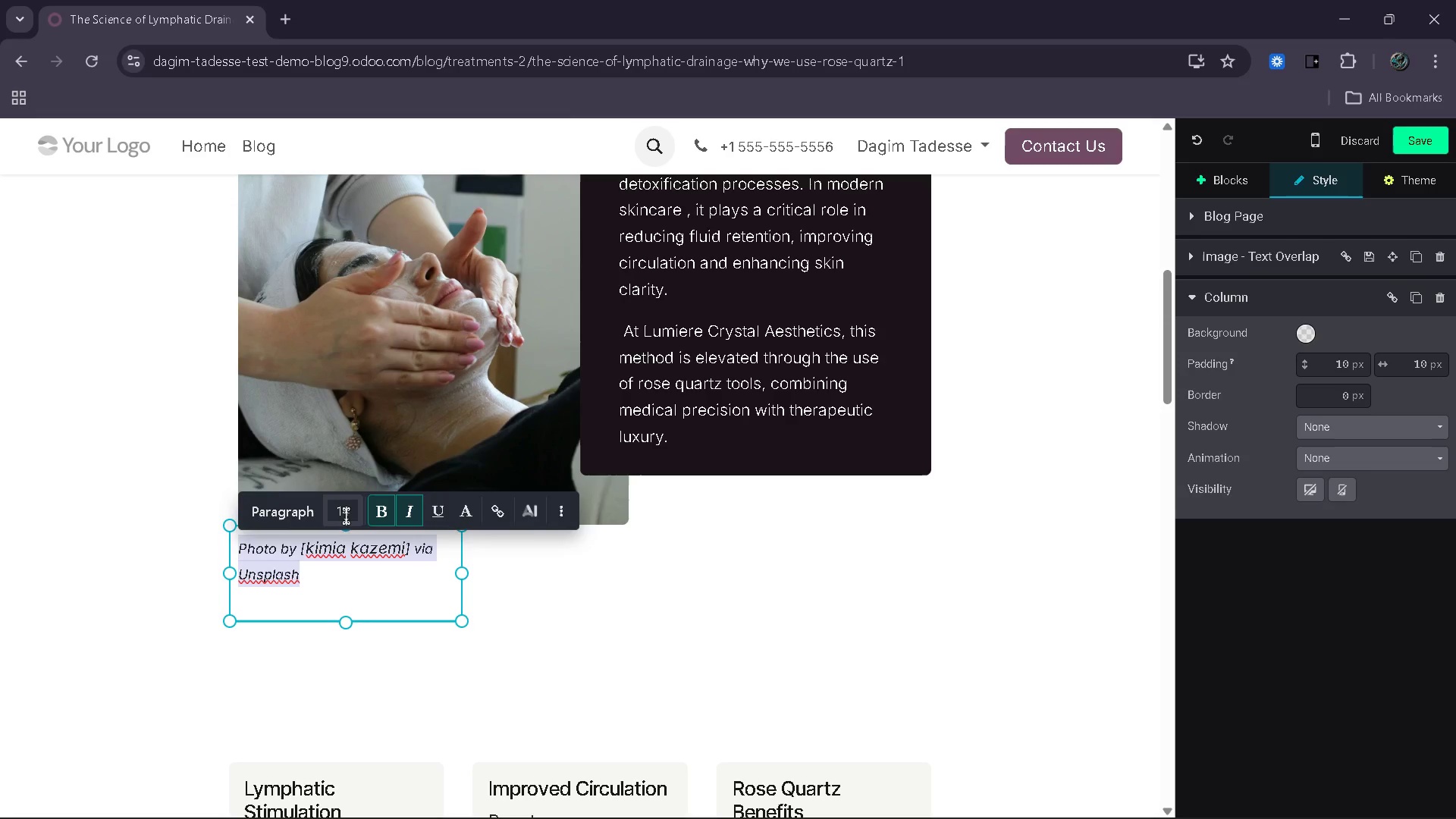 
left_click([346, 516])
 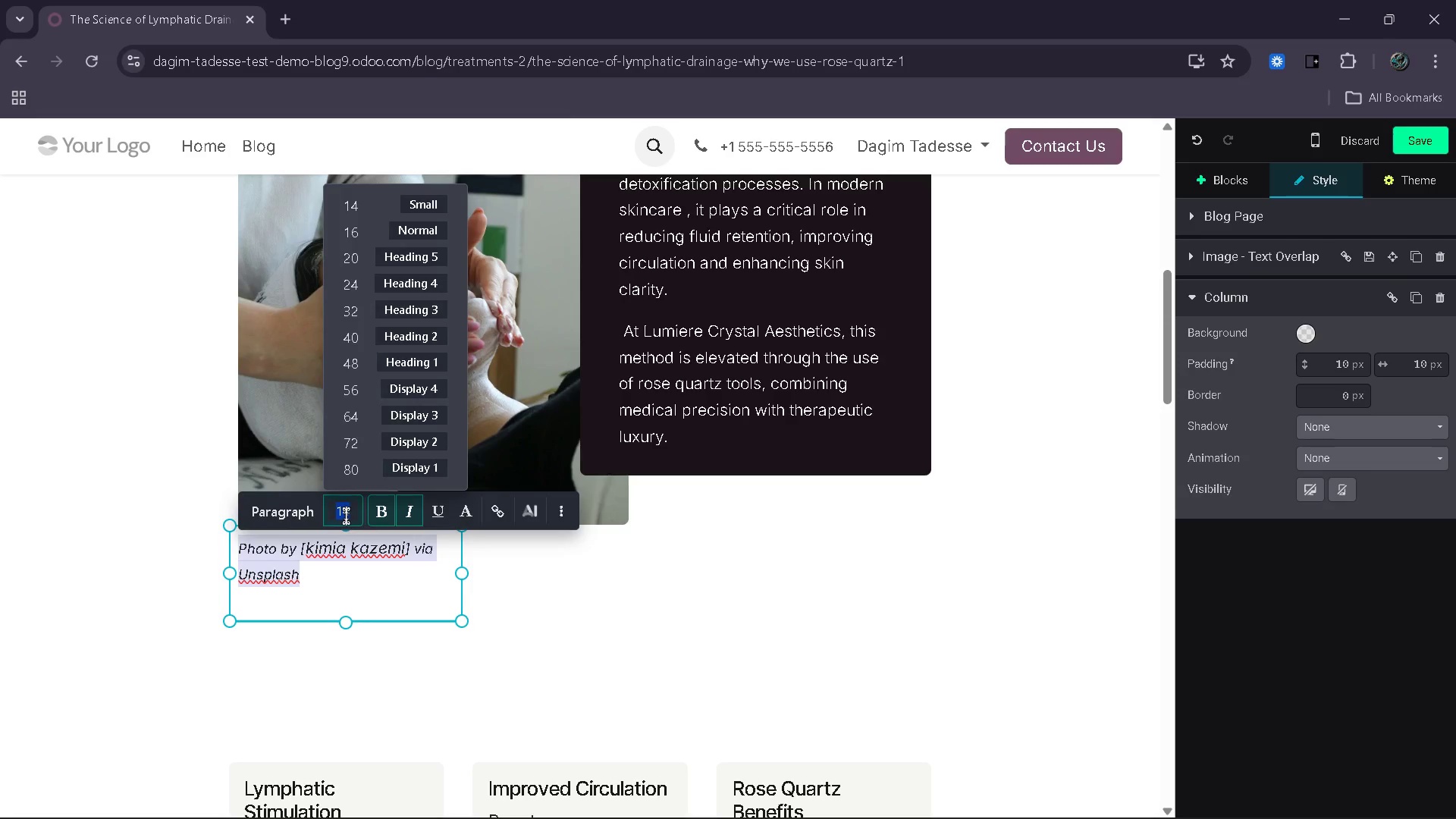 
type(14)
 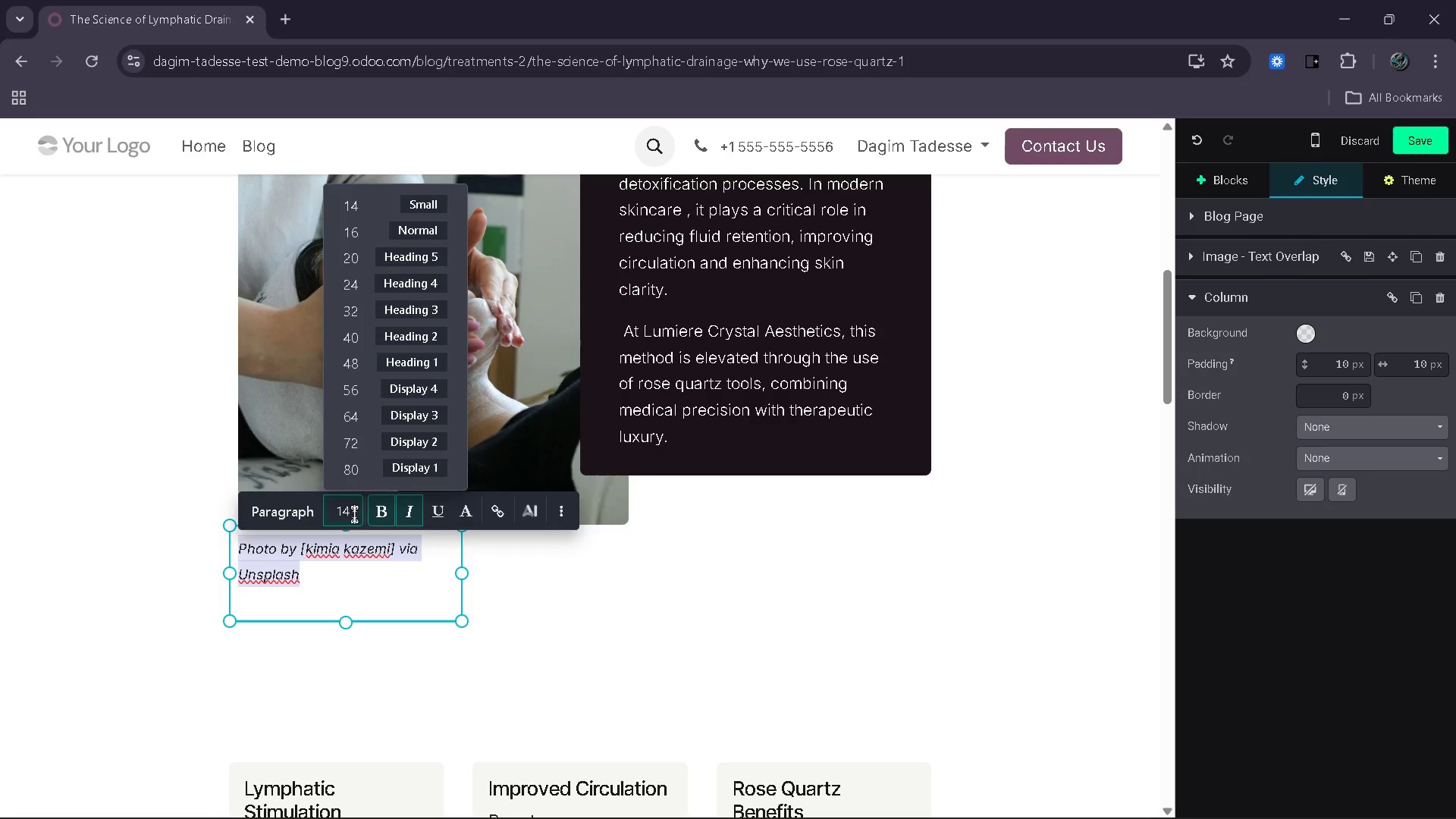 
left_click([596, 581])
 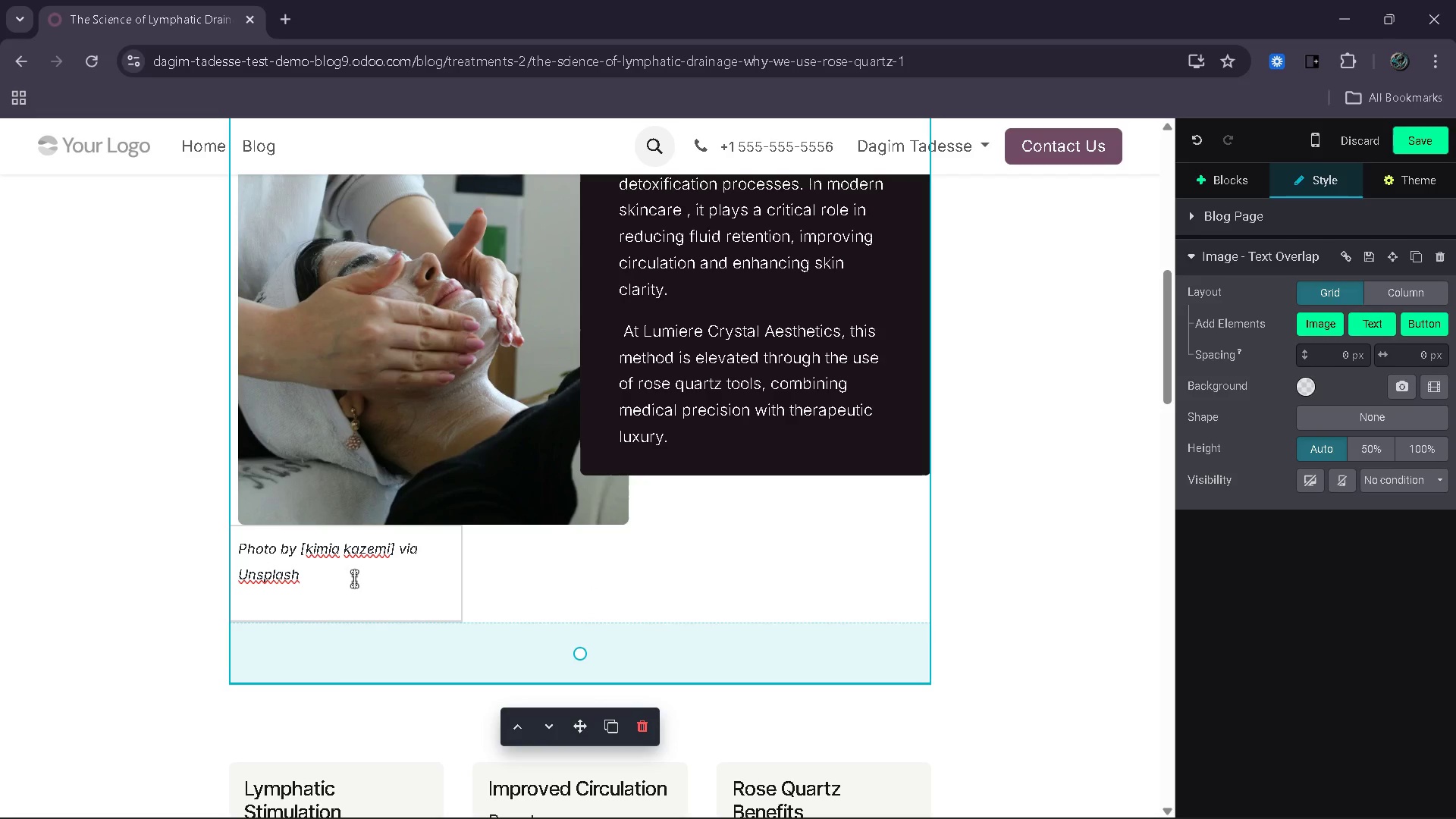 
left_click([449, 582])
 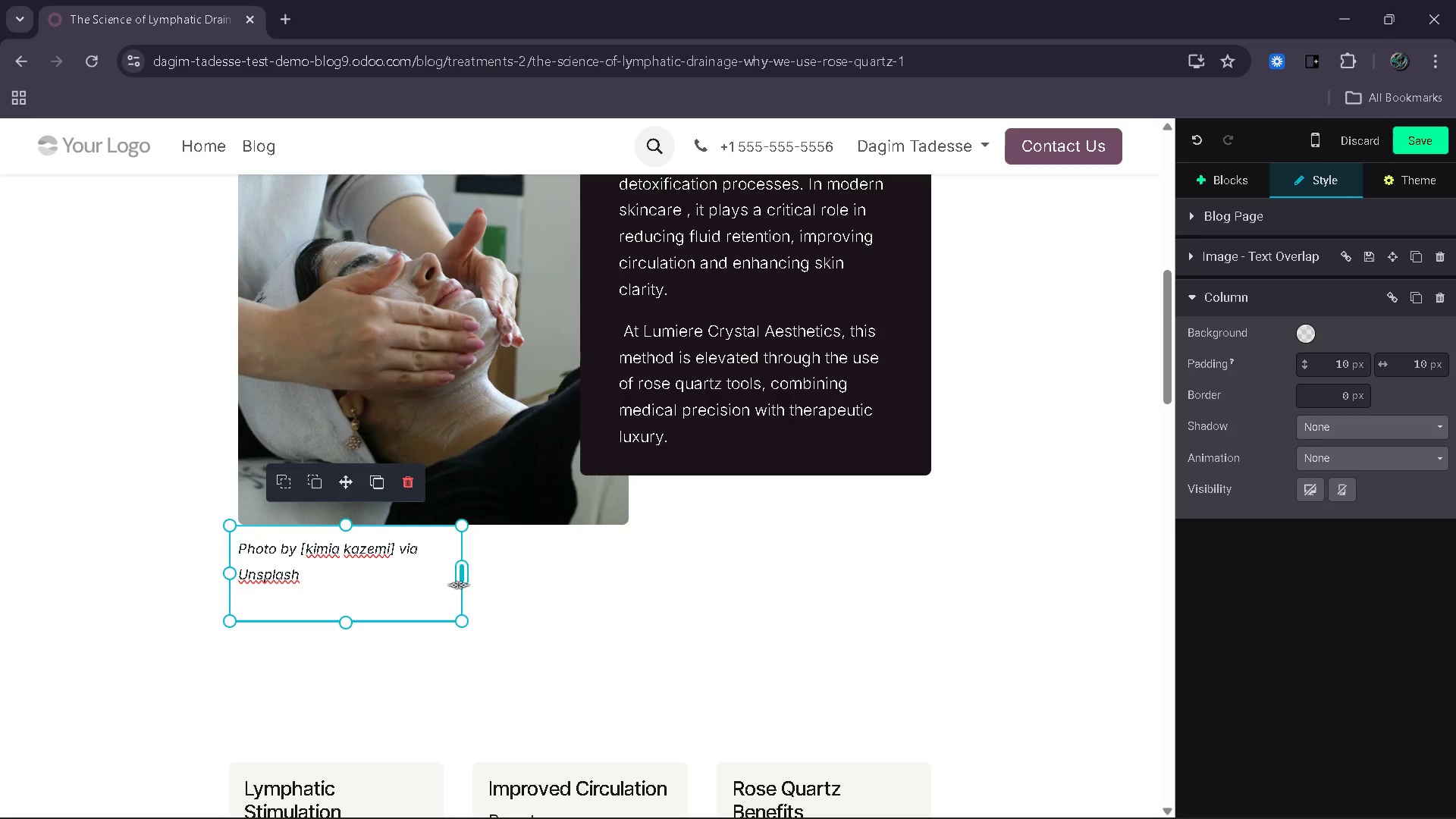 
left_click_drag(start_coordinate=[458, 585], to_coordinate=[576, 564])
 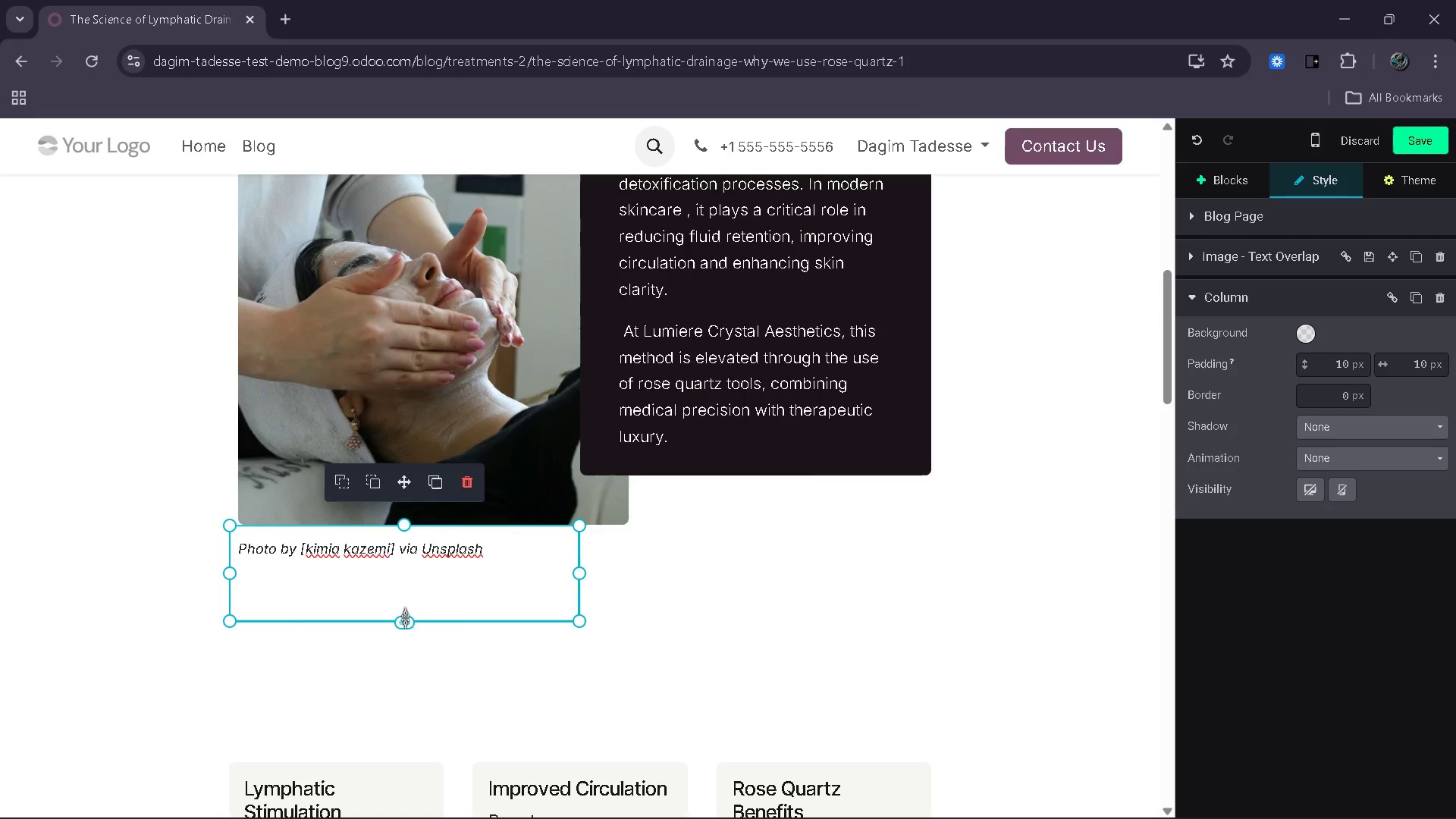 
left_click_drag(start_coordinate=[405, 617], to_coordinate=[416, 573])
 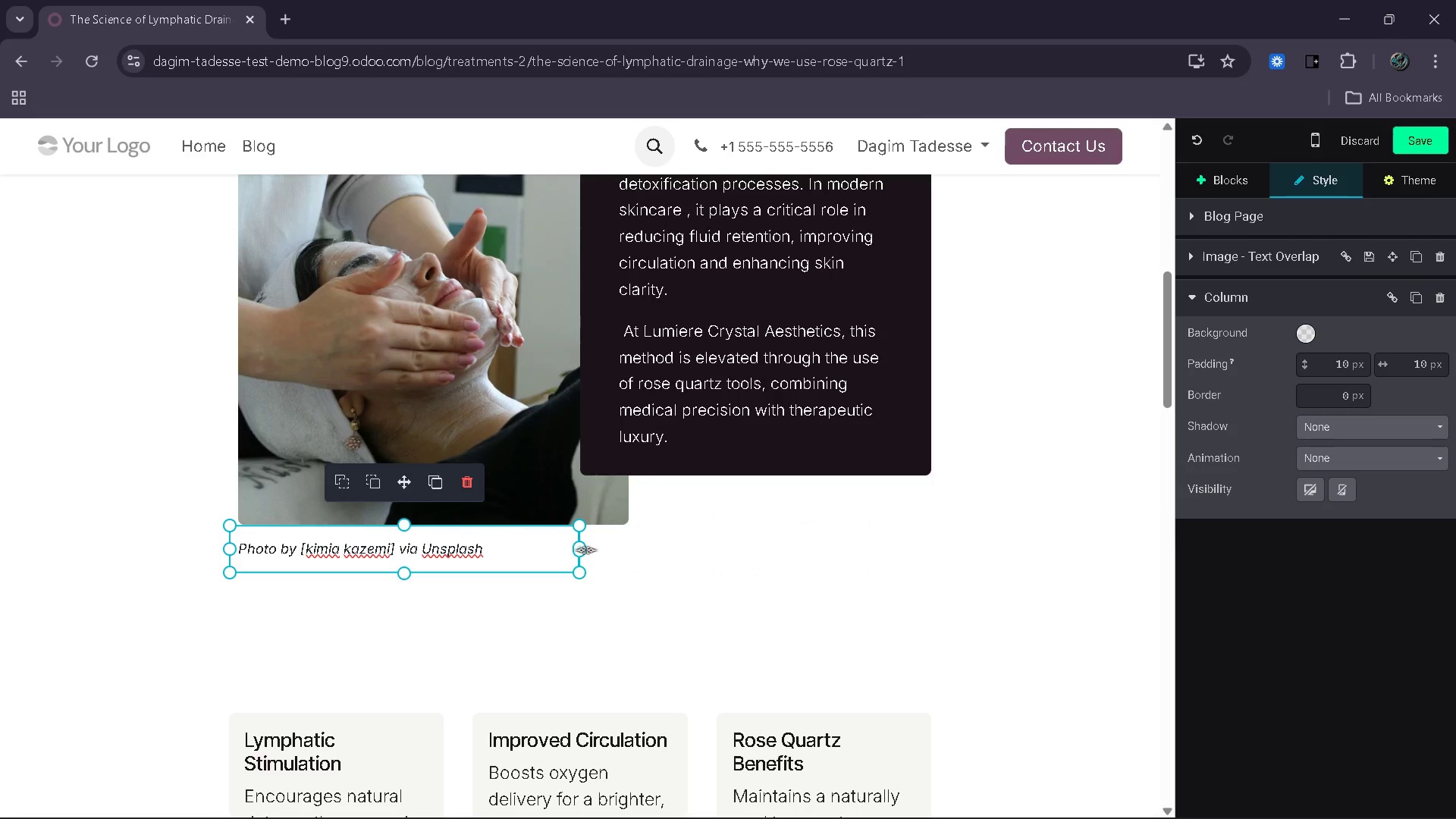 
left_click_drag(start_coordinate=[586, 550], to_coordinate=[547, 550])
 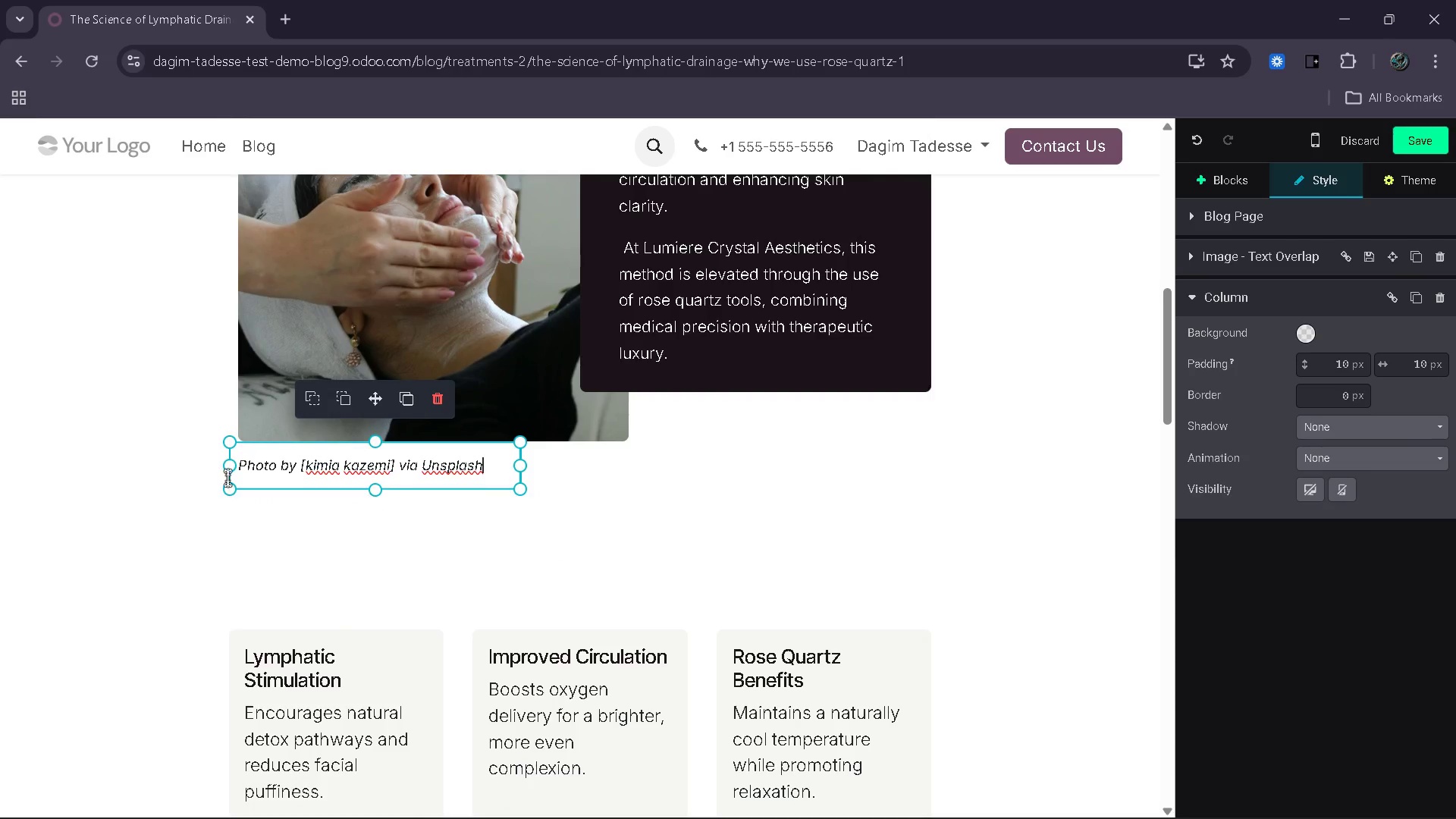 
wait(13.53)
 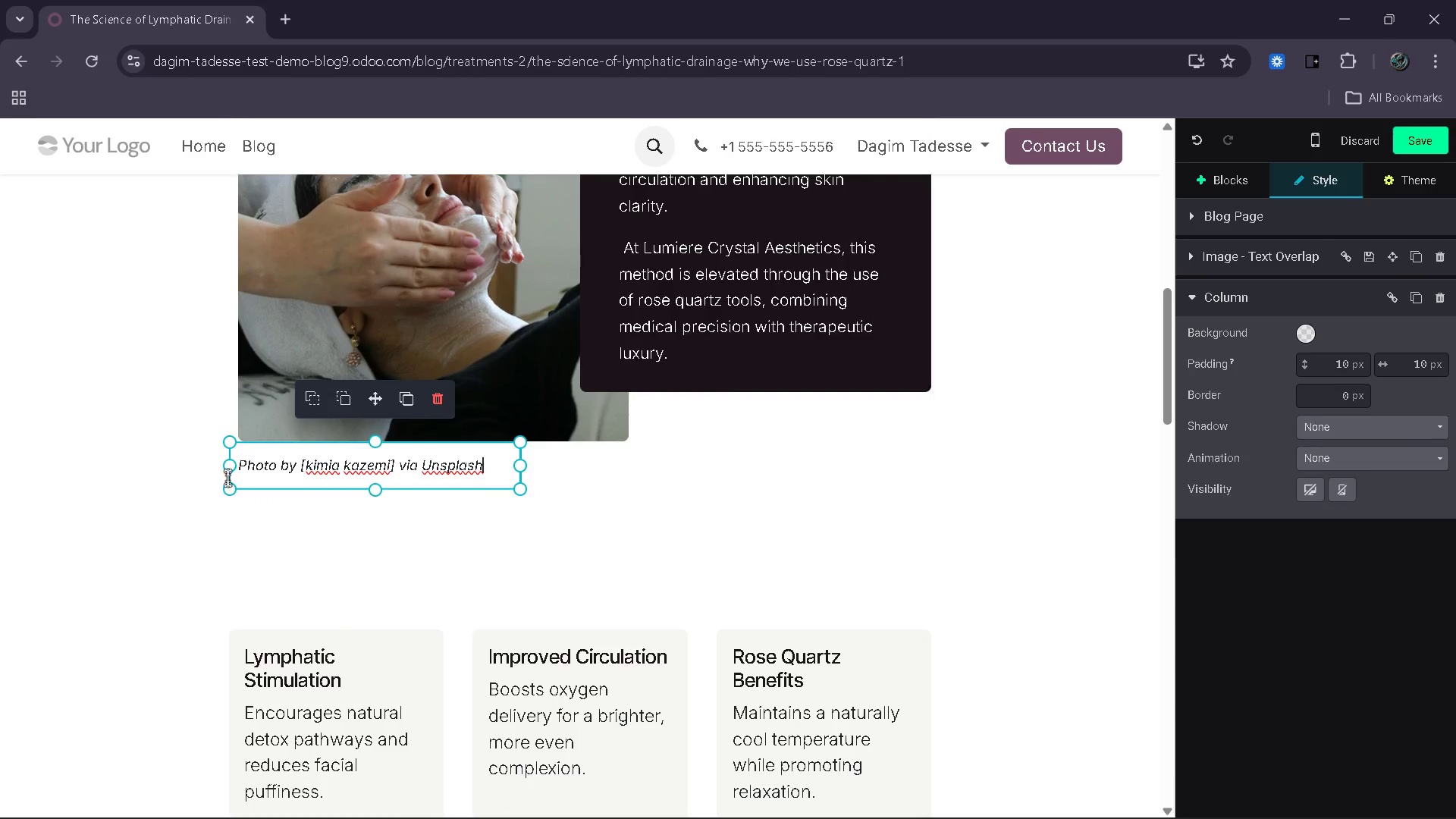 
left_click([966, 507])
 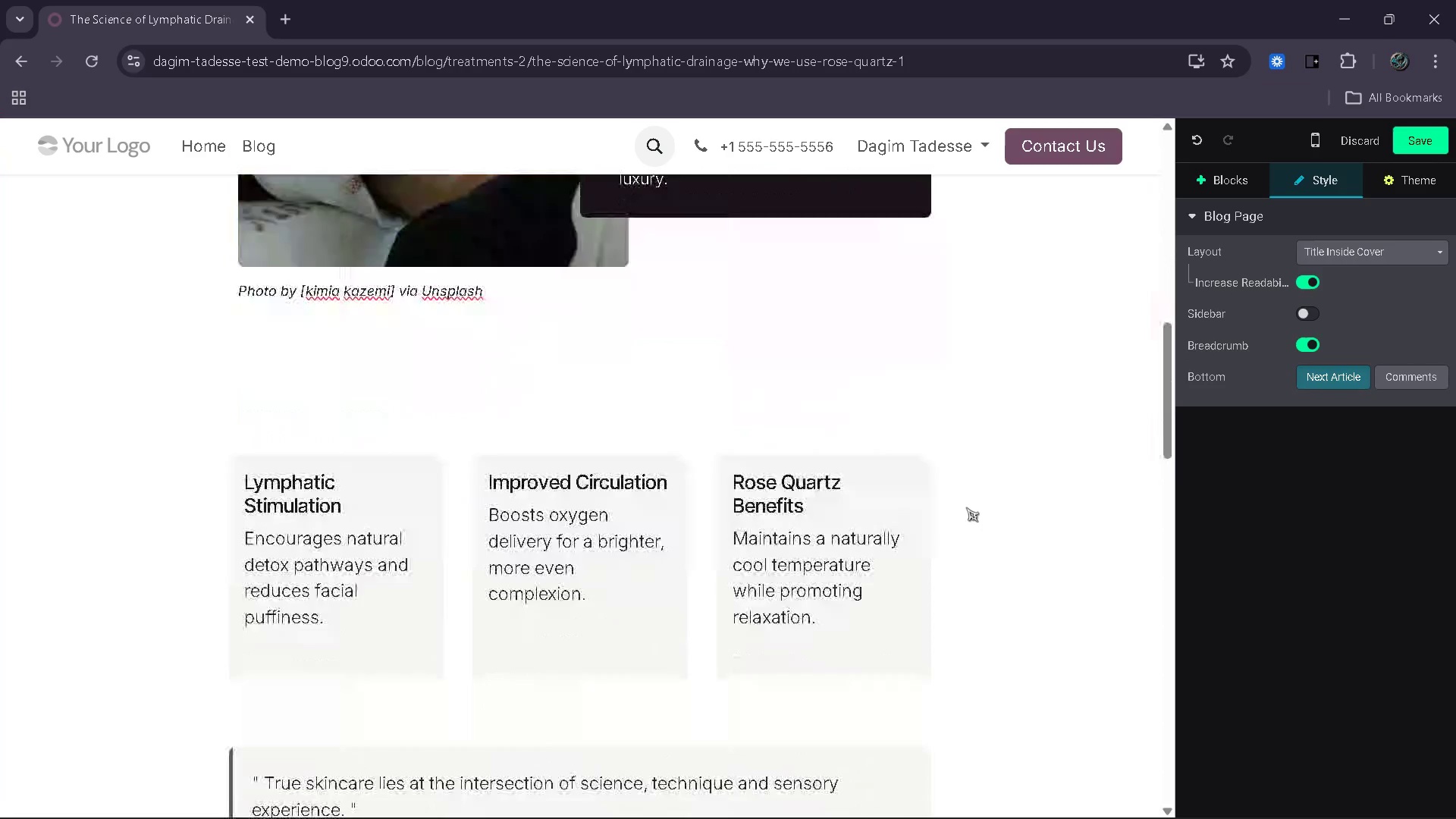 
left_click([606, 330])
 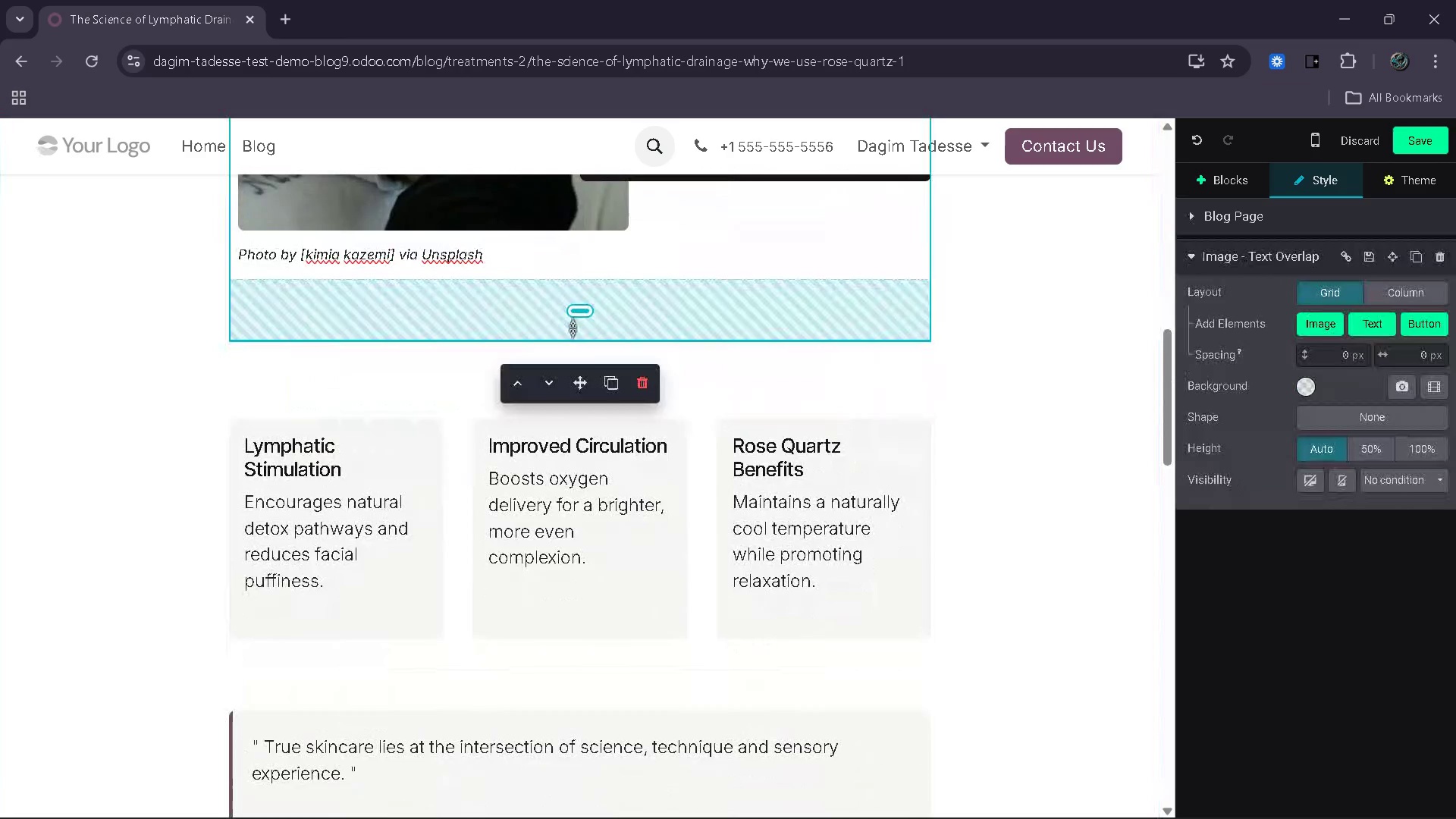 
left_click_drag(start_coordinate=[565, 327], to_coordinate=[580, 297])
 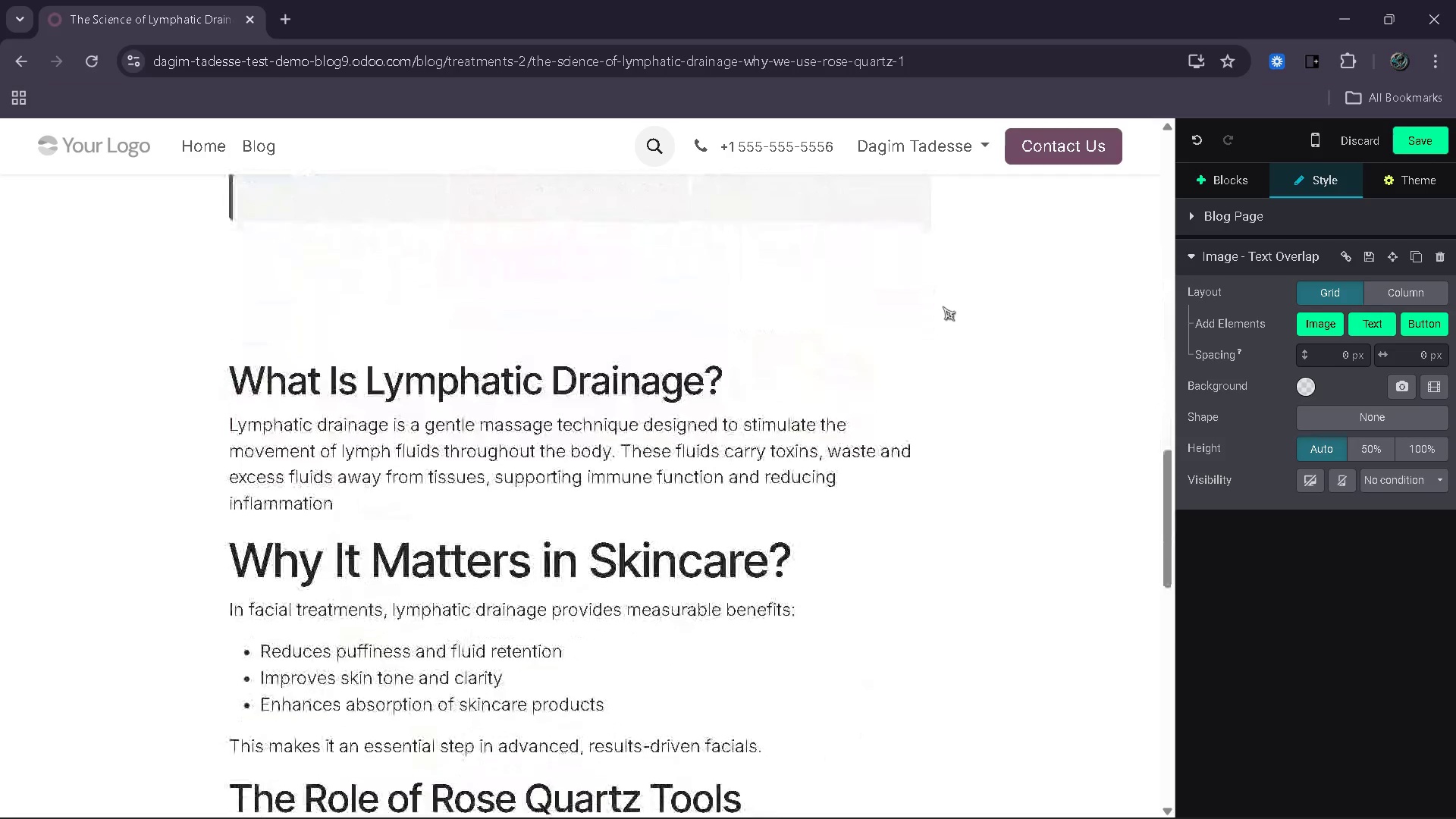 
wait(6.81)
 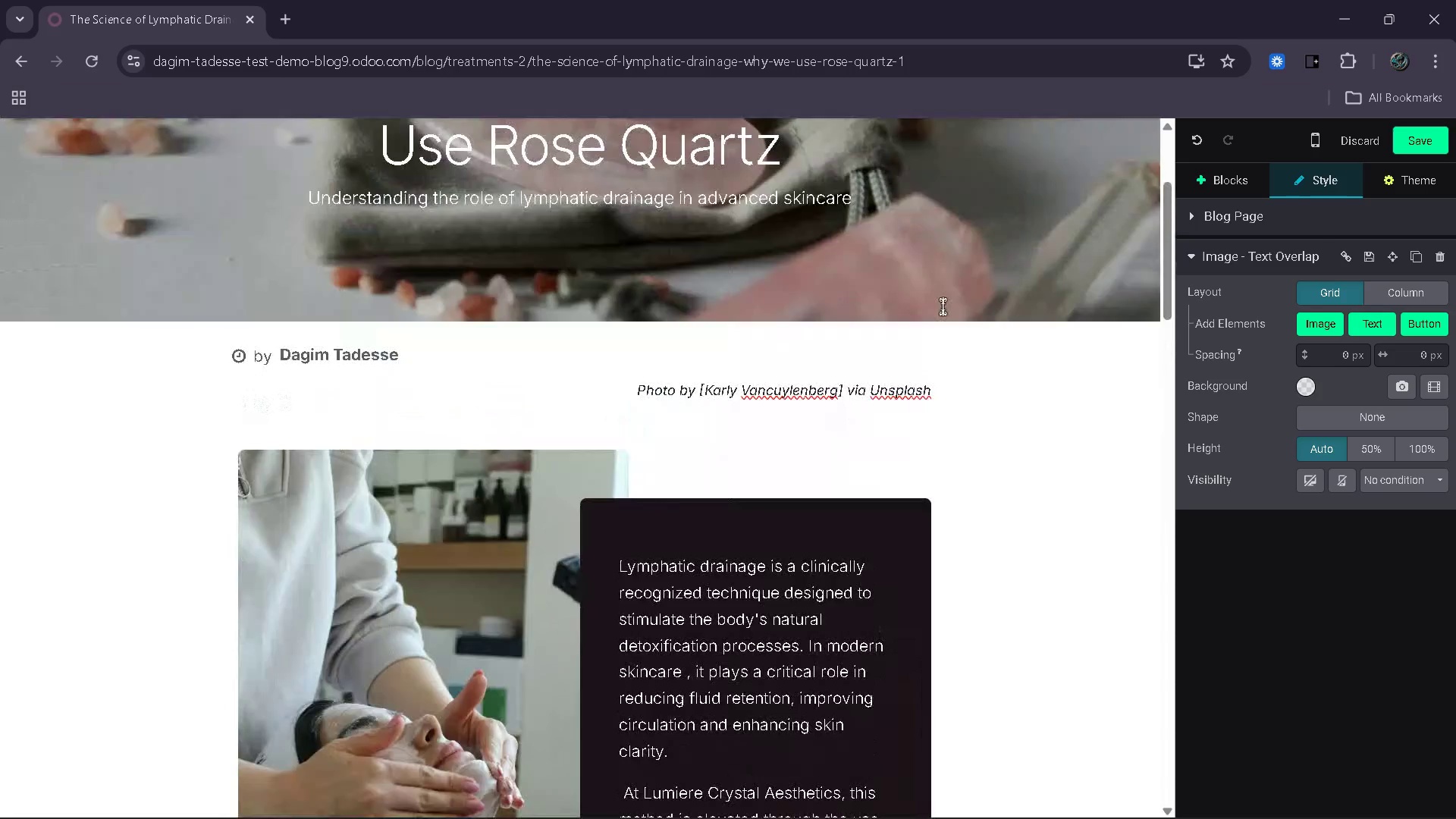 
left_click([1210, 174])
 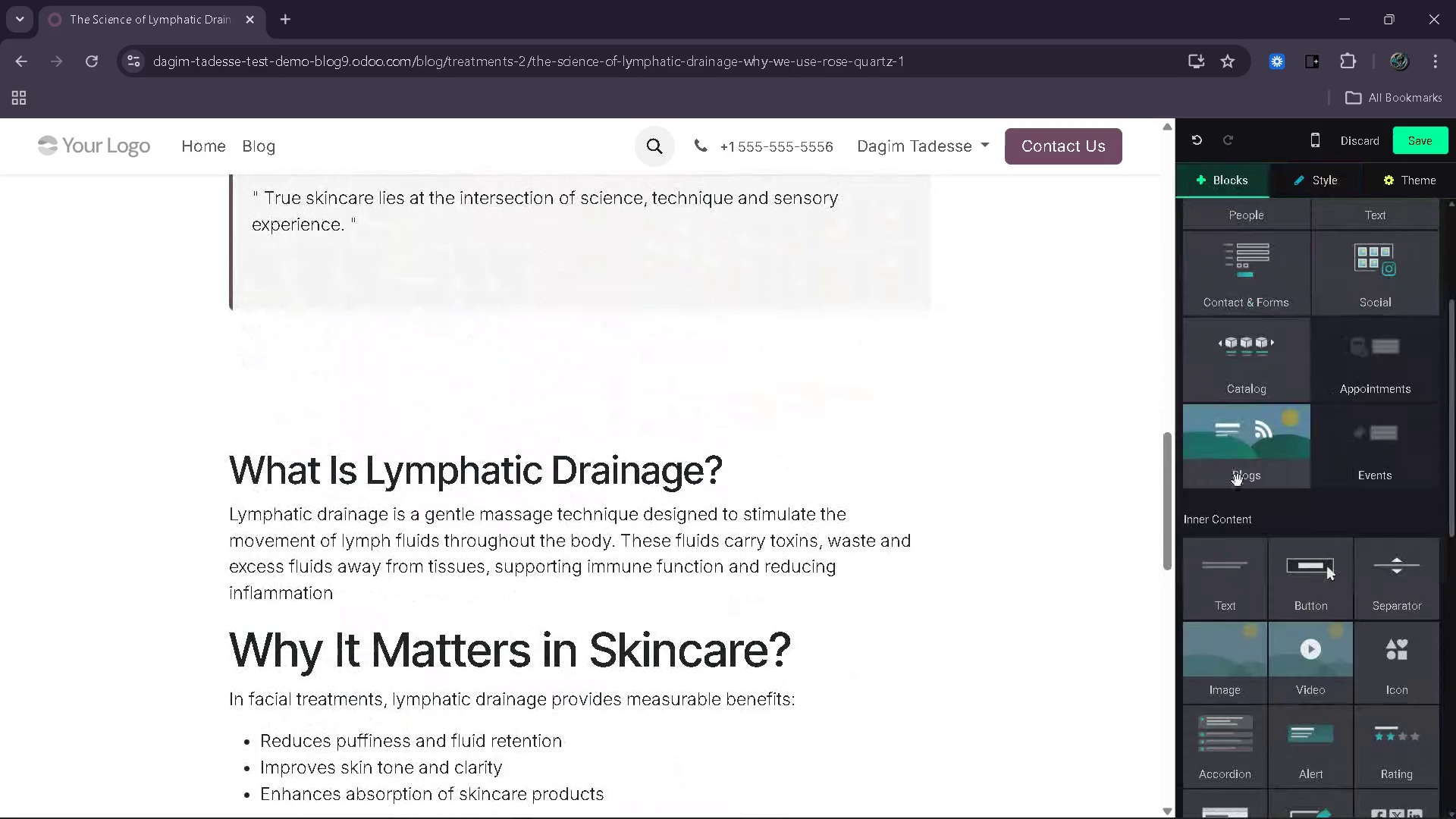 
left_click_drag(start_coordinate=[1374, 573], to_coordinate=[656, 494])
 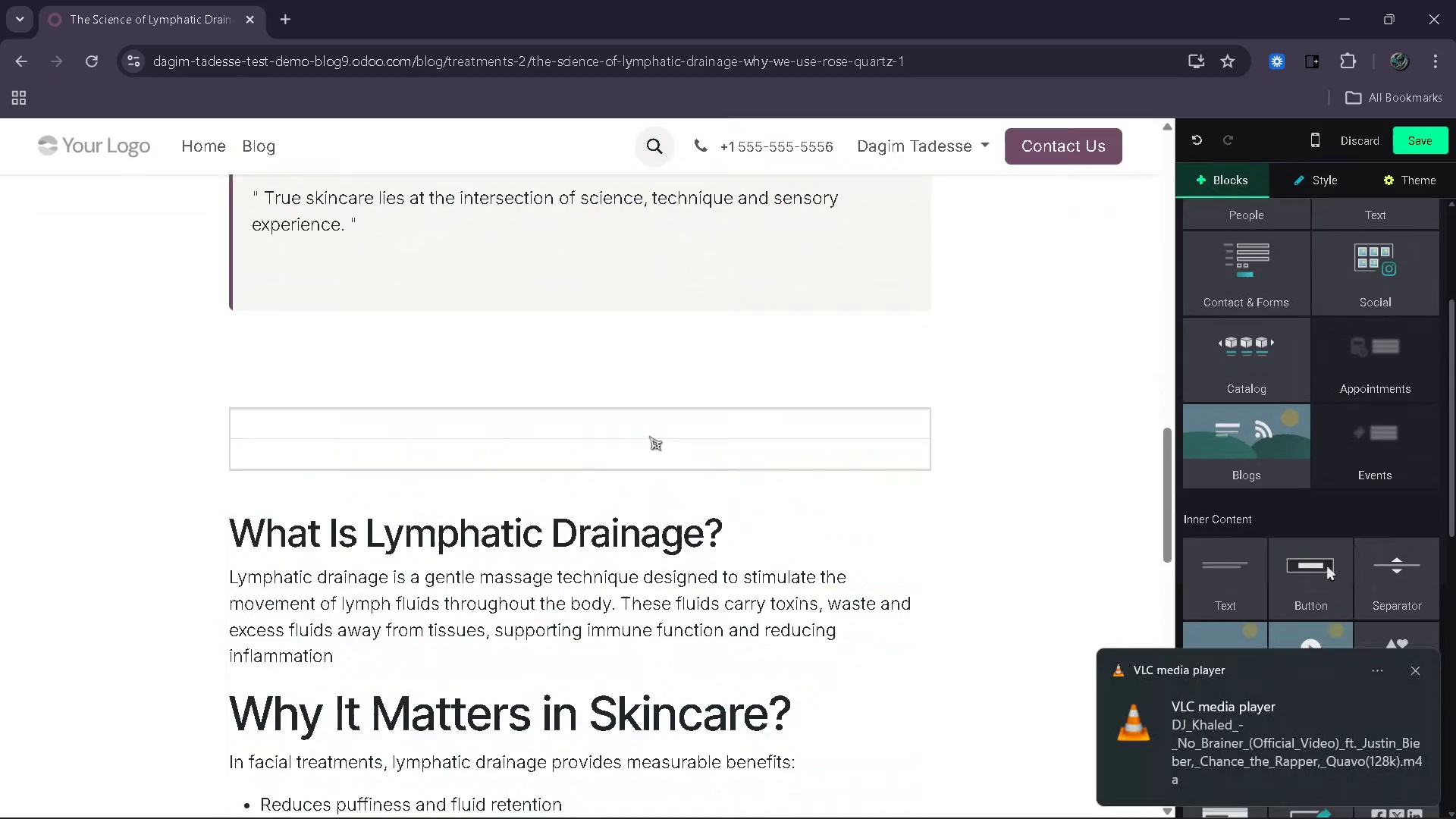 
left_click([649, 436])
 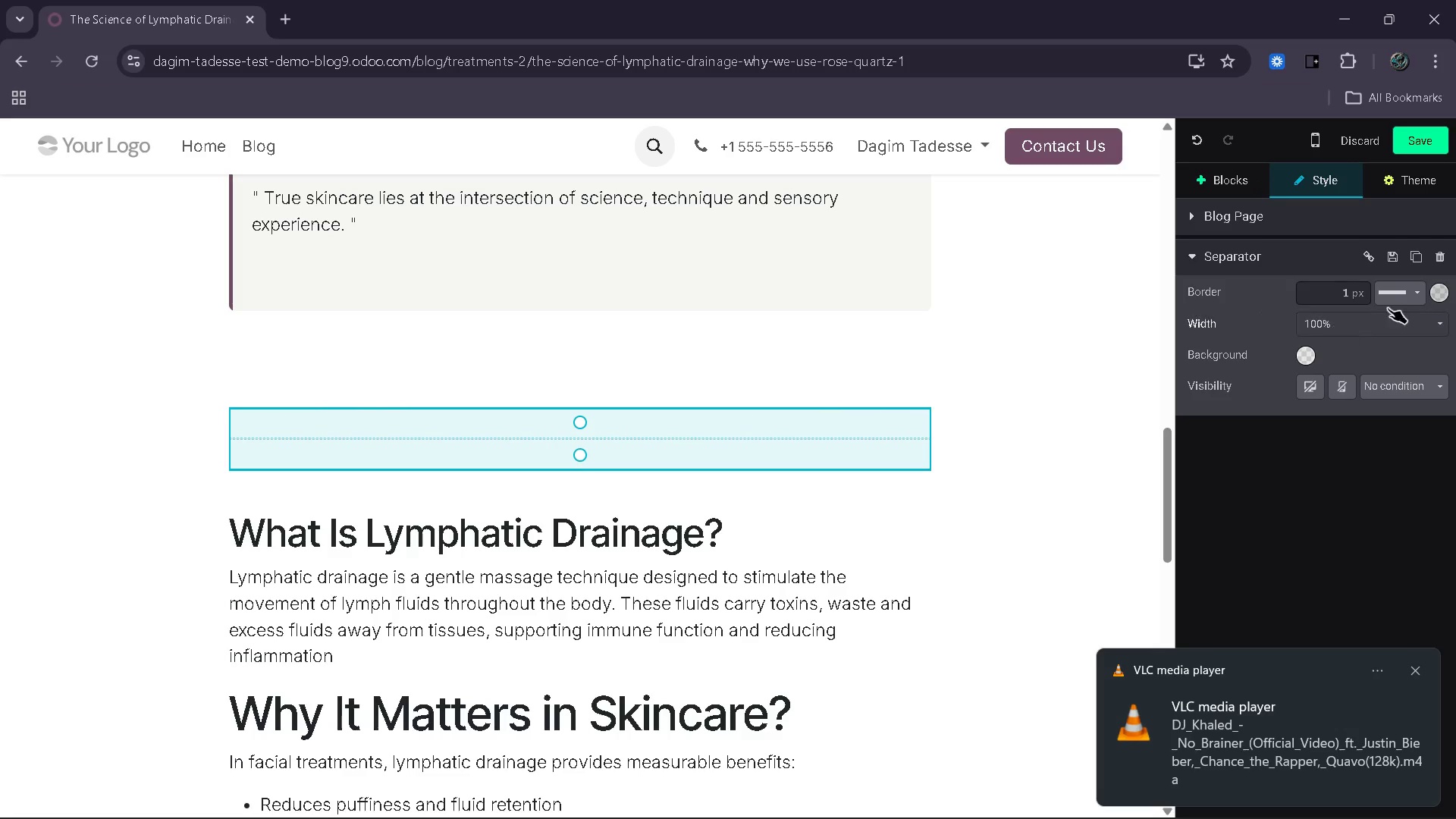 
left_click([1401, 297])
 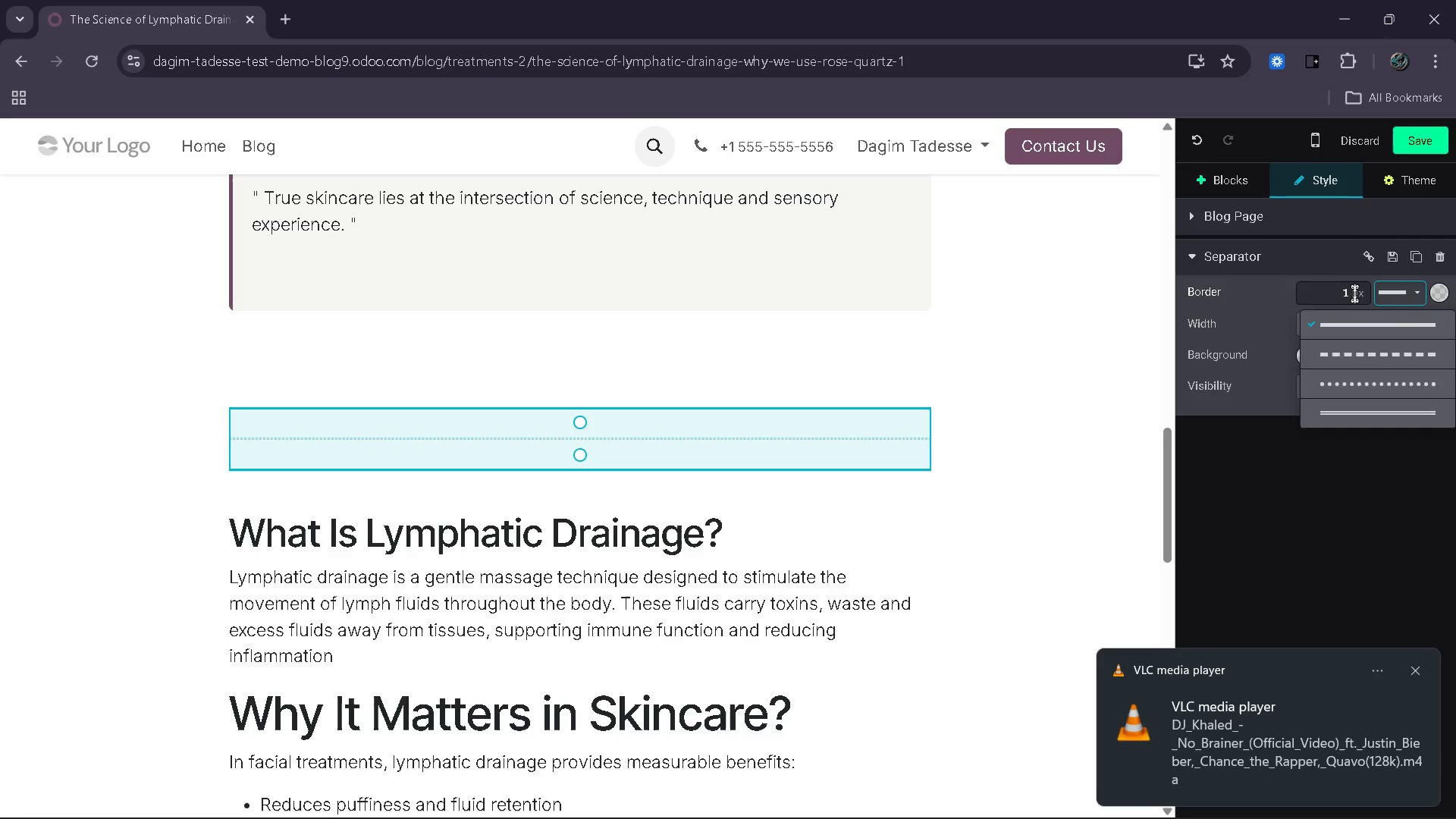 
left_click([1353, 293])
 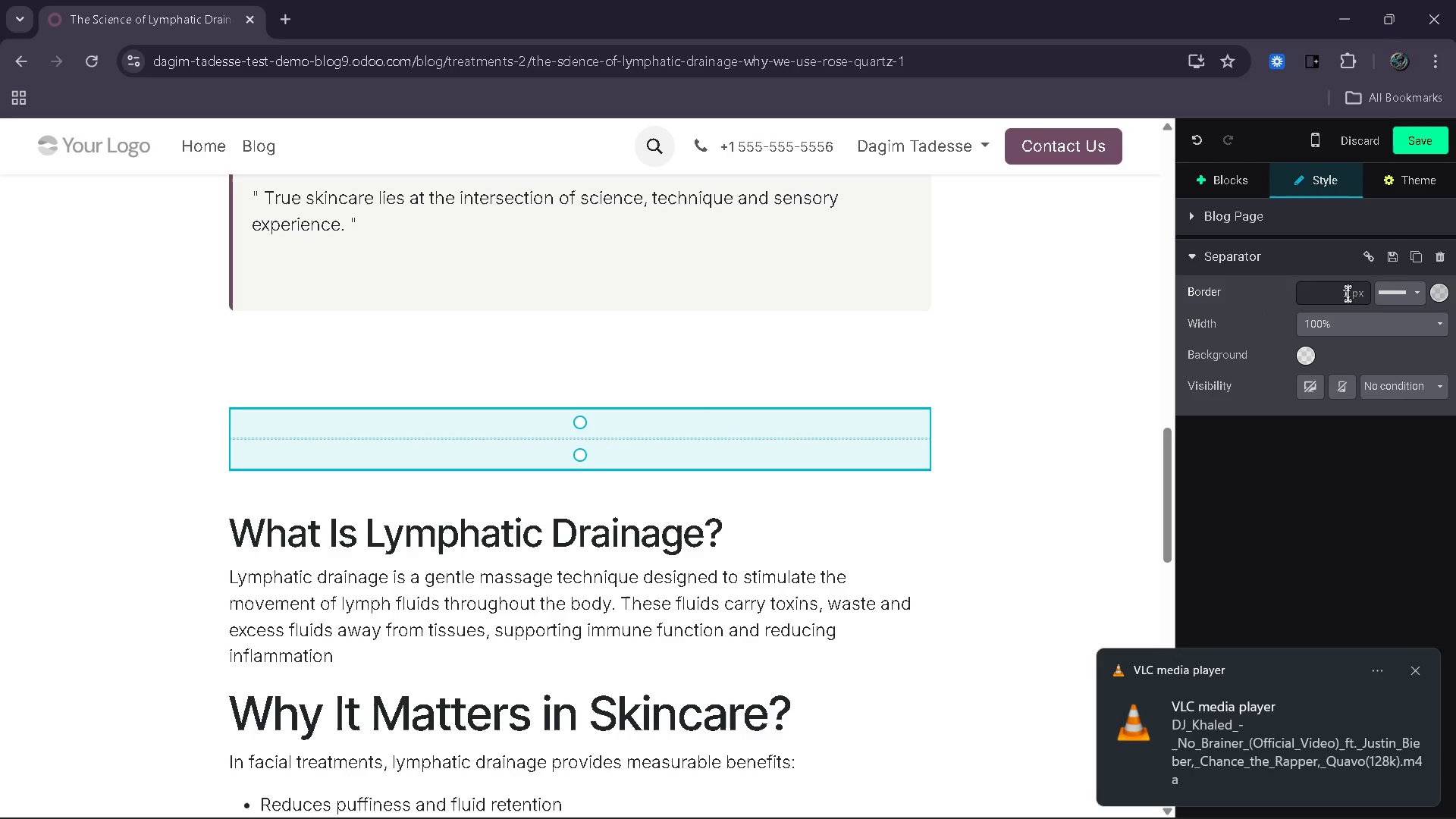 
left_click_drag(start_coordinate=[1346, 293], to_coordinate=[1339, 293])
 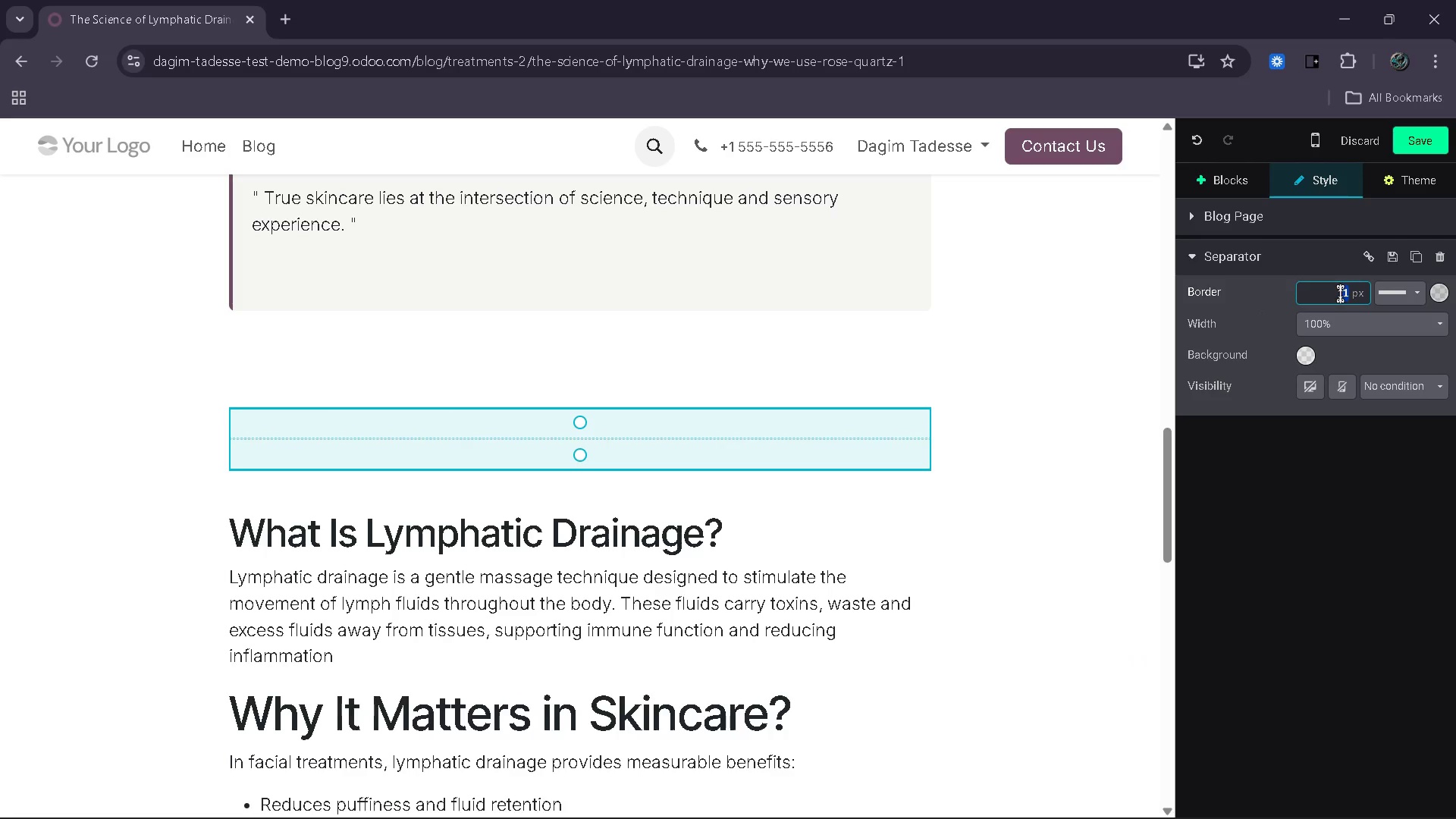 
key(5)
 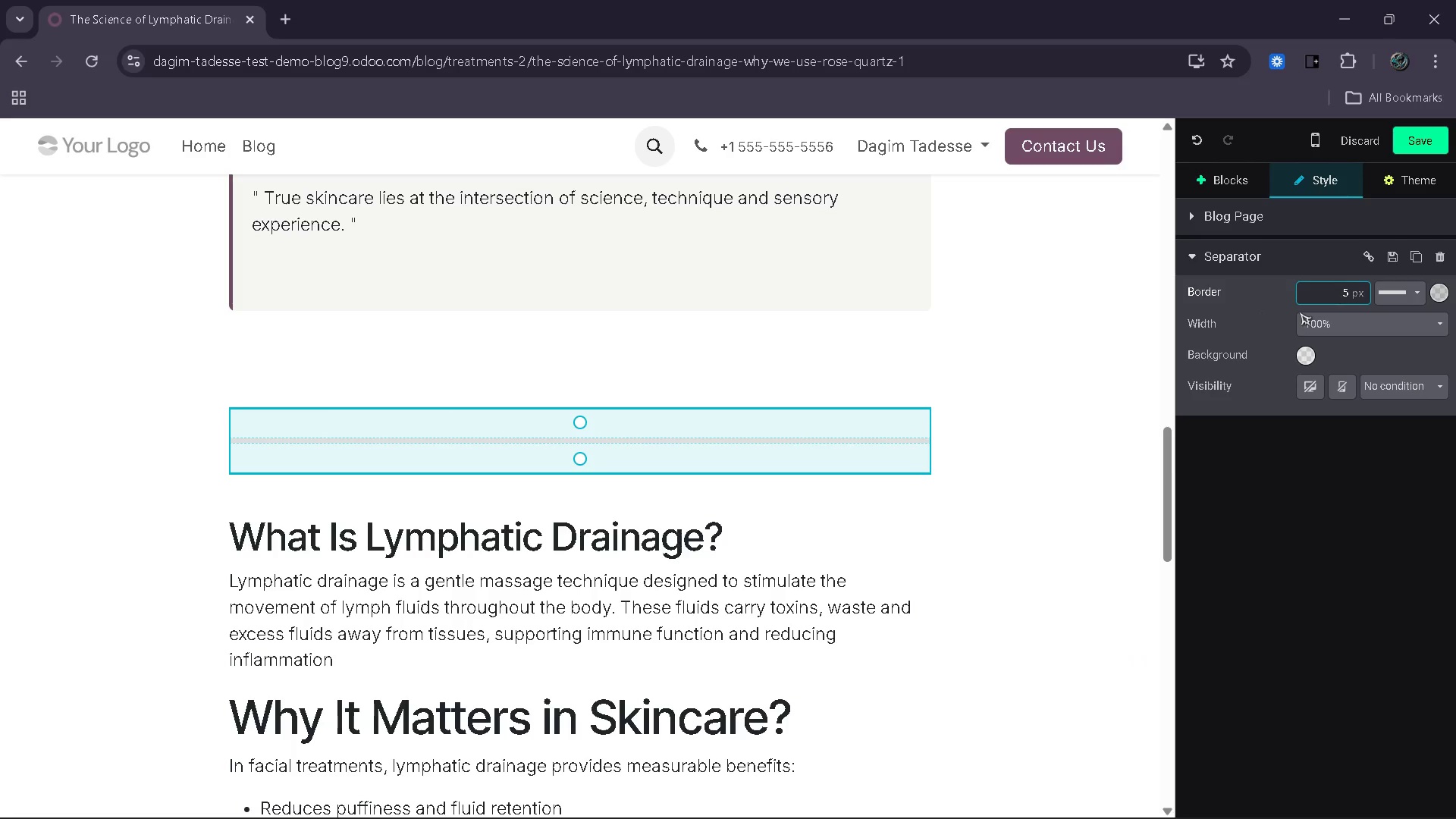 
left_click([1050, 366])
 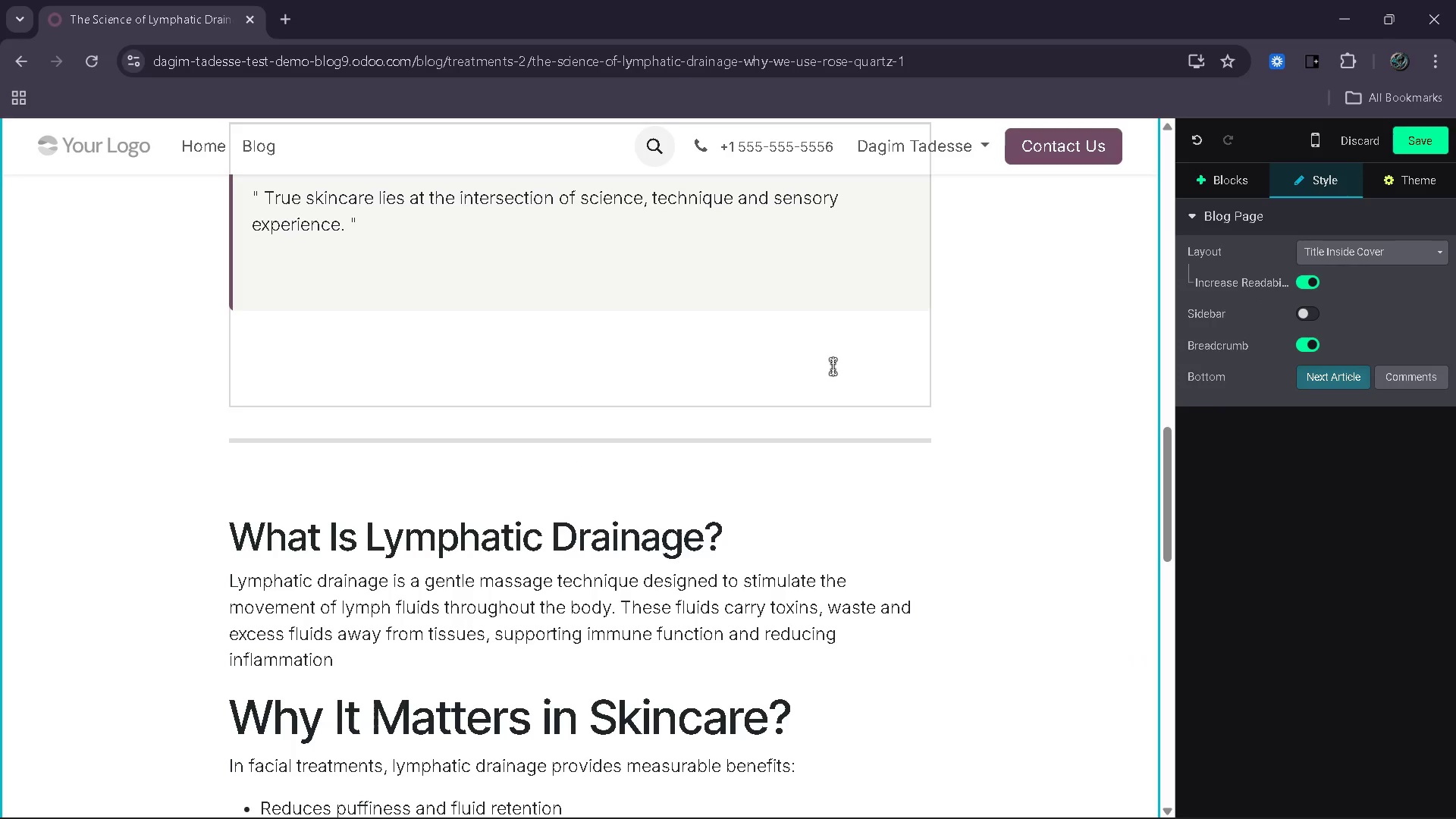 
left_click([833, 366])
 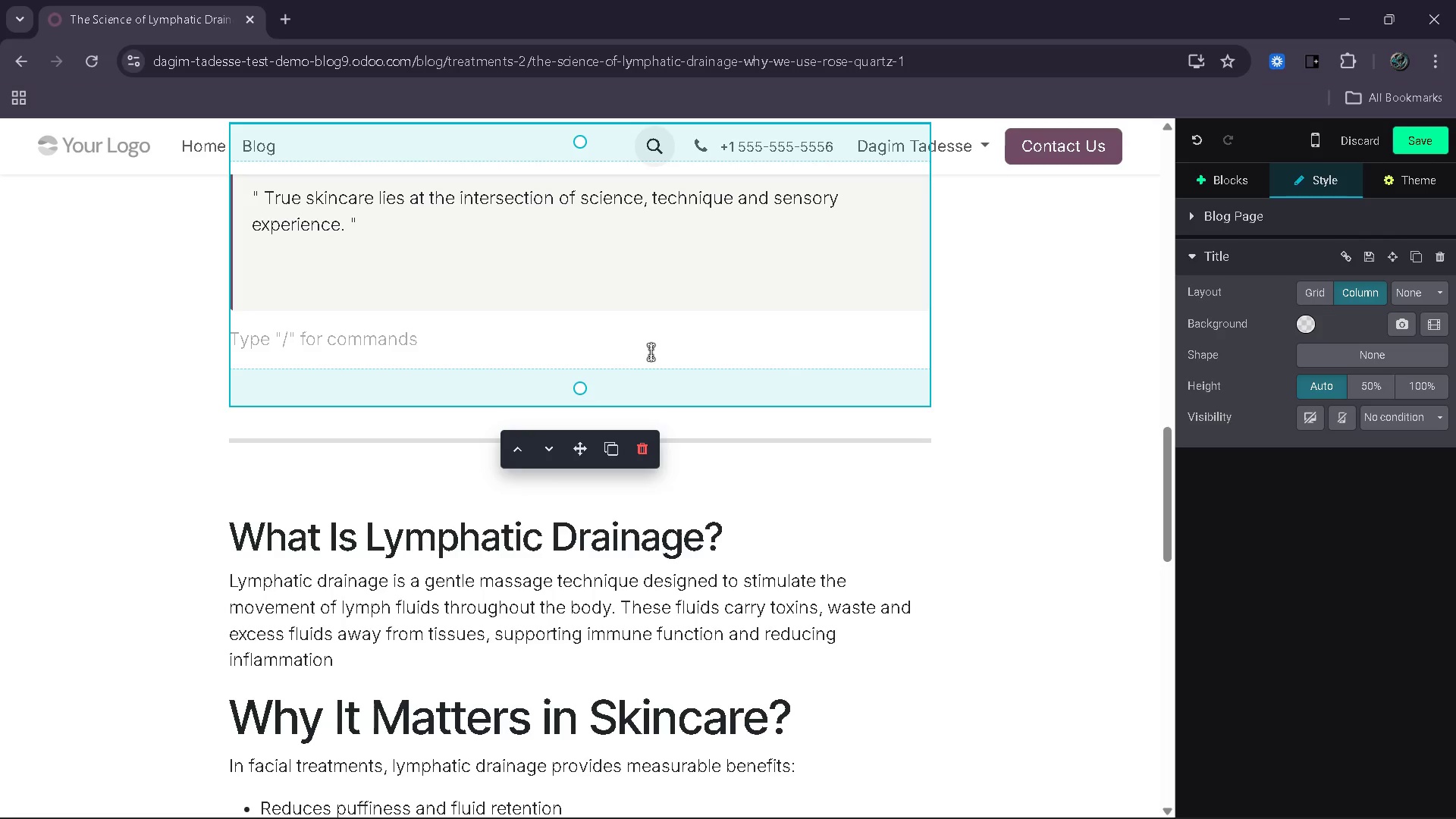 
left_click([642, 340])
 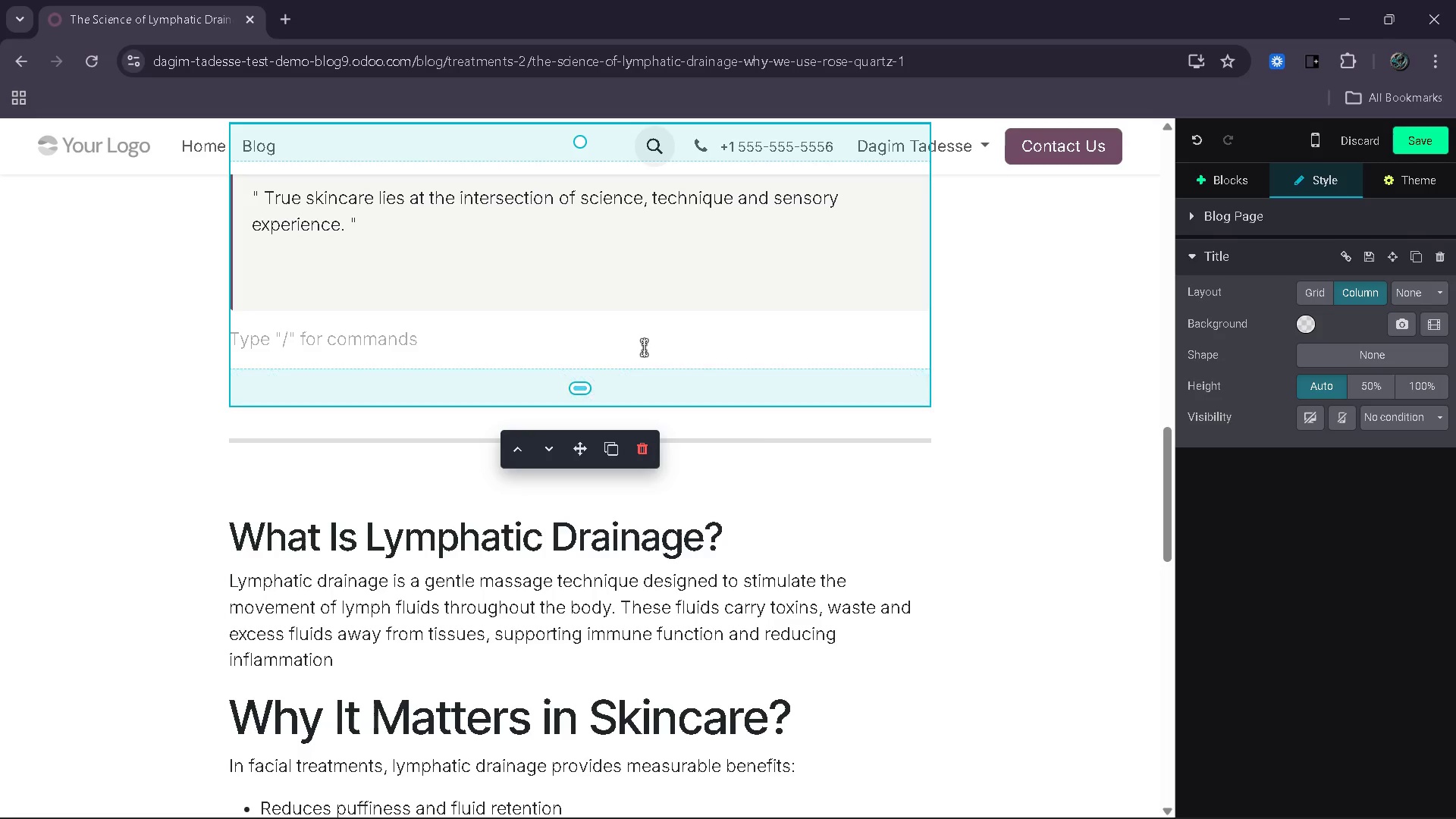 
left_click([645, 340])
 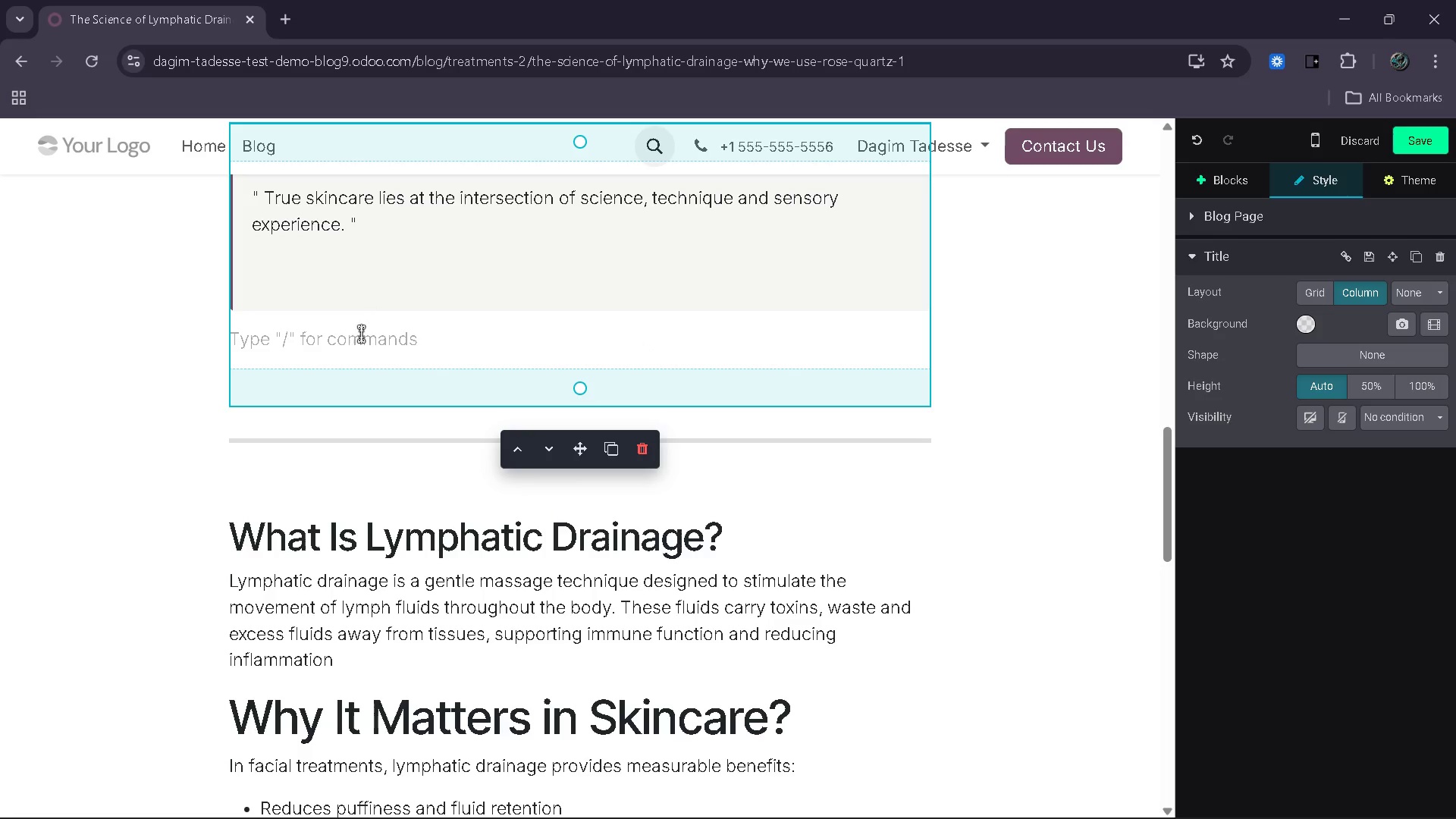 
left_click([344, 357])
 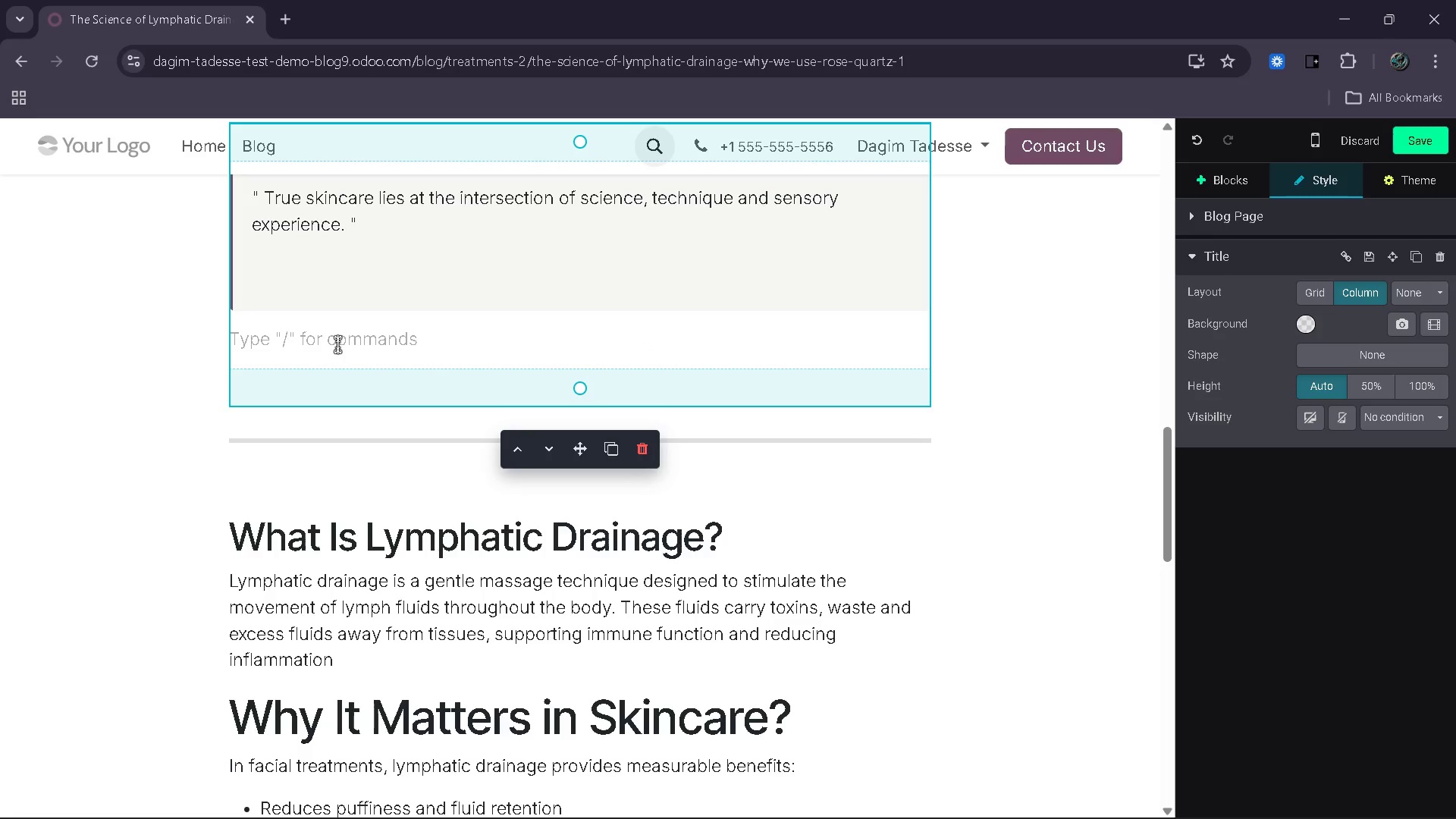 
left_click([337, 344])
 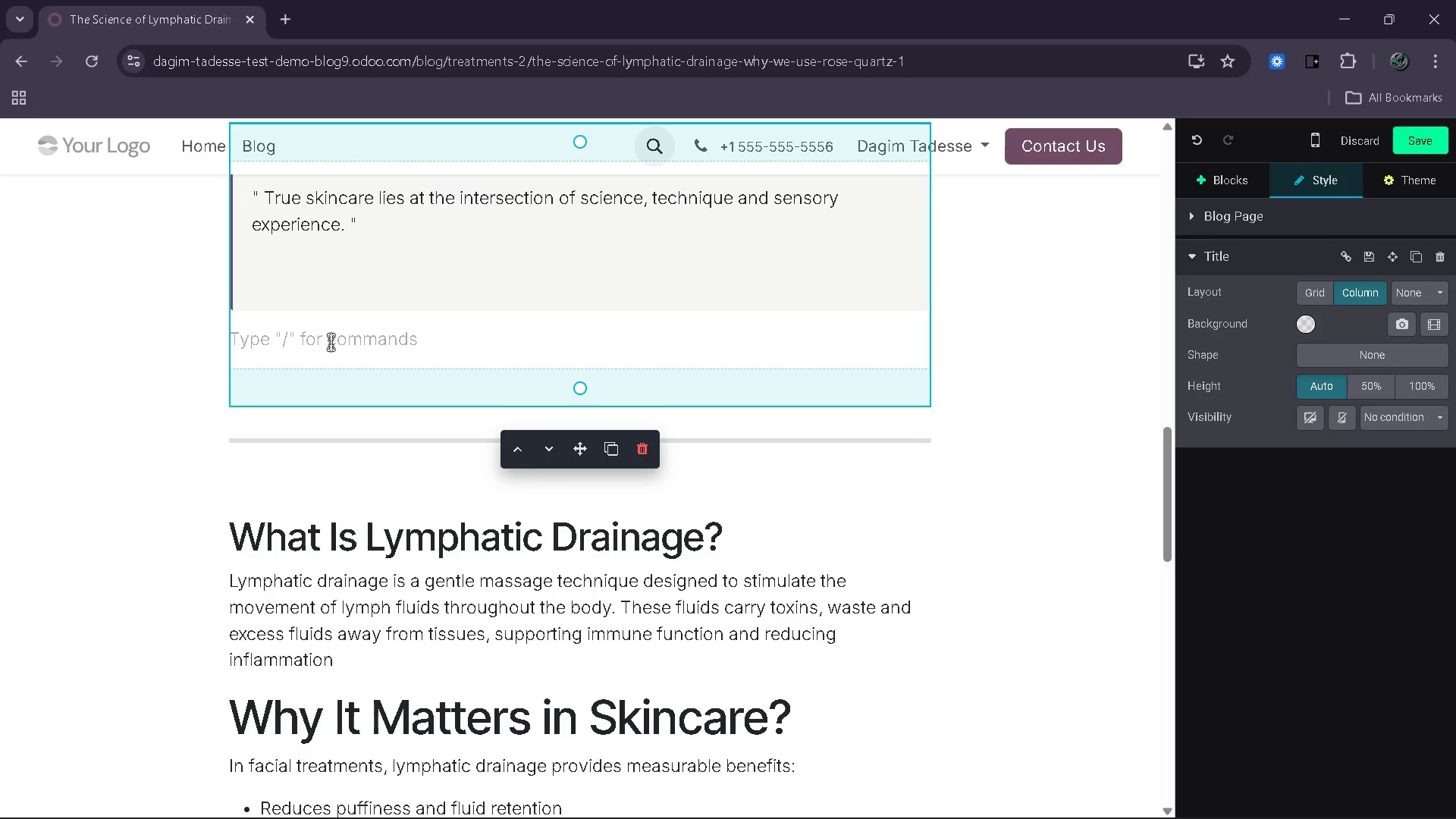 
left_click([323, 337])
 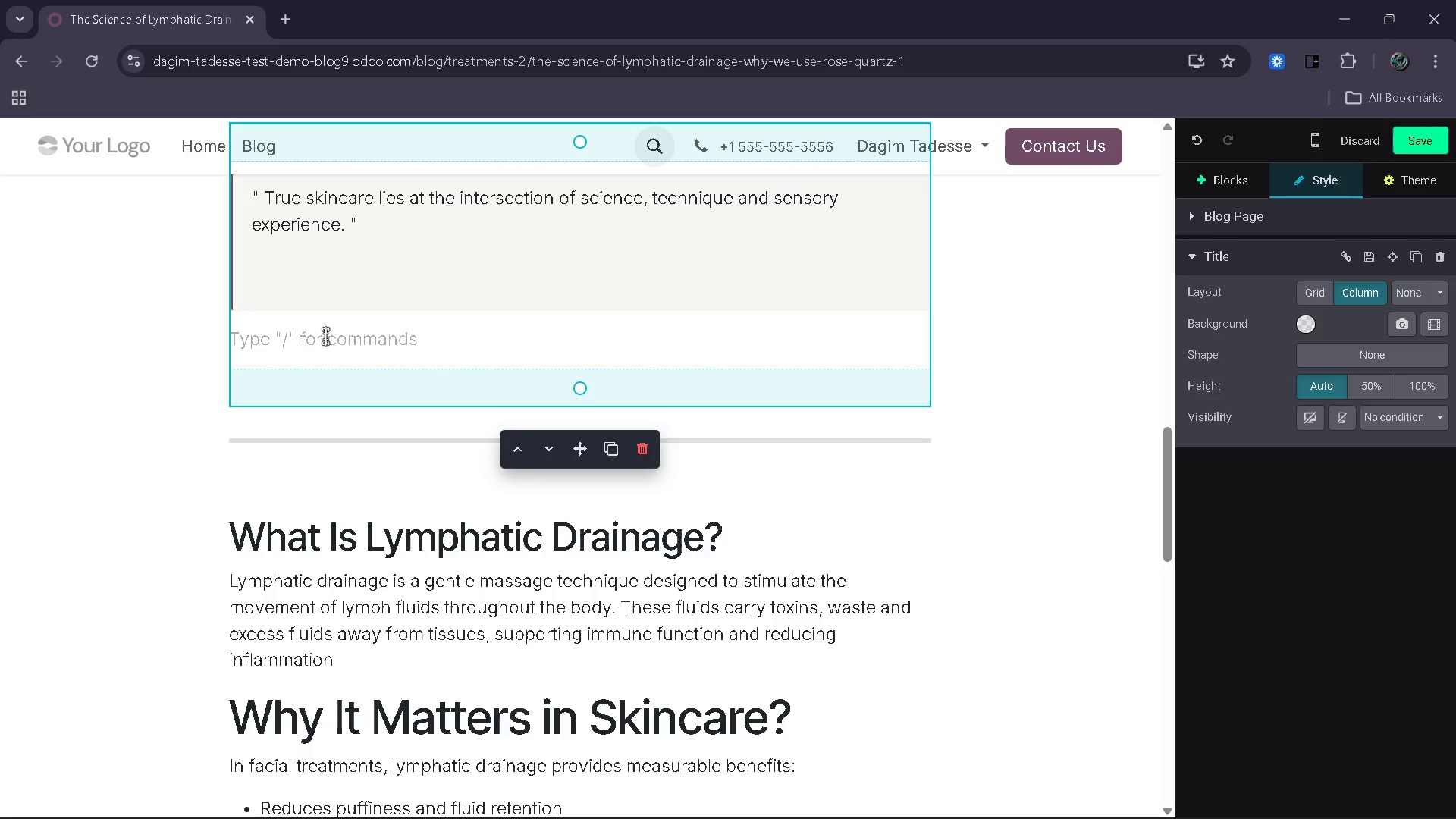 
double_click([325, 336])
 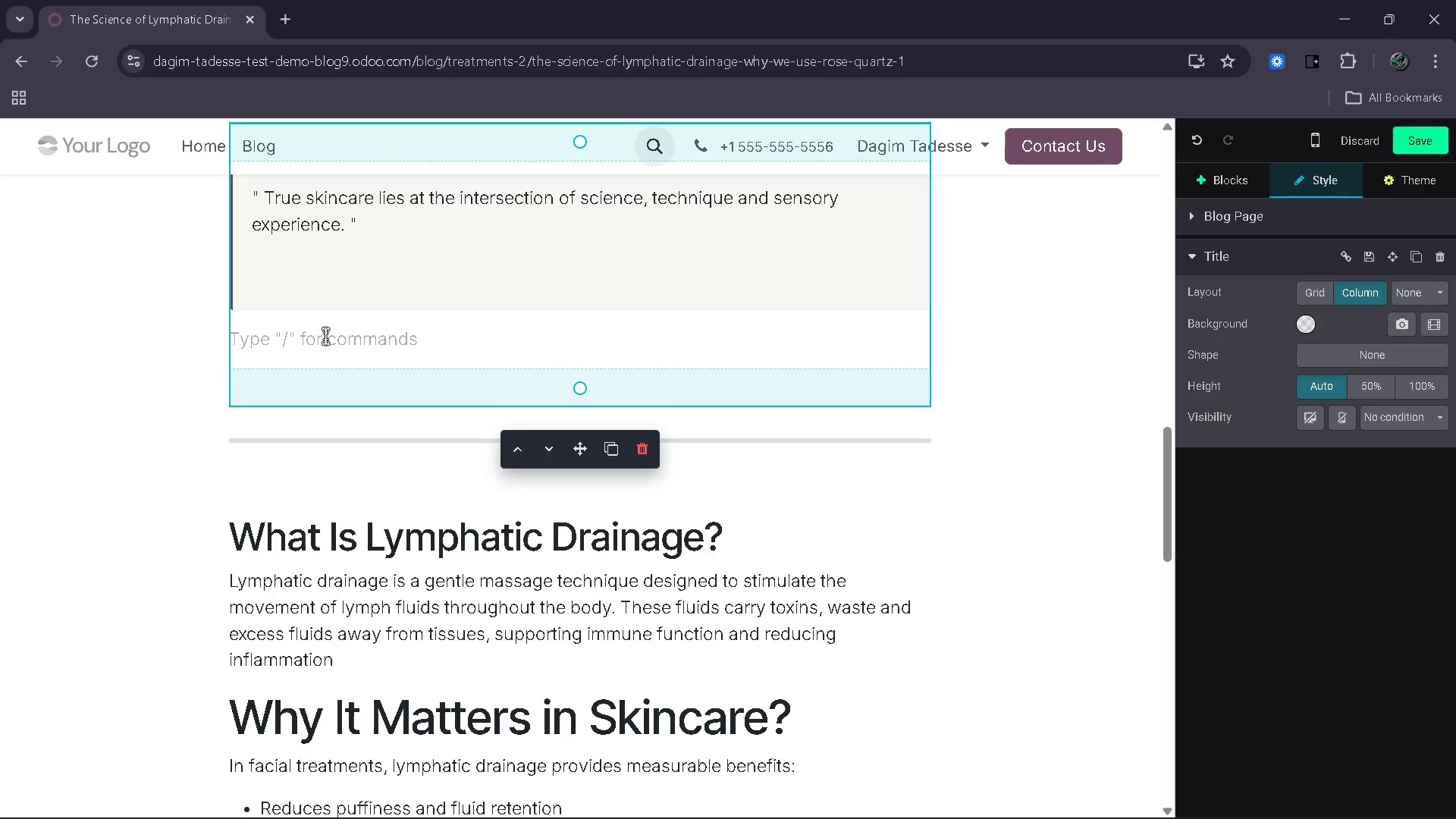 
key(Backspace)
 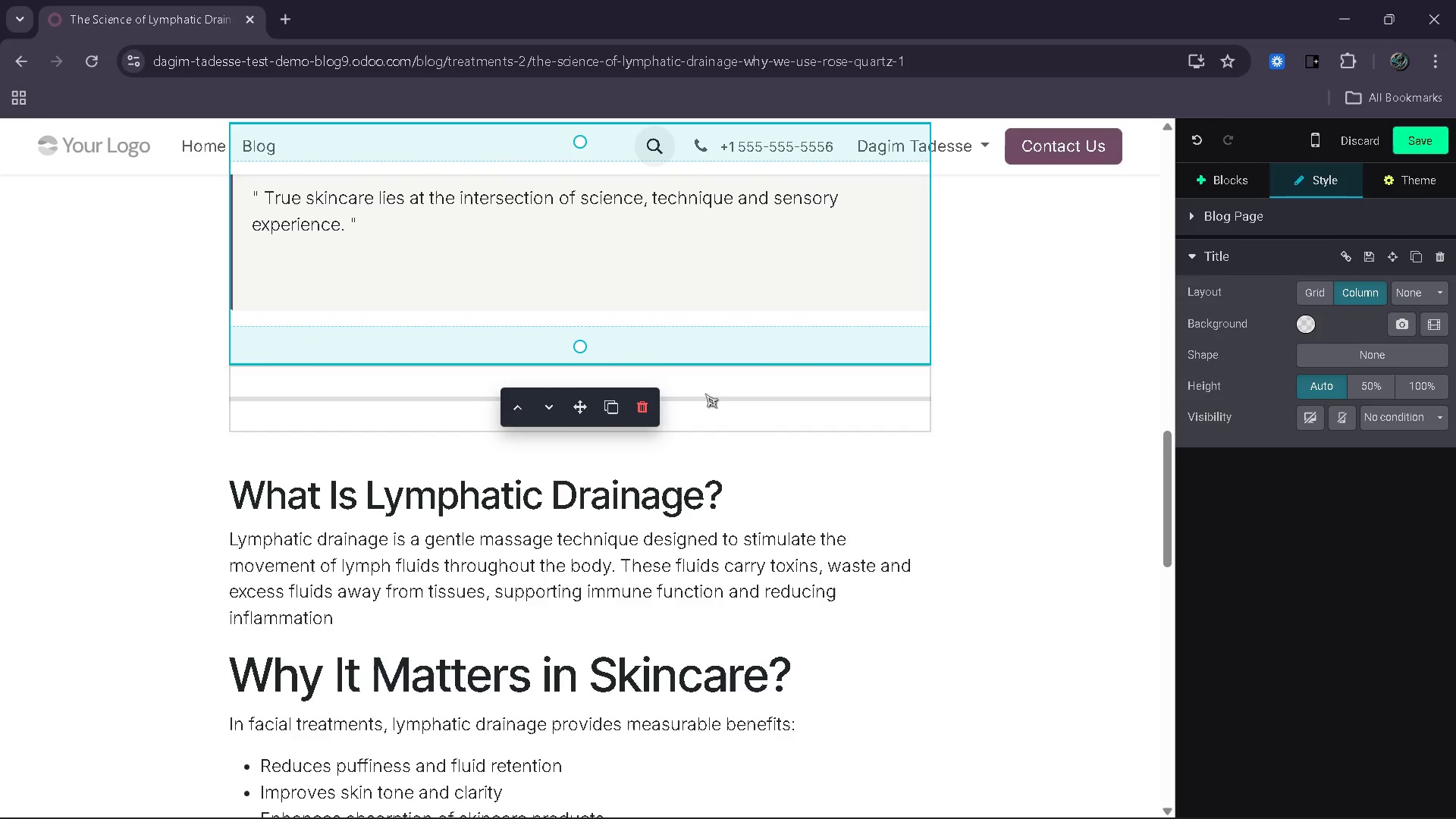 
left_click_drag(start_coordinate=[663, 331], to_coordinate=[670, 307])
 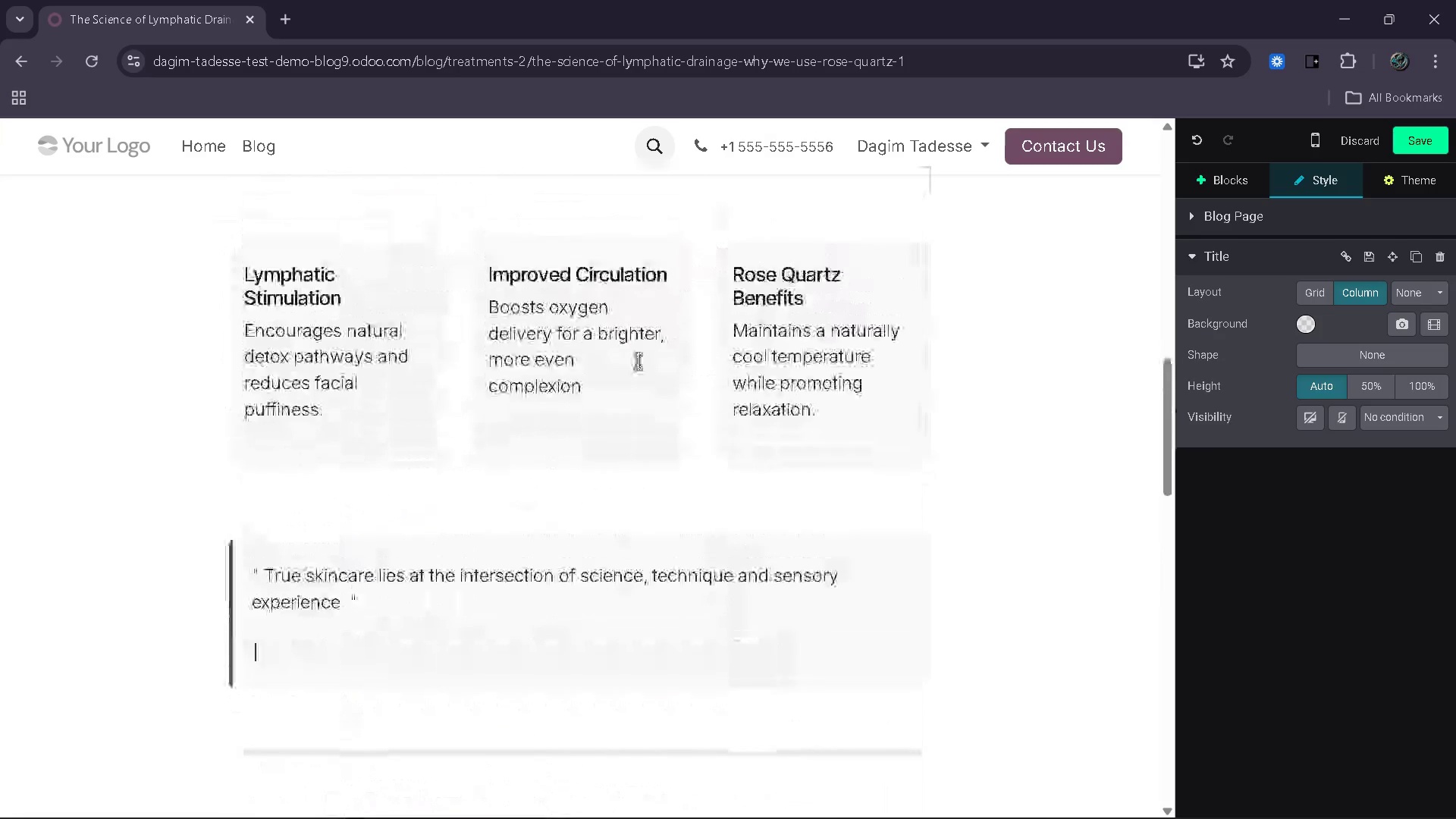 
wait(7.06)
 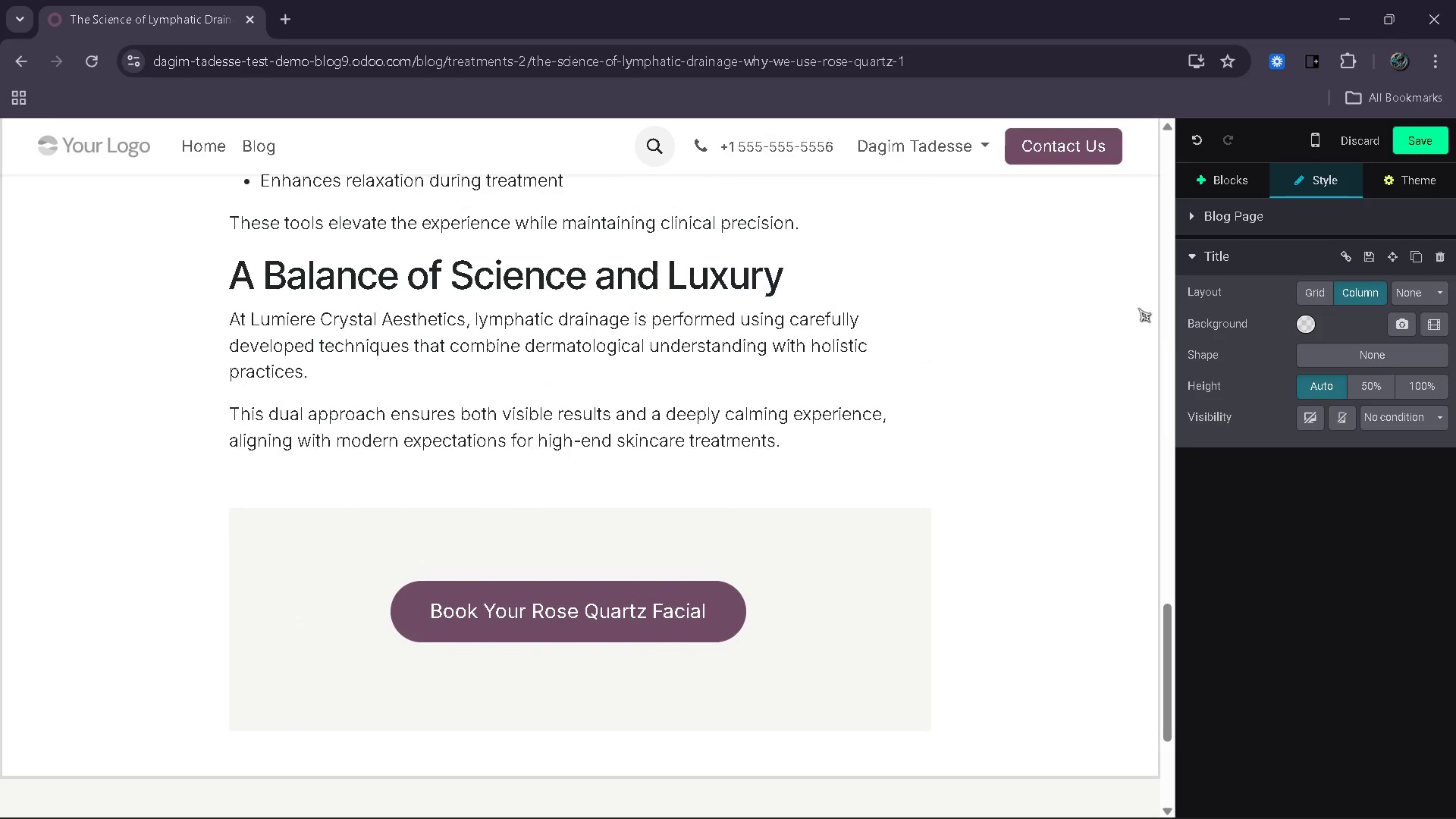 
left_click([520, 581])
 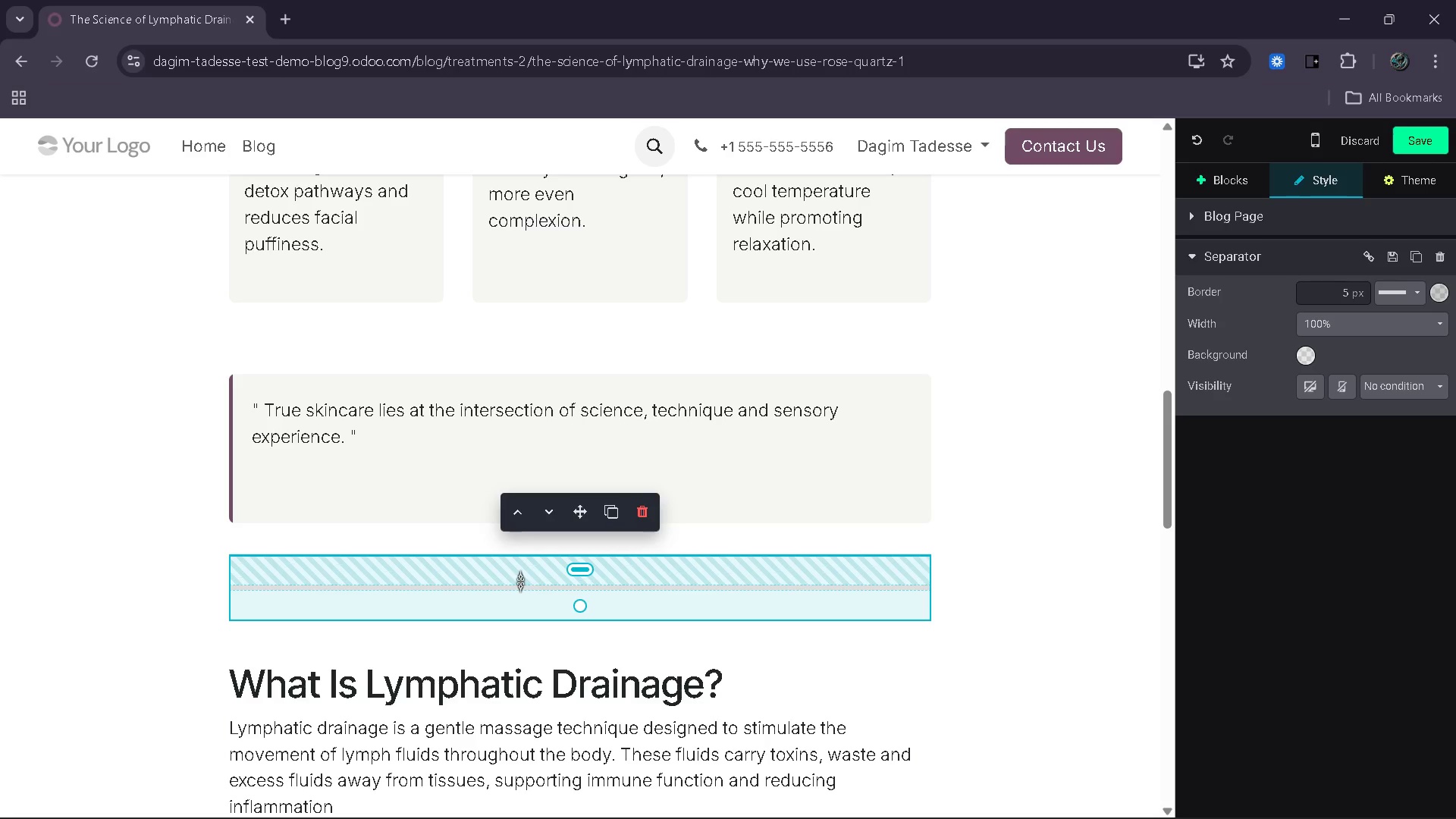 
key(Control+C)
 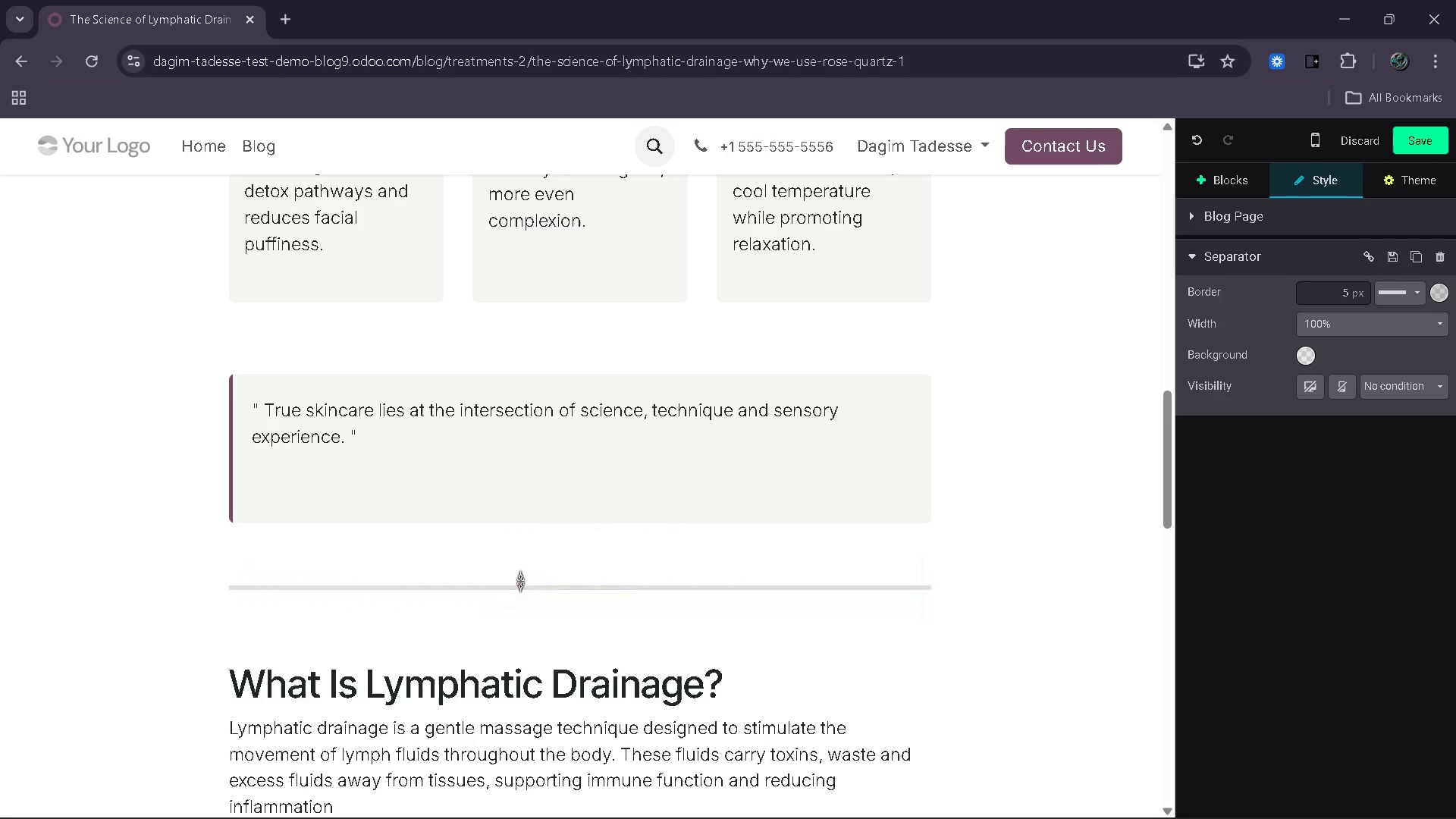 
left_click([520, 581])
 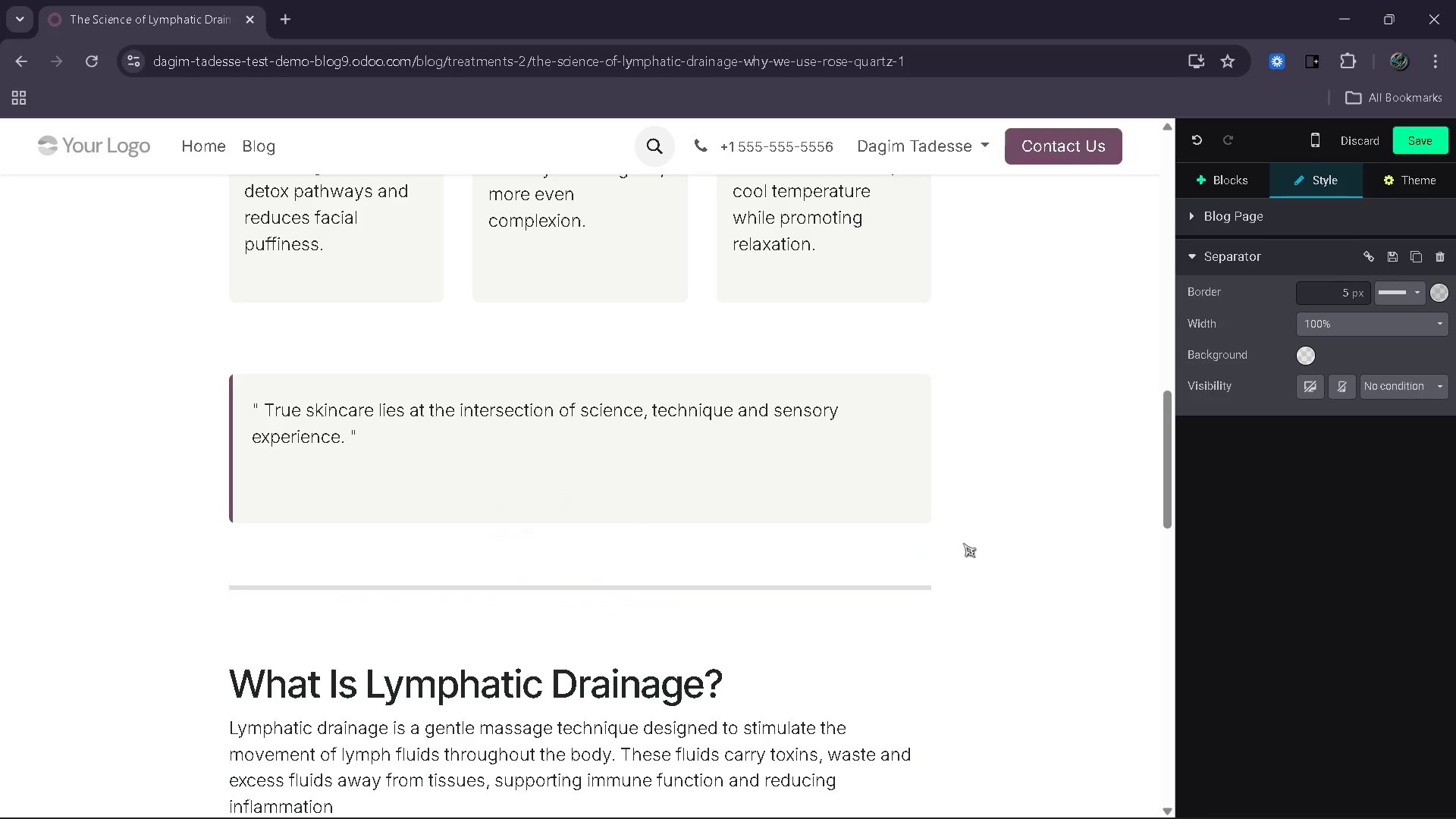 
left_click([972, 541])
 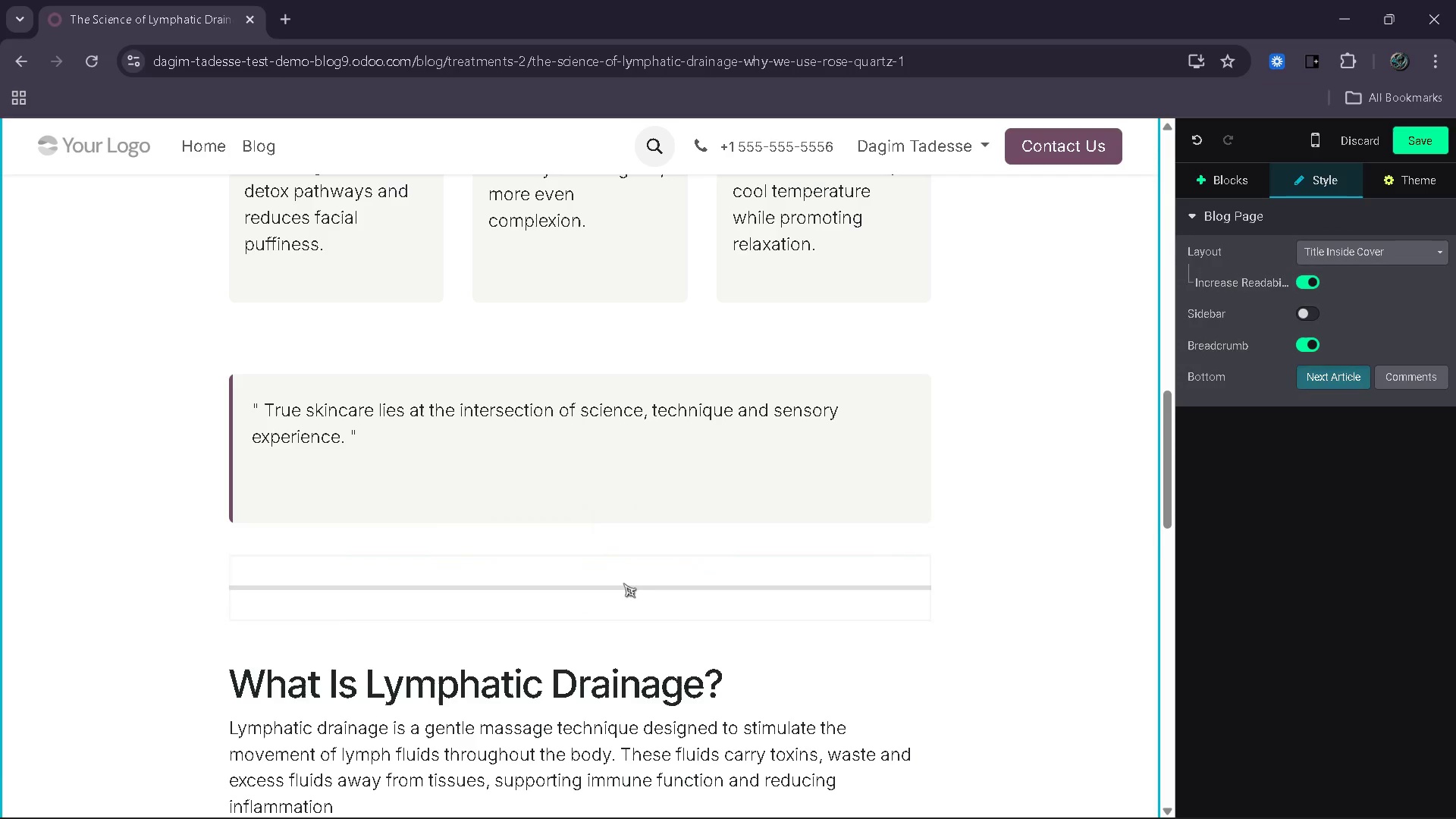 
left_click([623, 576])
 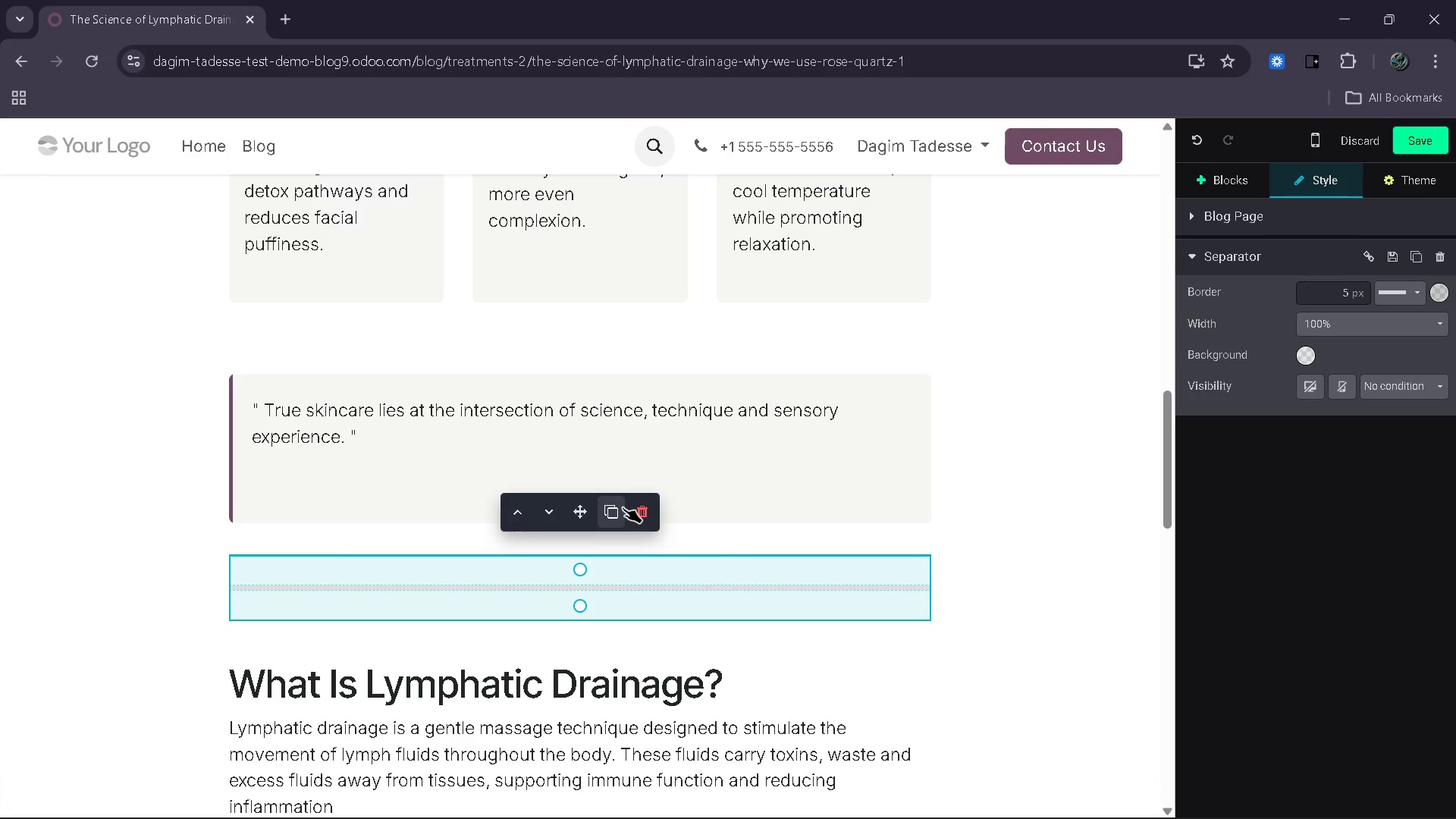 
left_click([623, 507])
 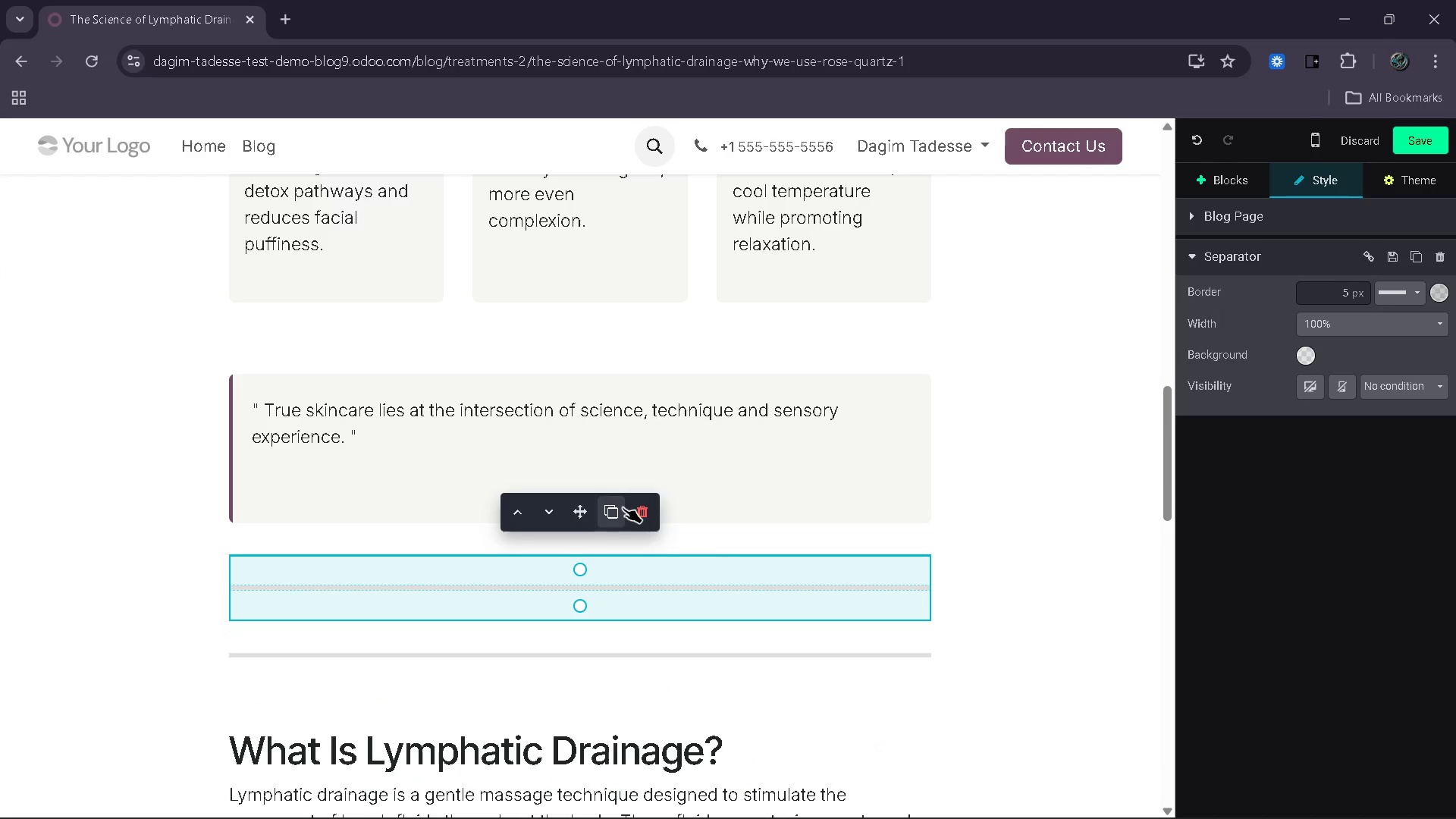 
left_click([623, 507])
 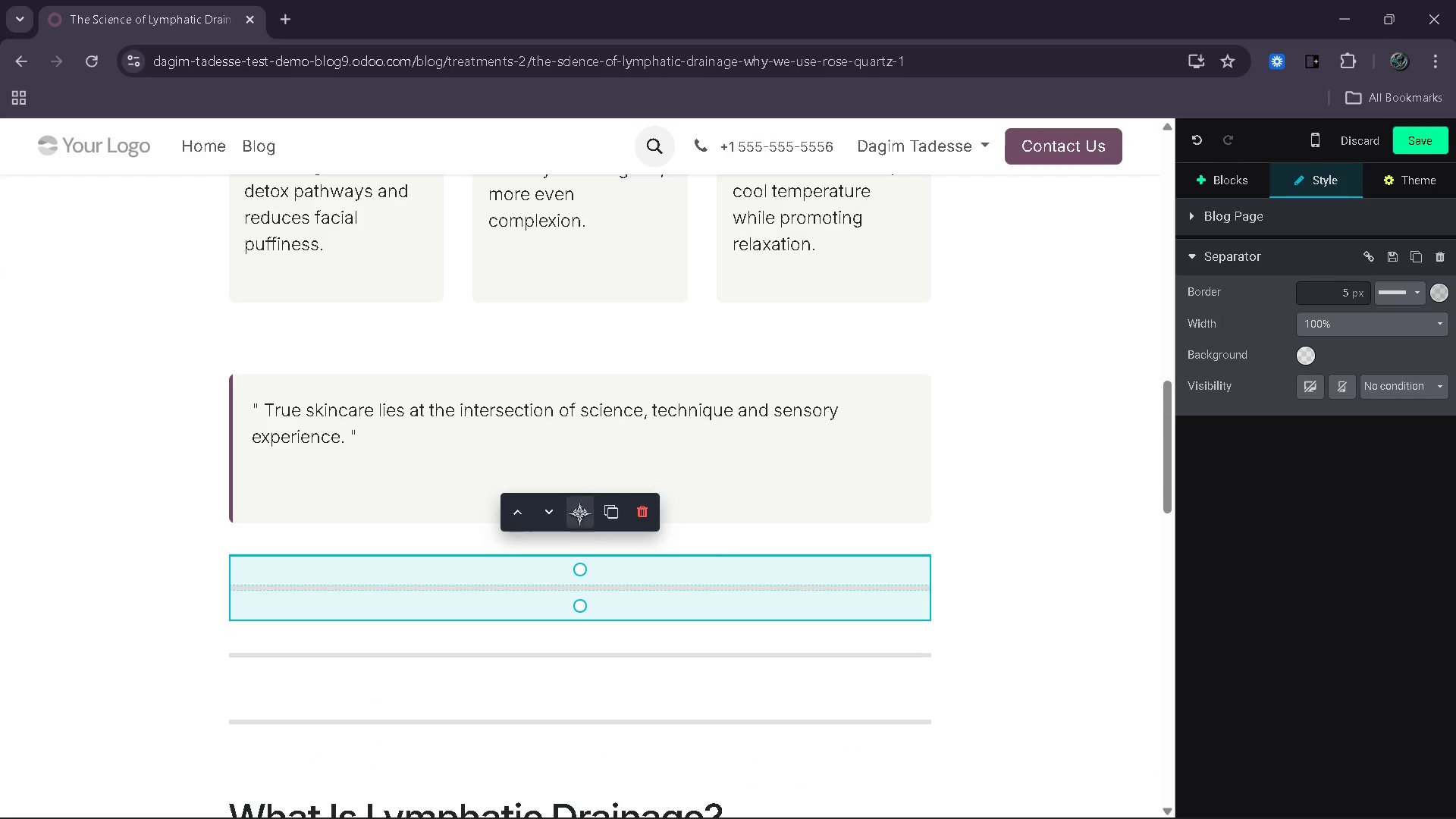 
left_click_drag(start_coordinate=[576, 522], to_coordinate=[588, 199])
 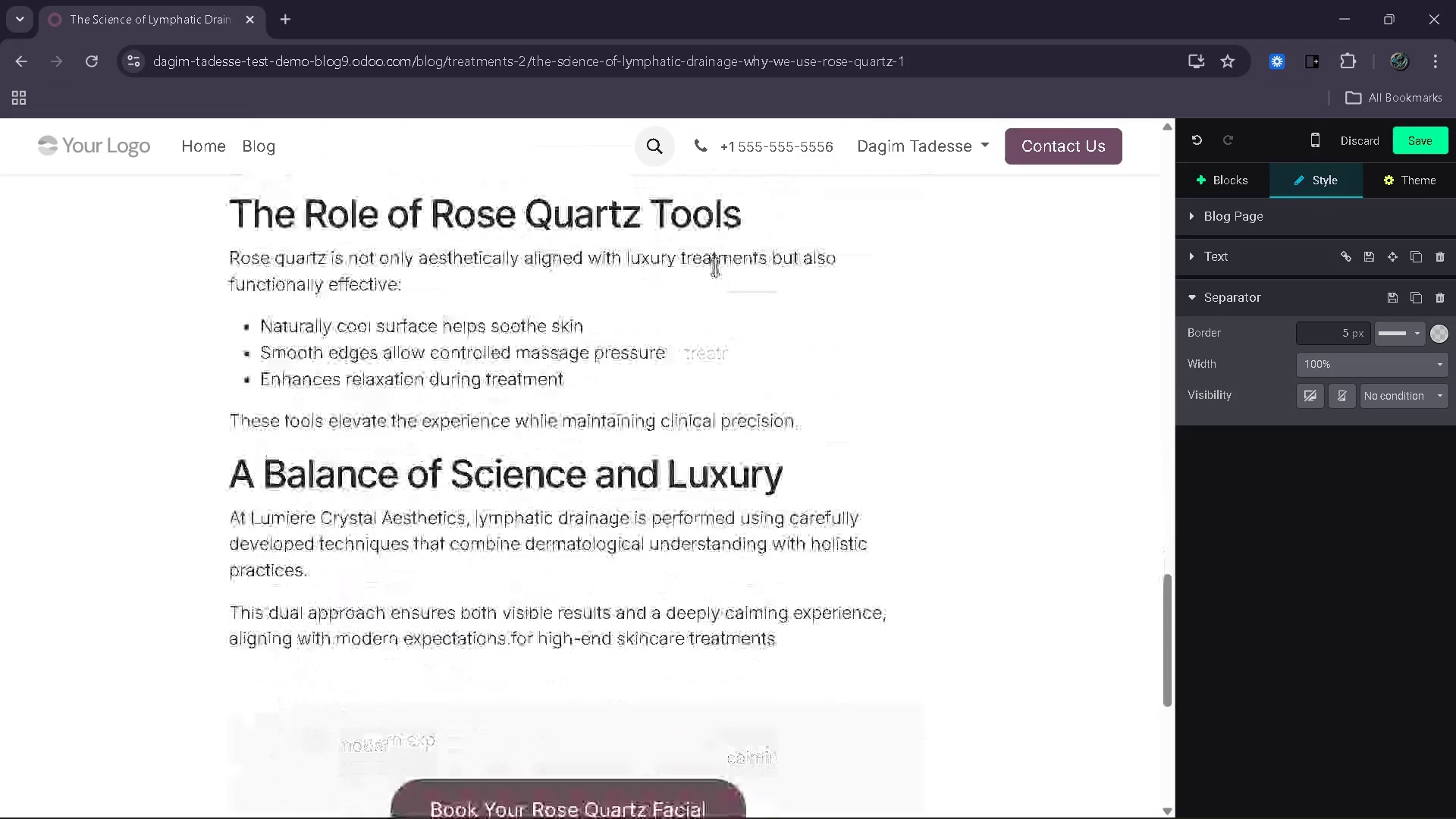 
wait(8.88)
 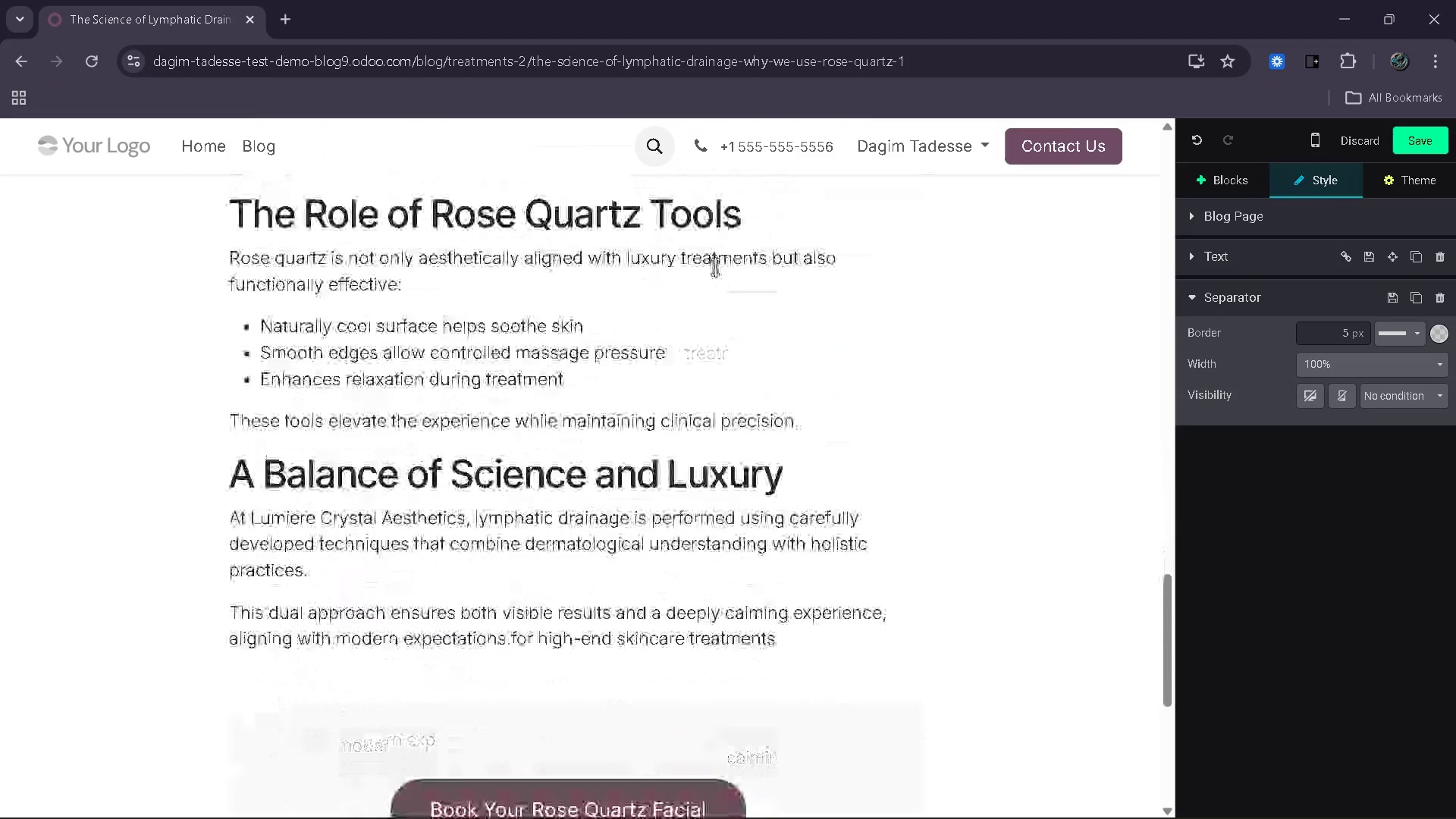 
left_click([817, 573])
 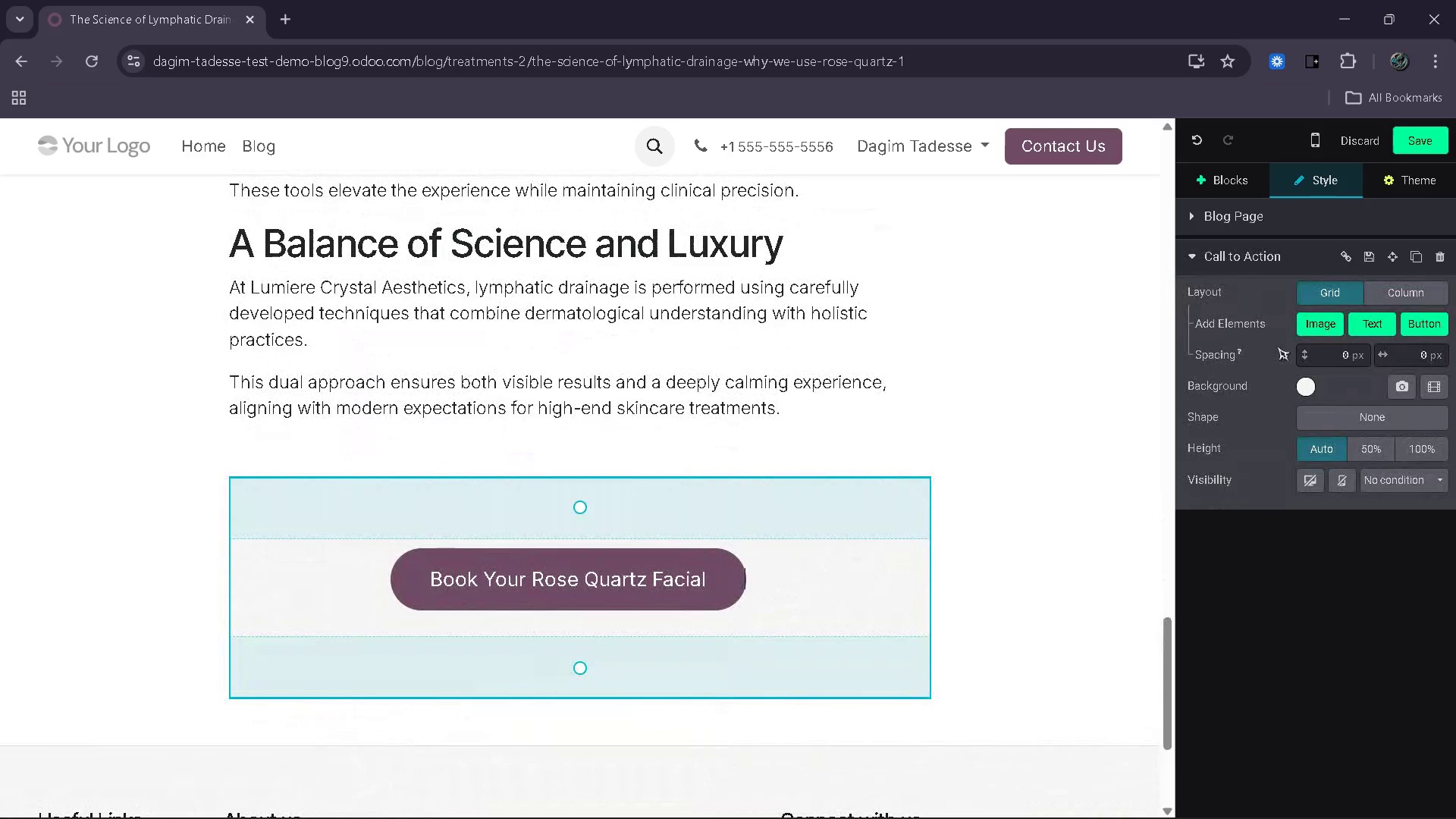 
left_click([1306, 387])
 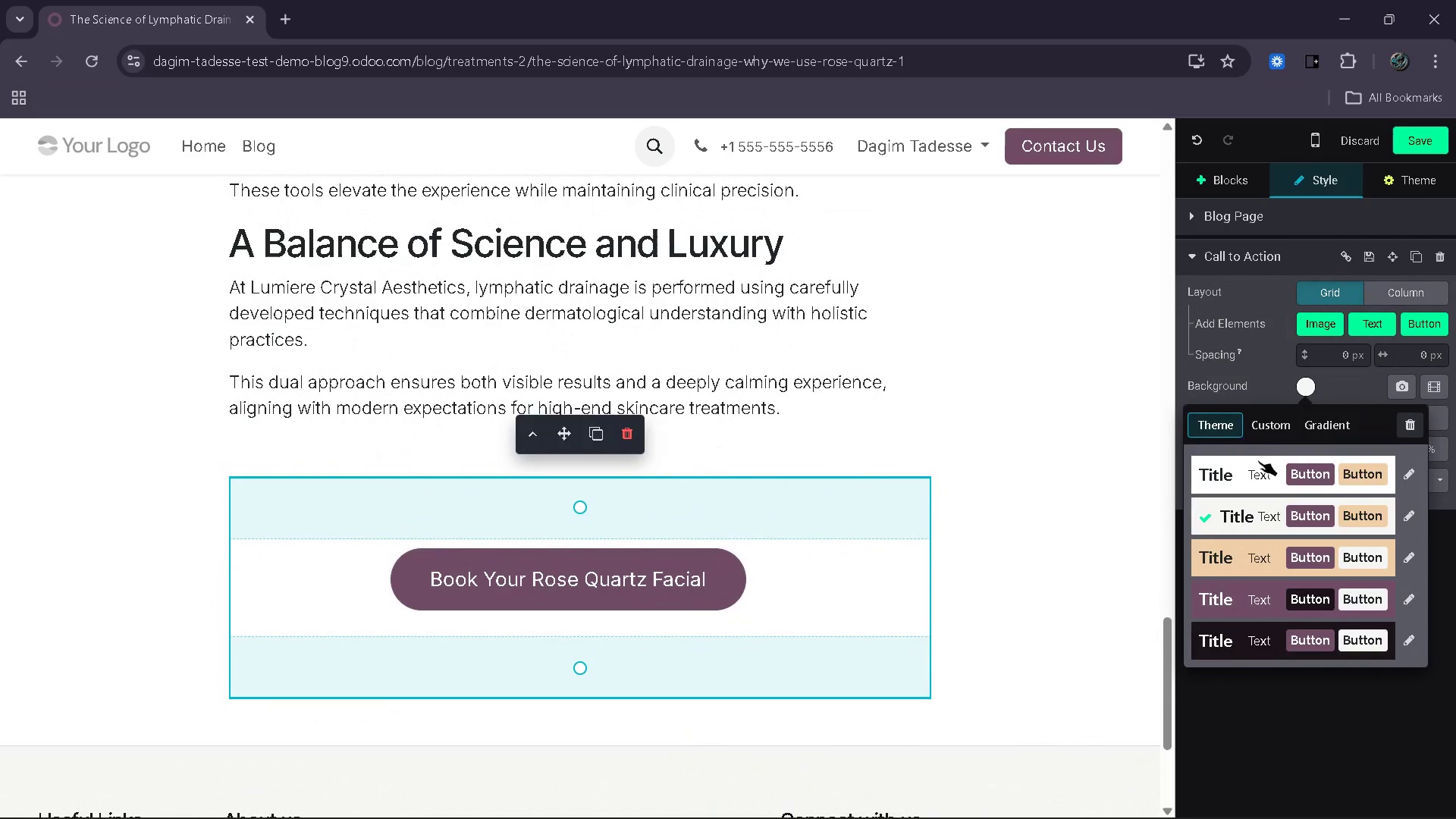 
left_click([1258, 460])
 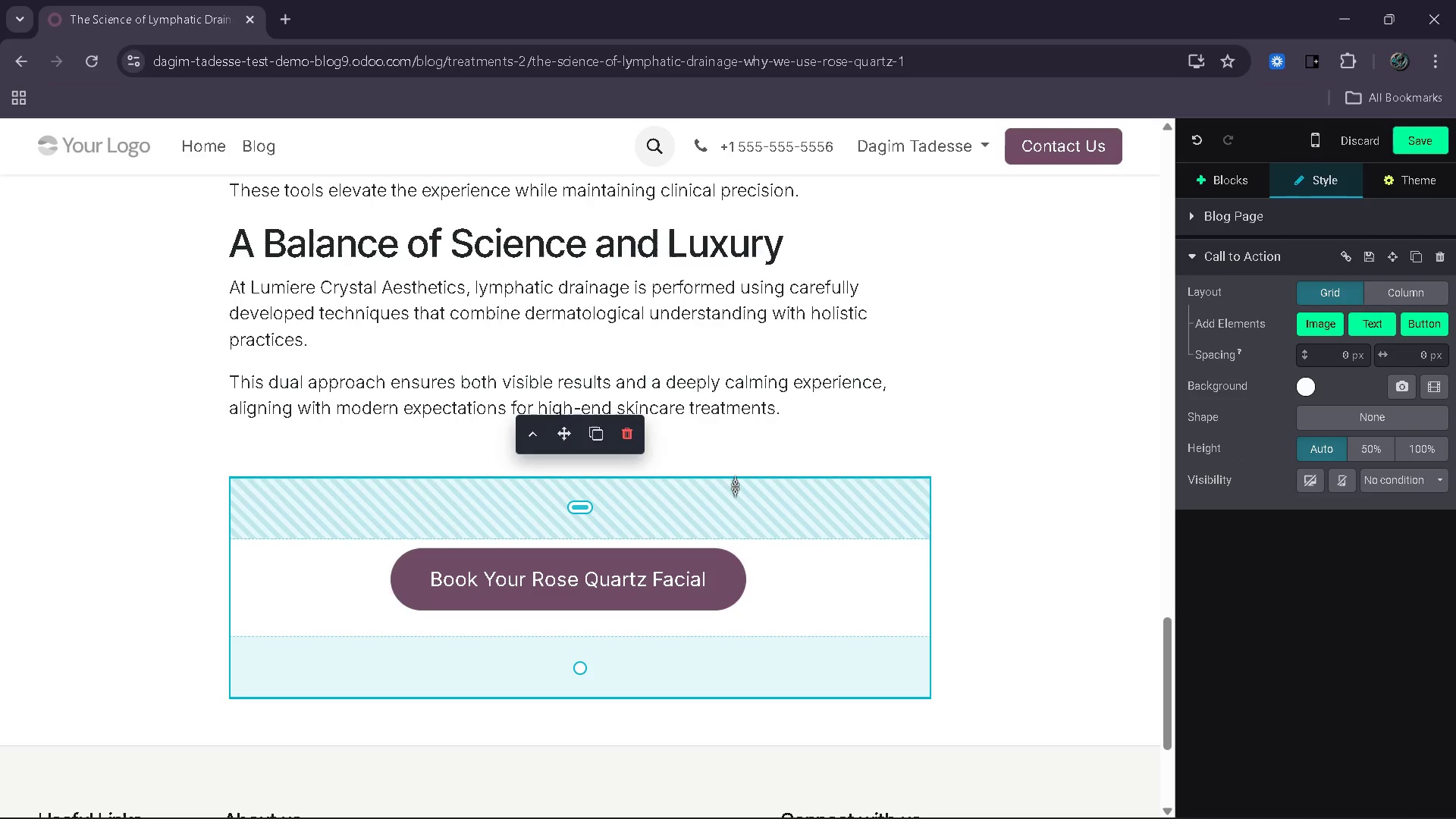 
left_click_drag(start_coordinate=[735, 486], to_coordinate=[742, 443])
 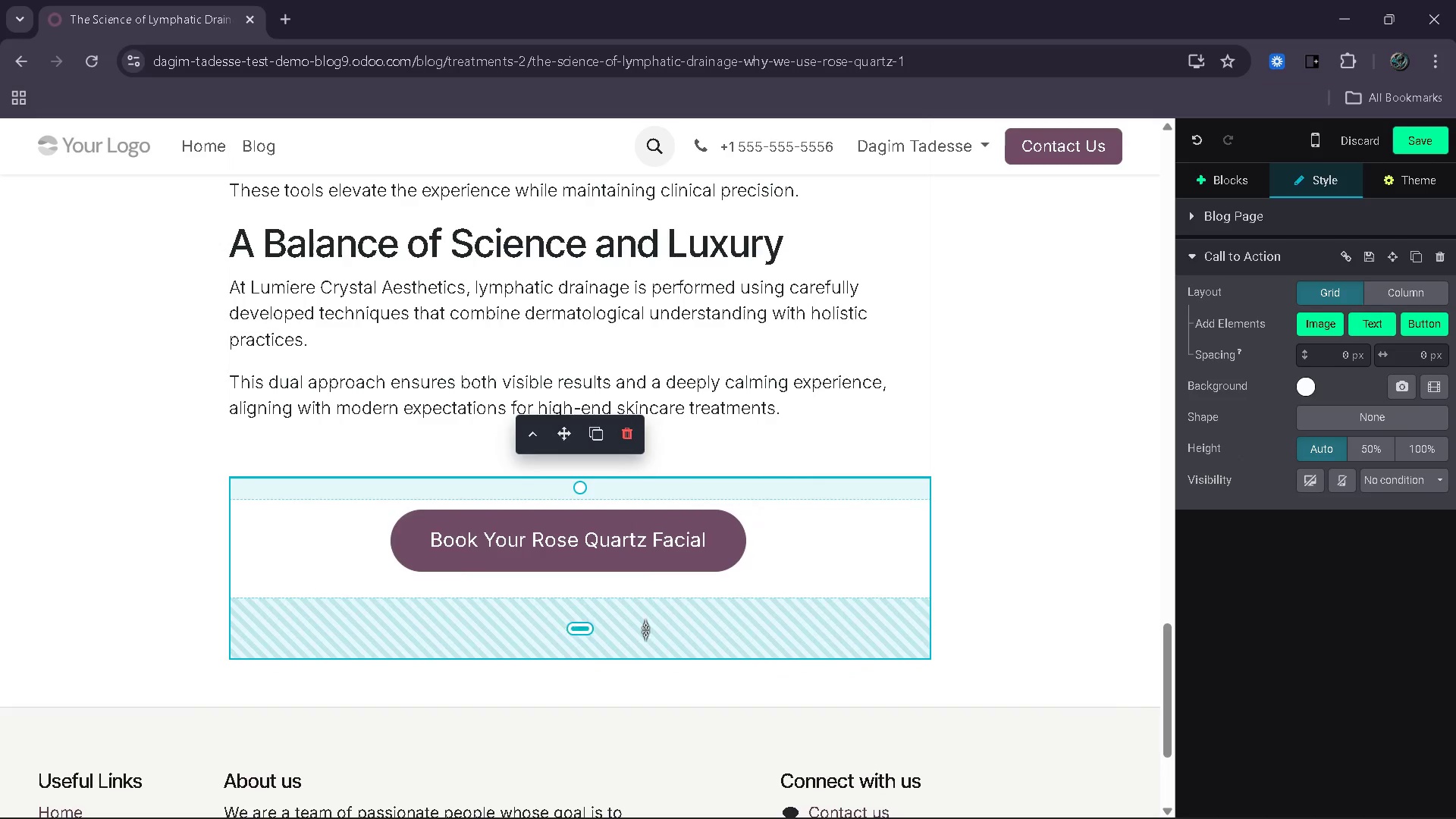 
left_click_drag(start_coordinate=[645, 629], to_coordinate=[663, 585])
 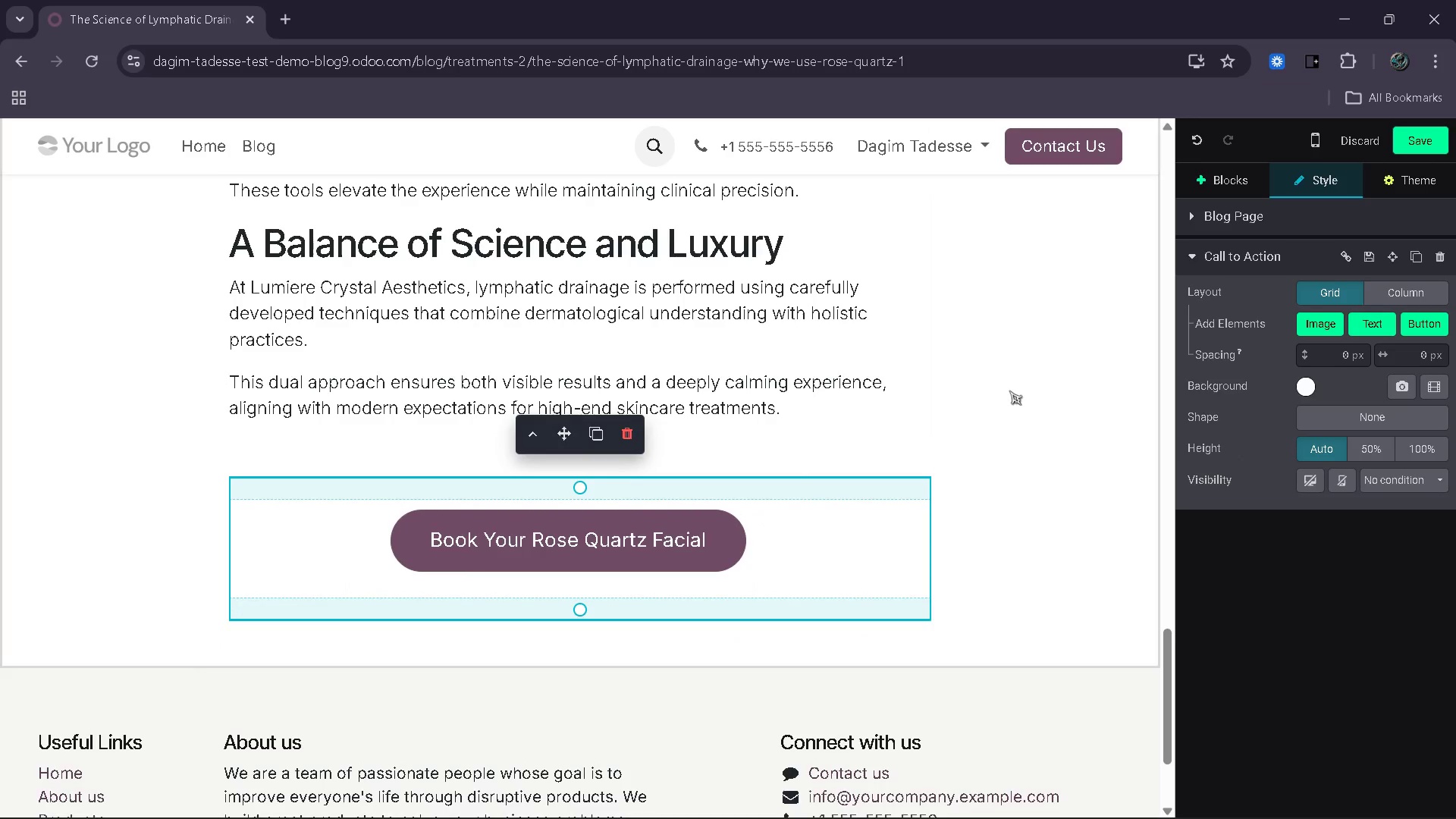 
left_click([1009, 391])
 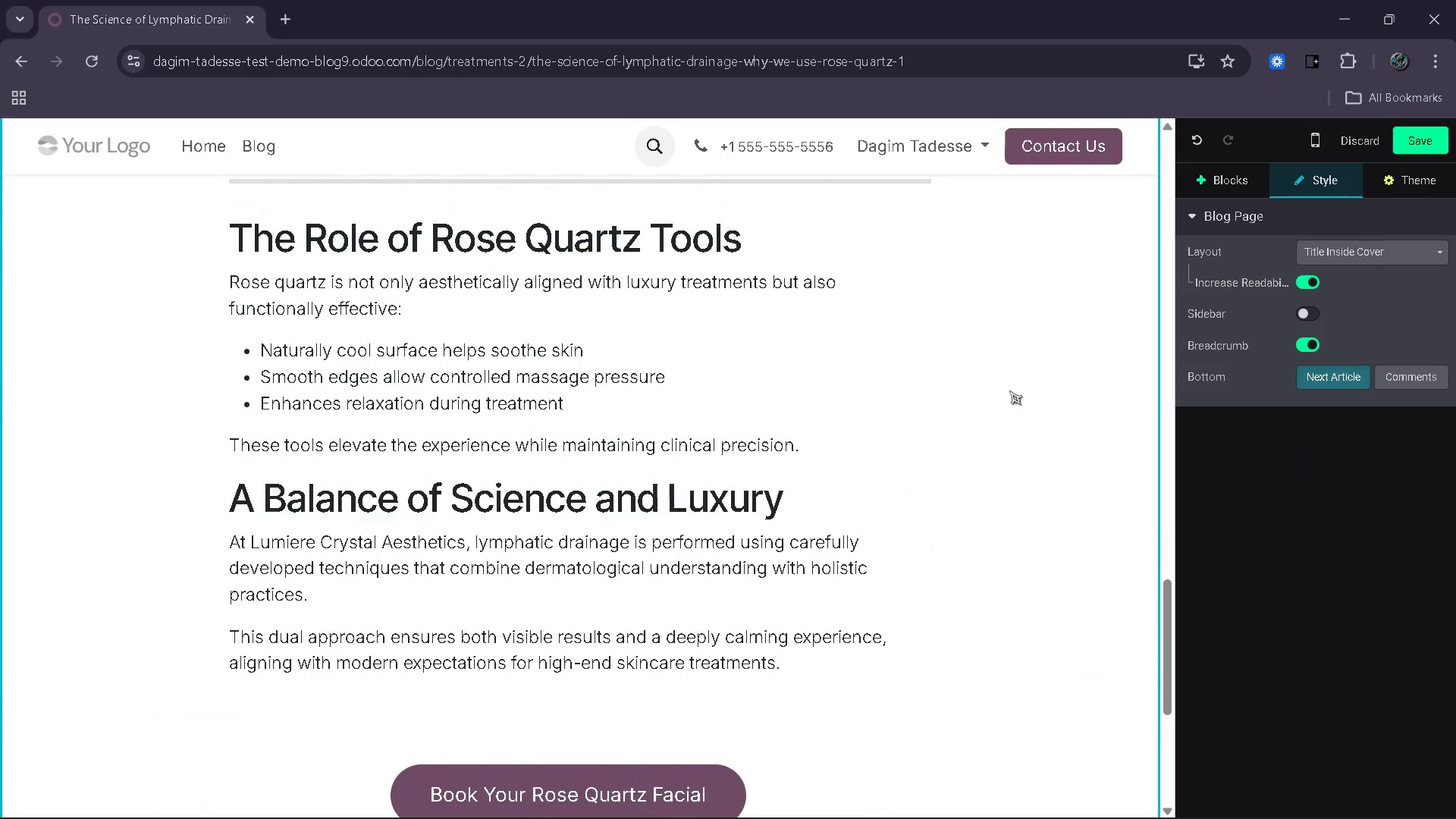 
wait(18.69)
 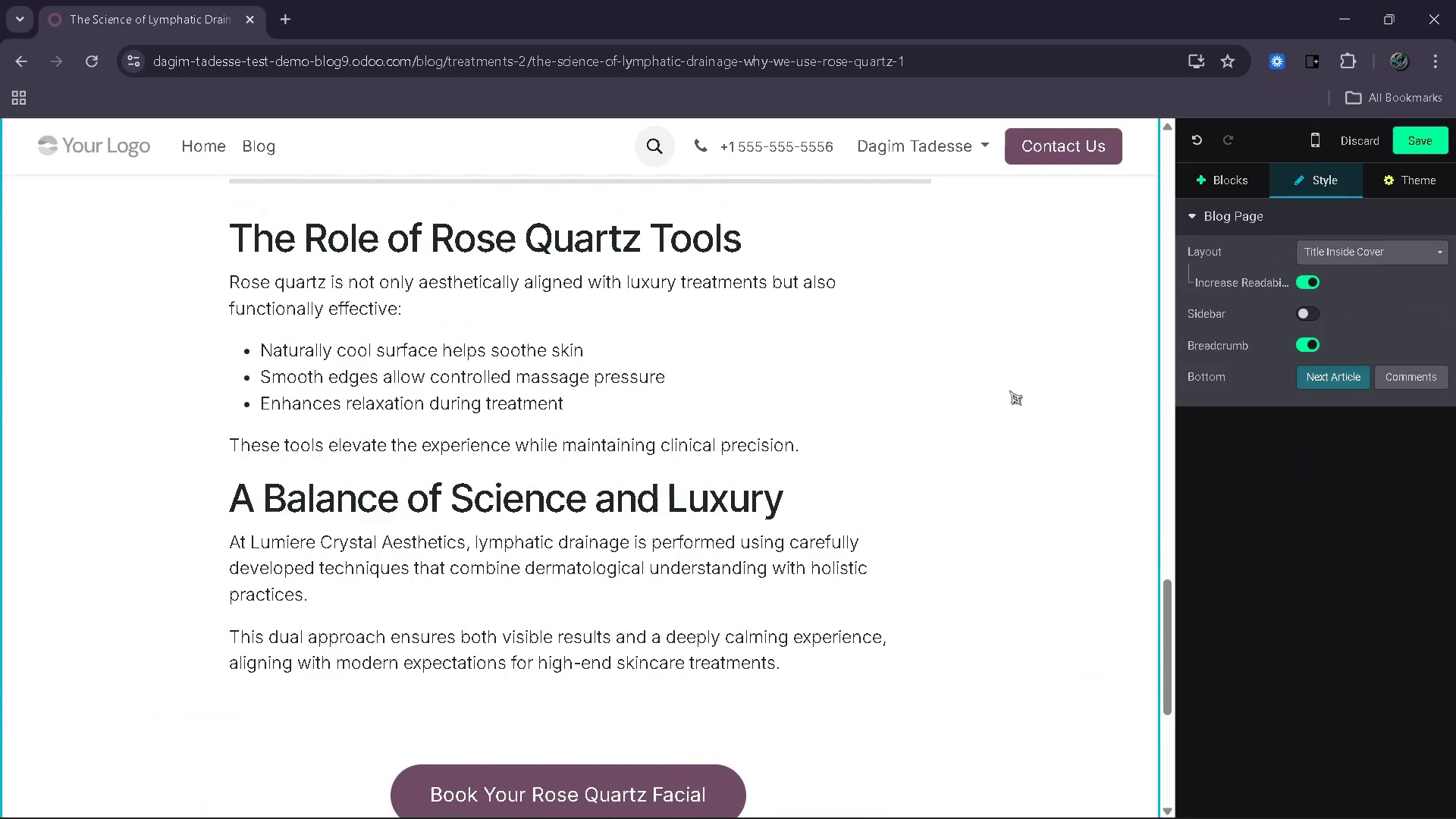 
left_click_drag(start_coordinate=[716, 790], to_coordinate=[430, 794])
 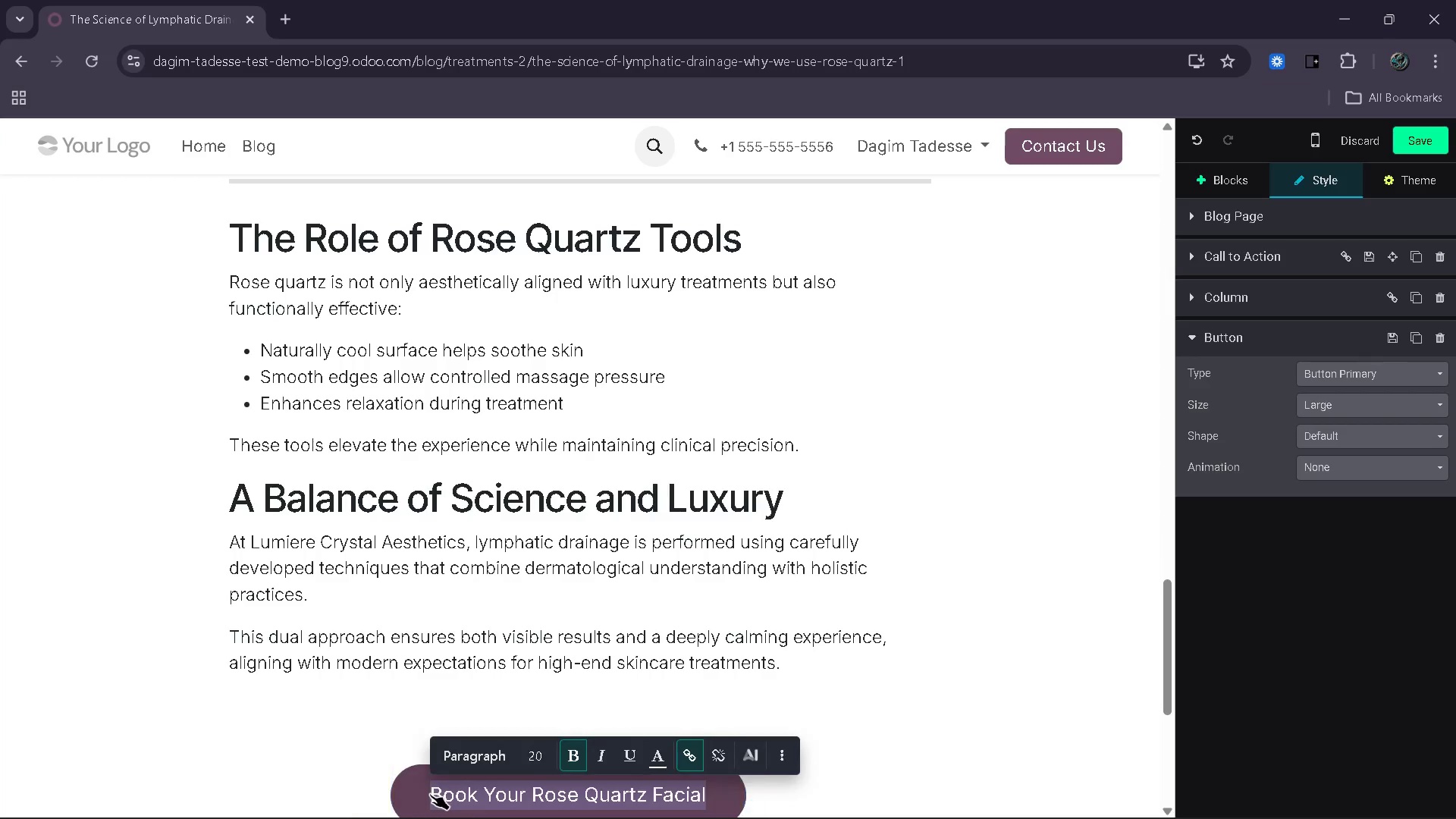 
key(Control+C)
 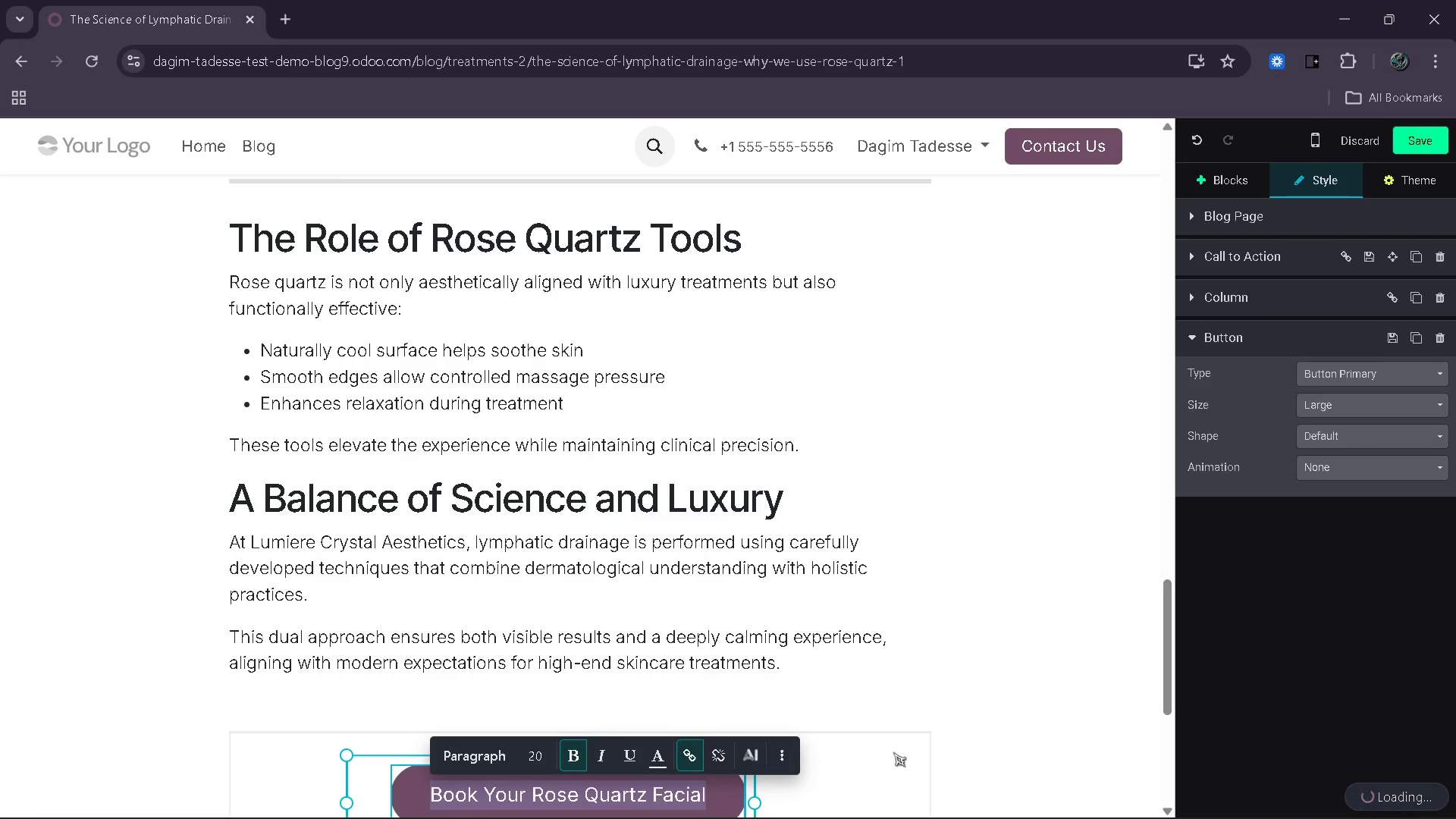 
double_click([918, 759])
 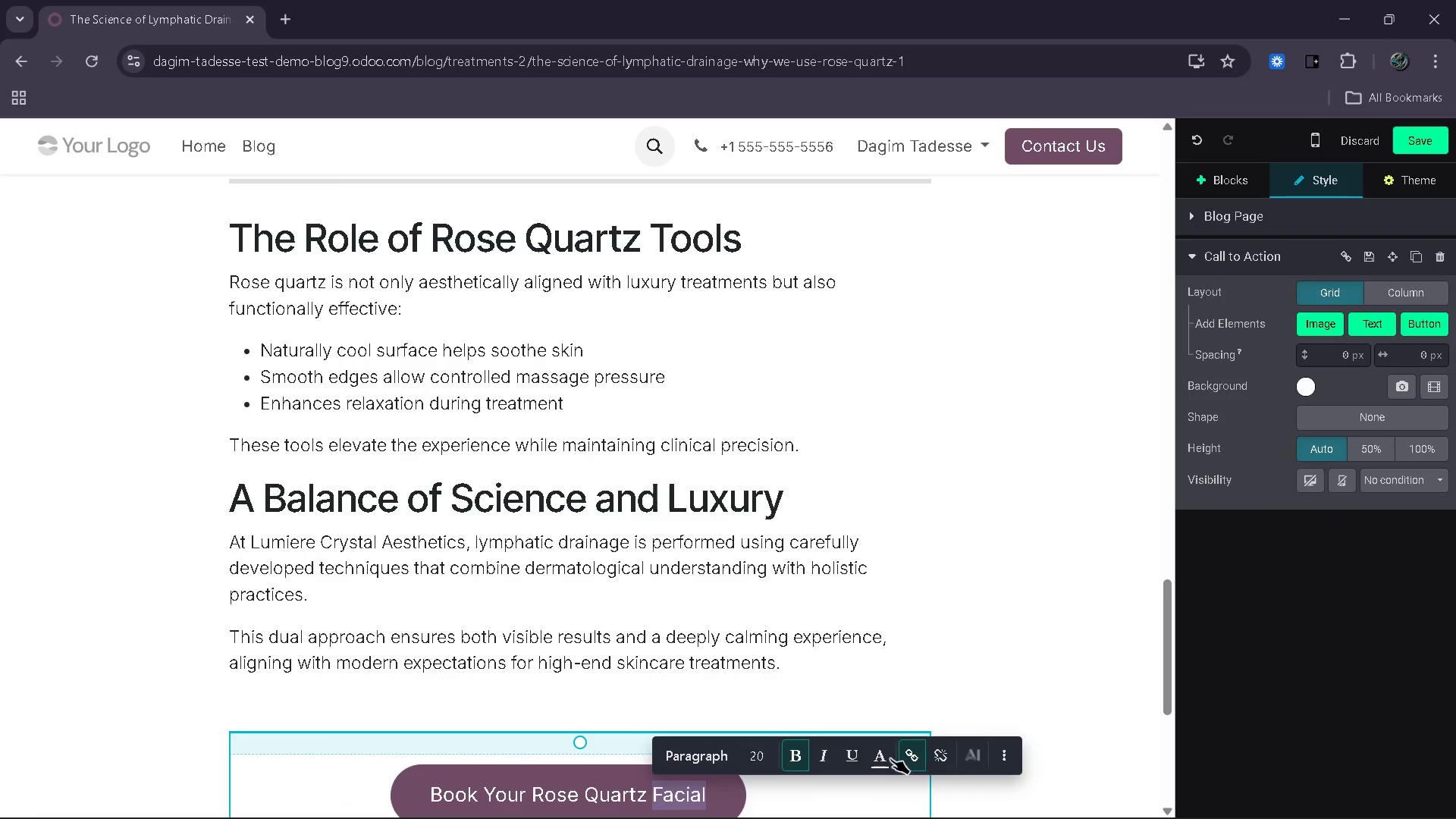 
double_click([918, 759])
 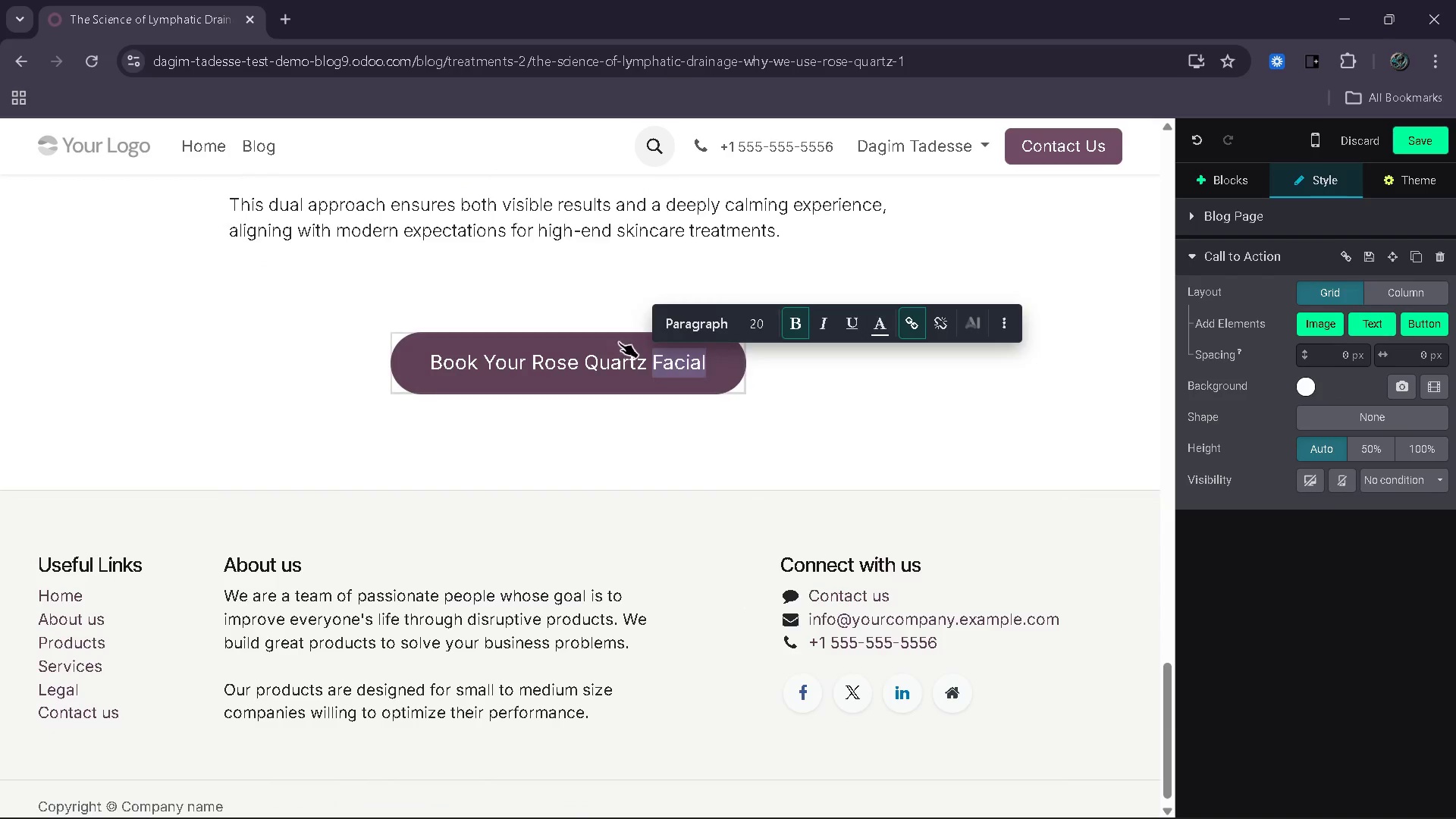 
left_click([577, 309])
 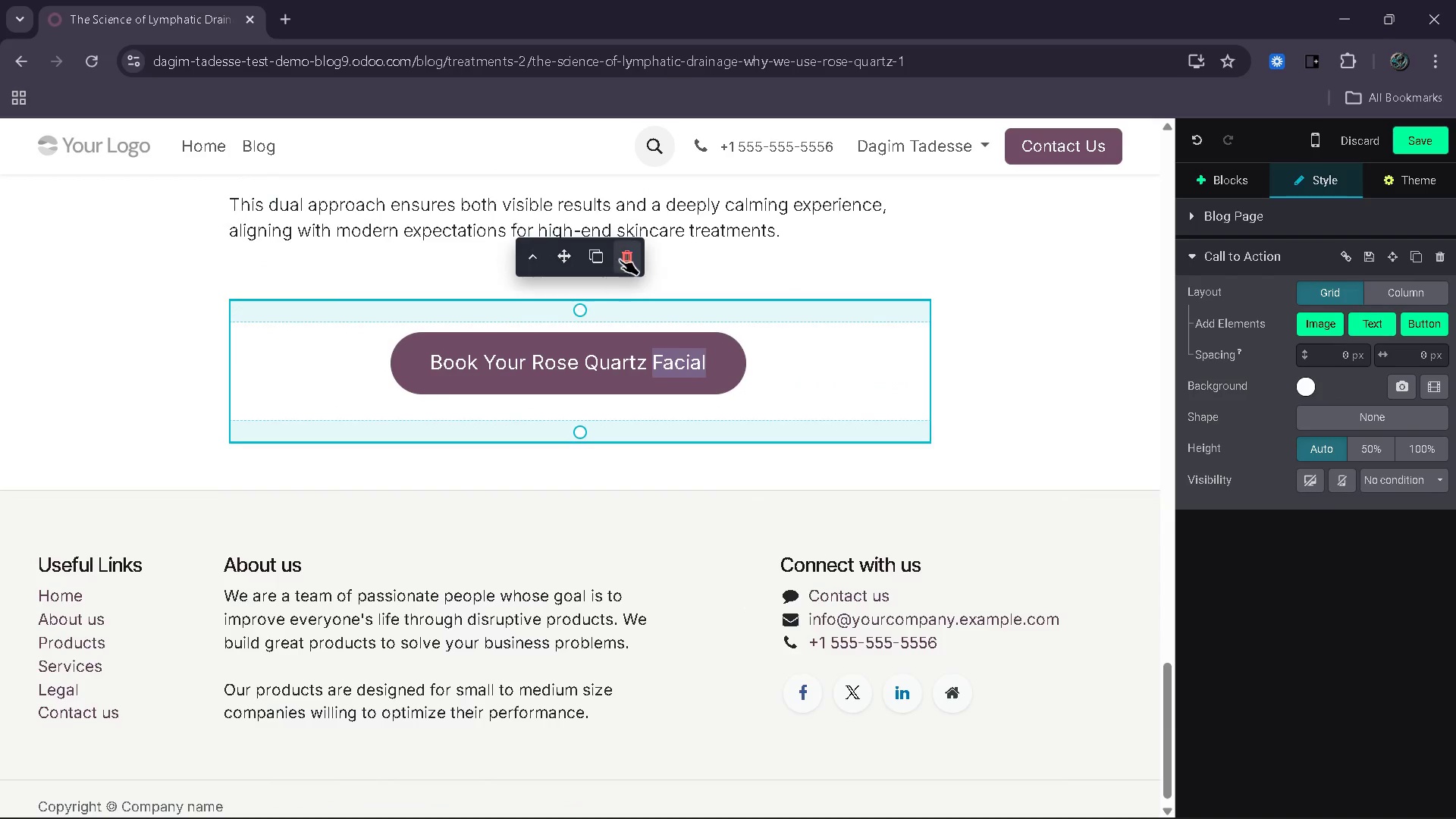 
left_click([620, 259])
 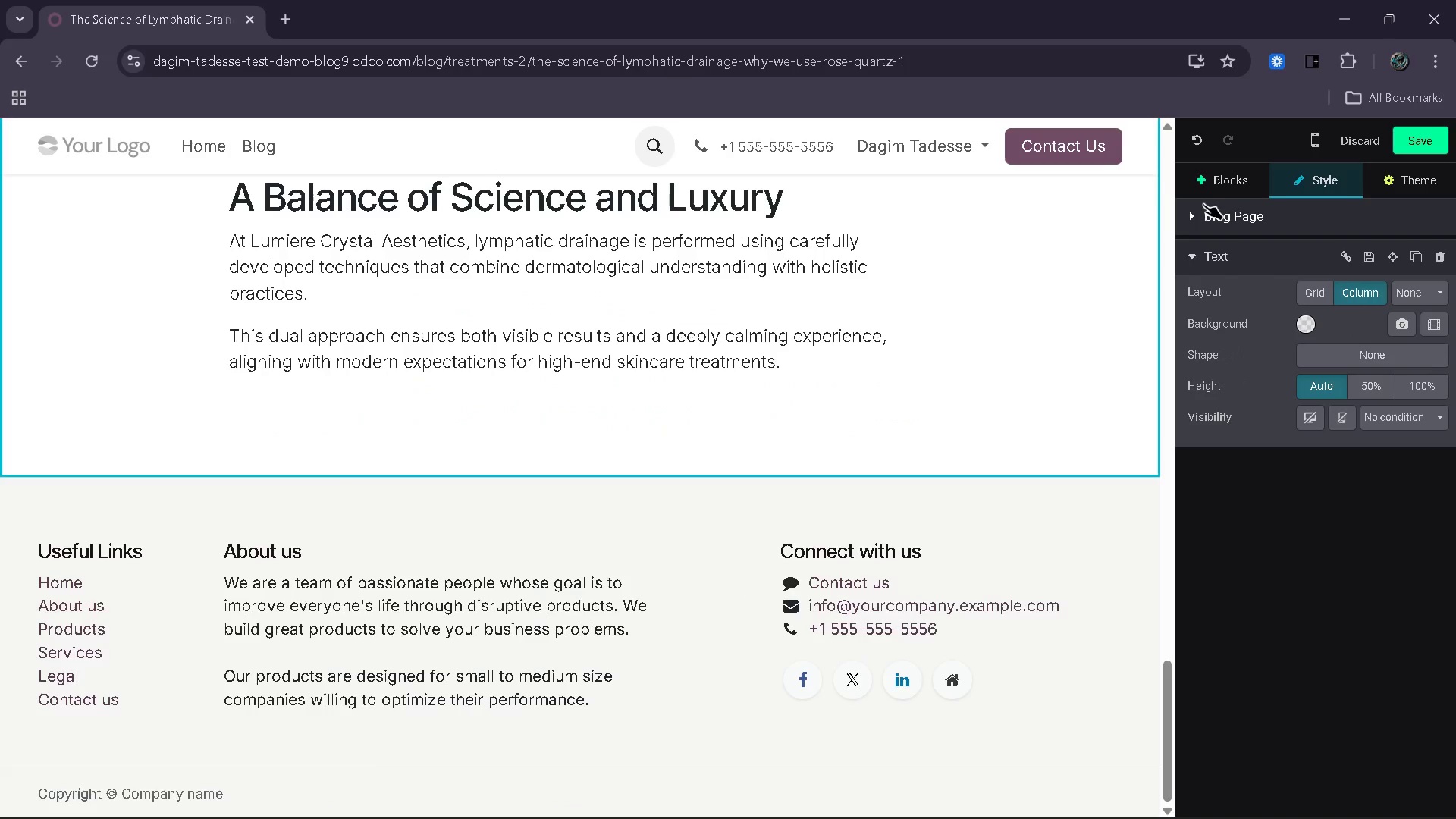 
left_click([1211, 198])
 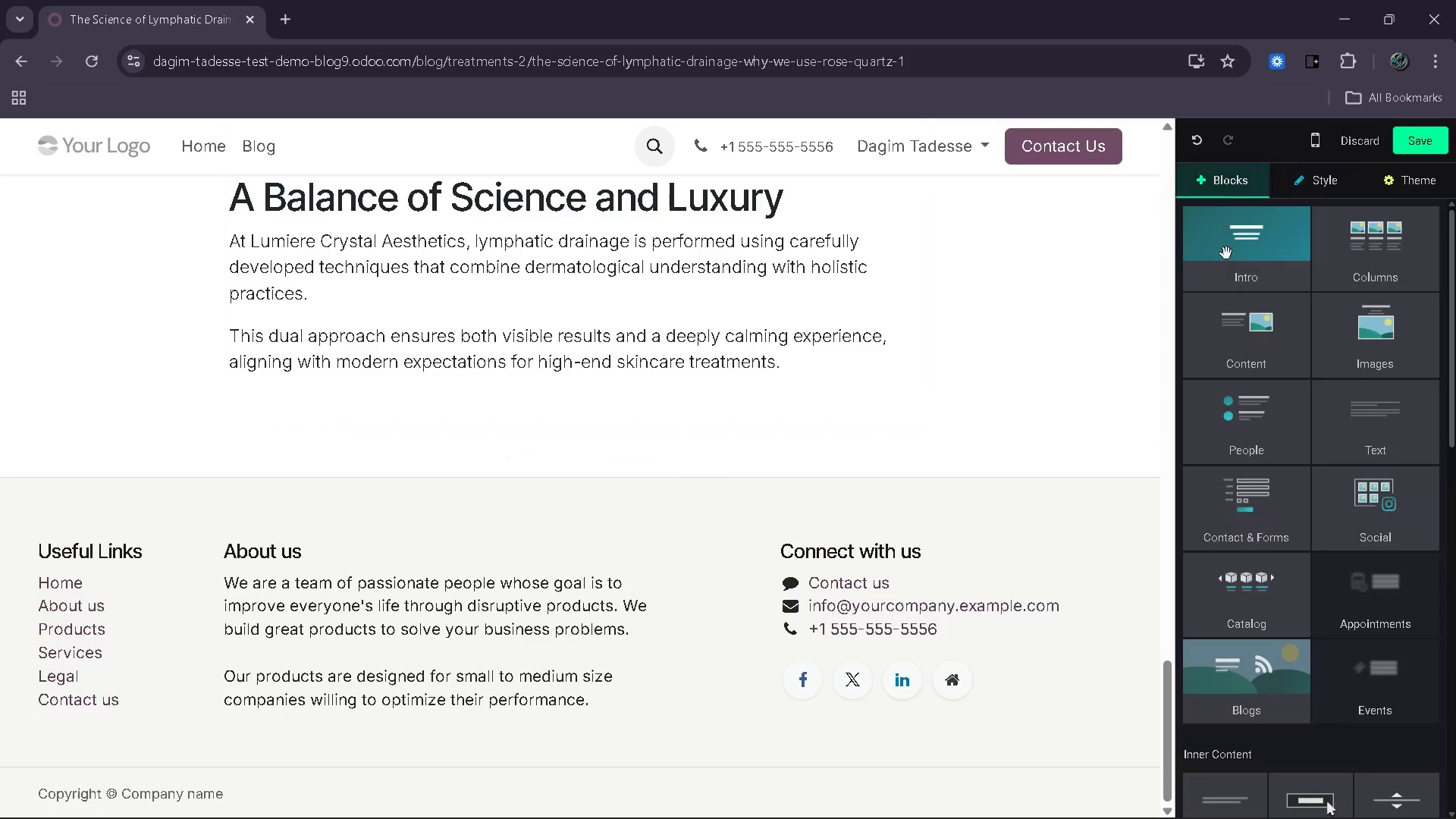 
left_click_drag(start_coordinate=[1228, 266], to_coordinate=[800, 402])
 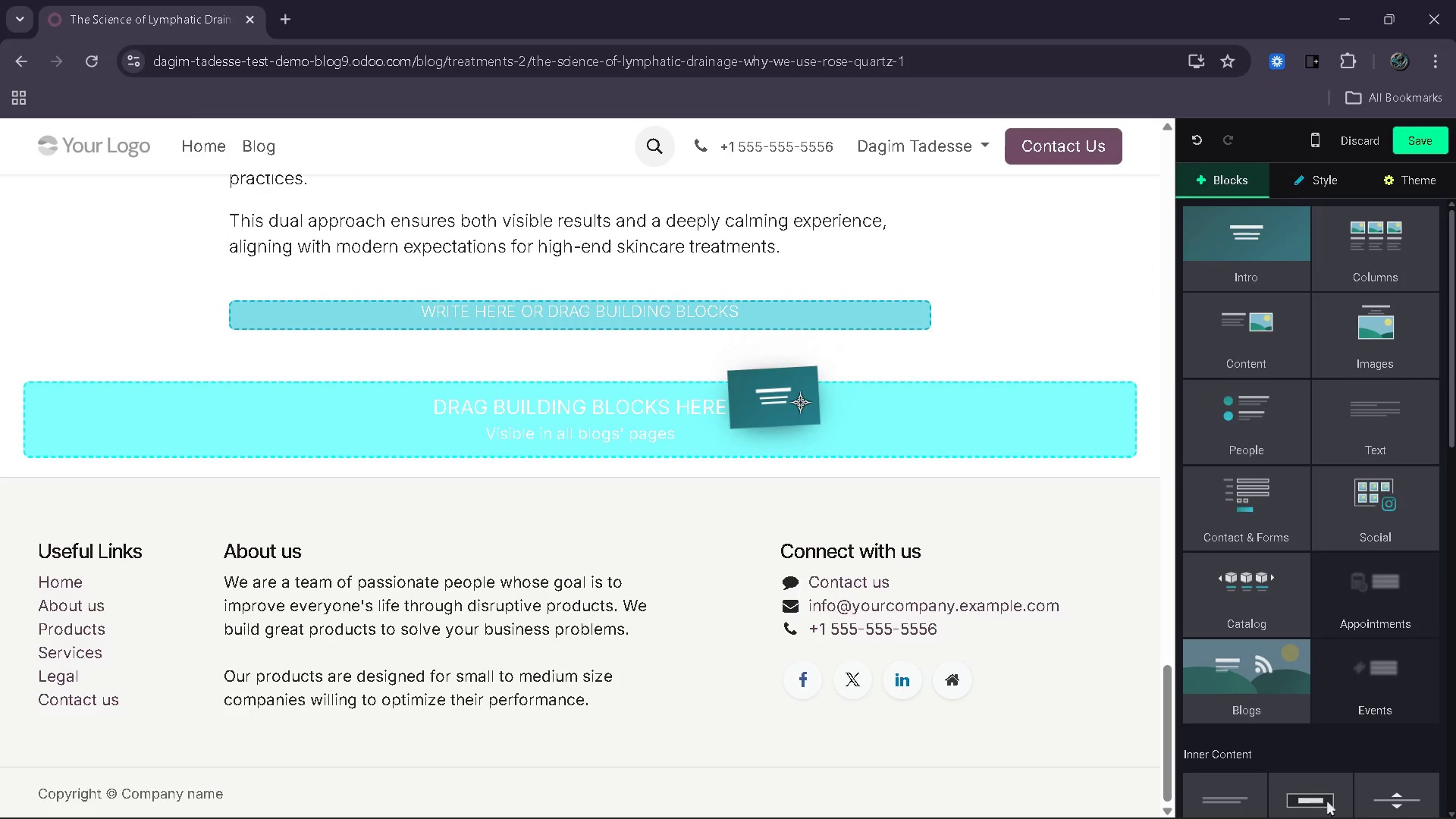 
left_click_drag(start_coordinate=[800, 402], to_coordinate=[748, 340])
 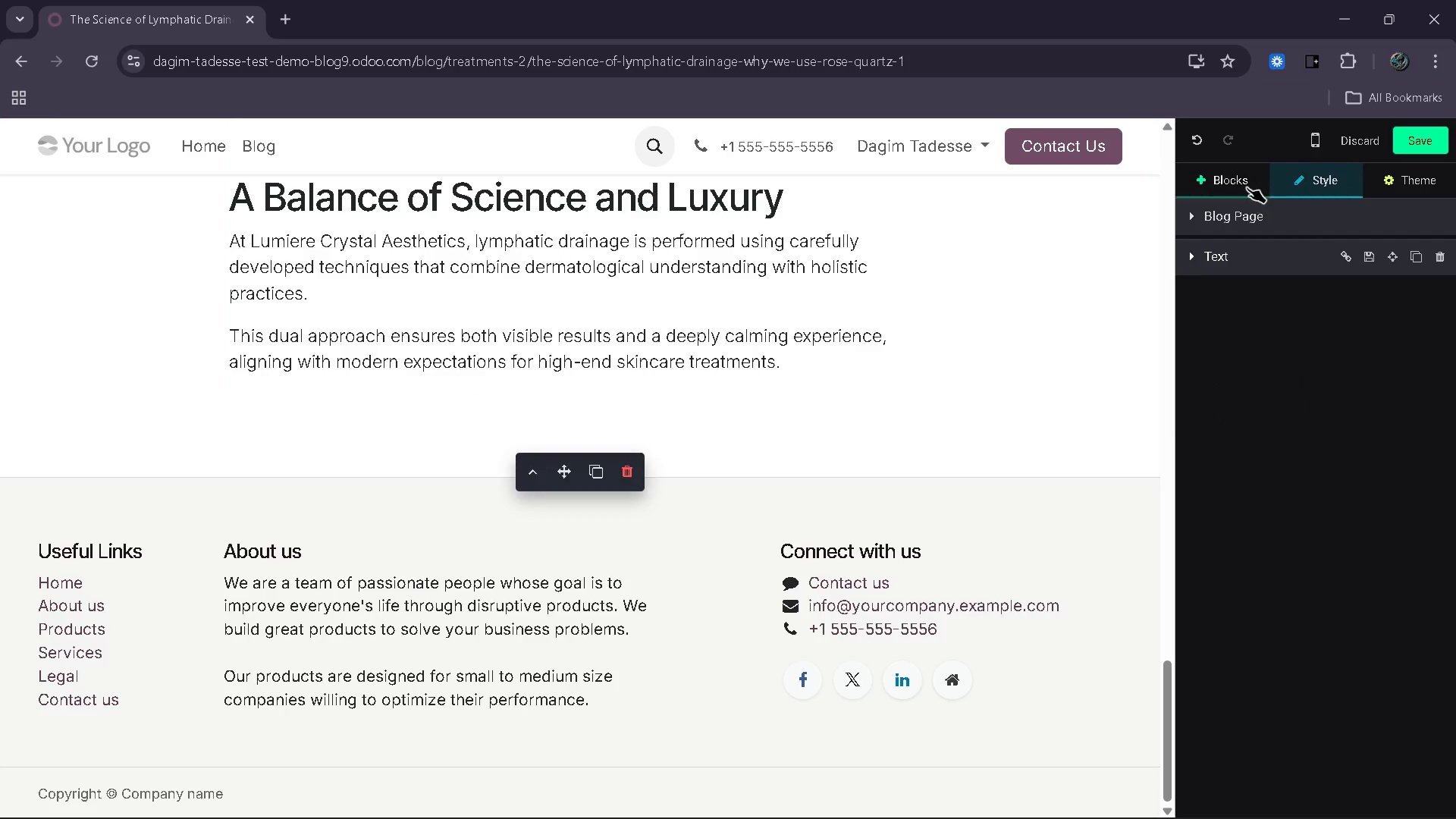 
left_click_drag(start_coordinate=[1229, 256], to_coordinate=[657, 340])
 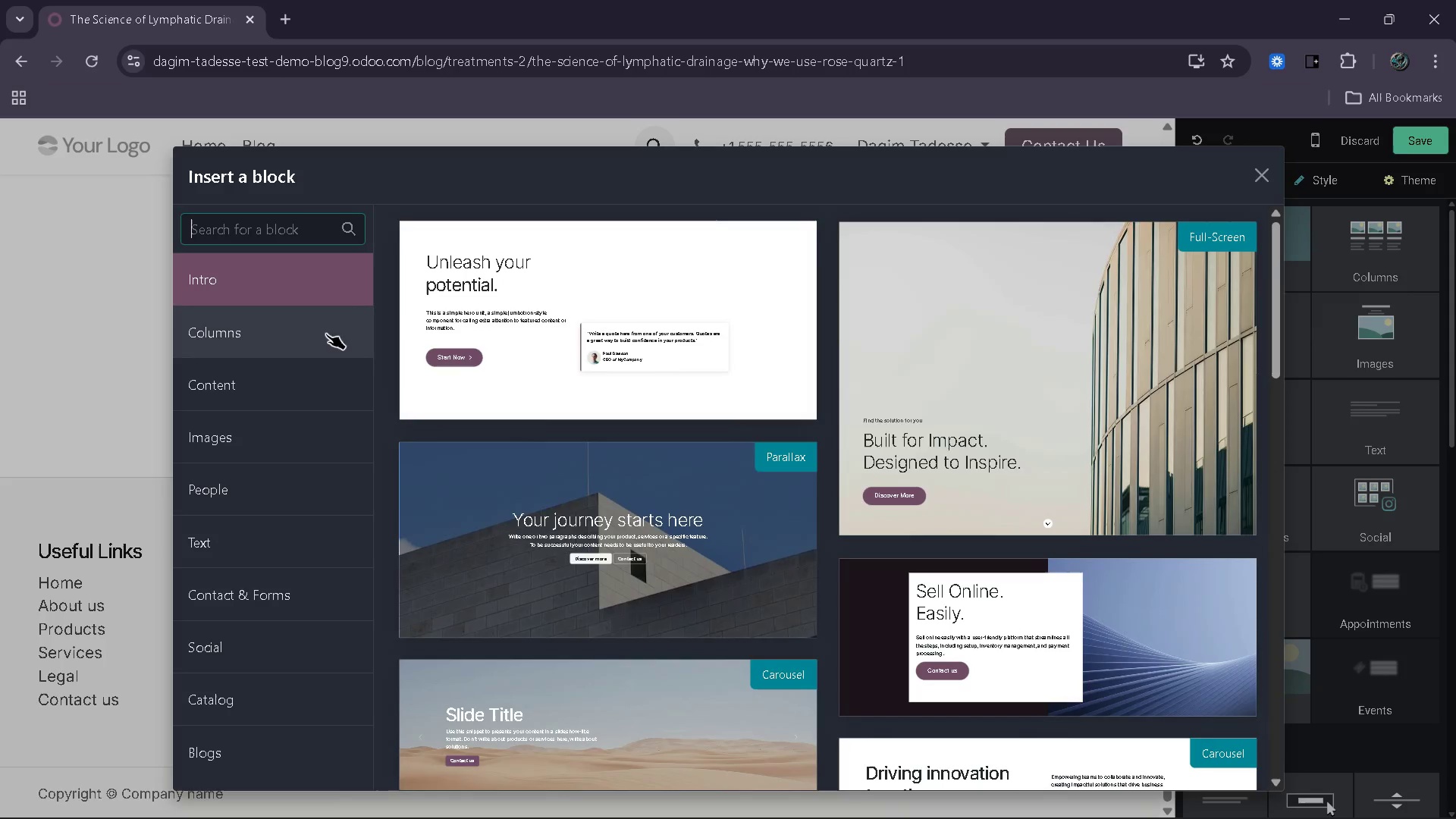 
type(cta)
 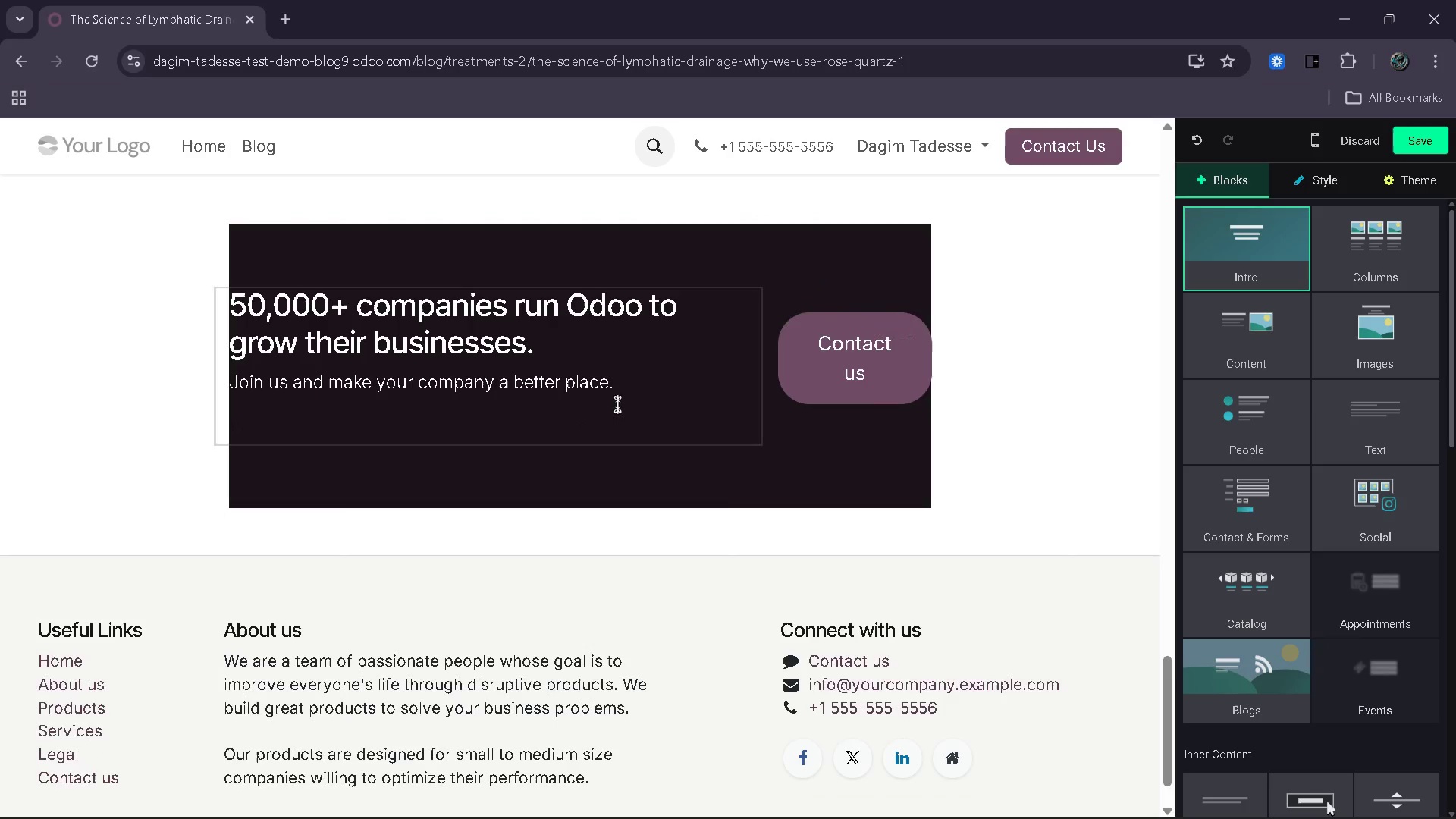 
left_click_drag(start_coordinate=[692, 389], to_coordinate=[234, 318])
 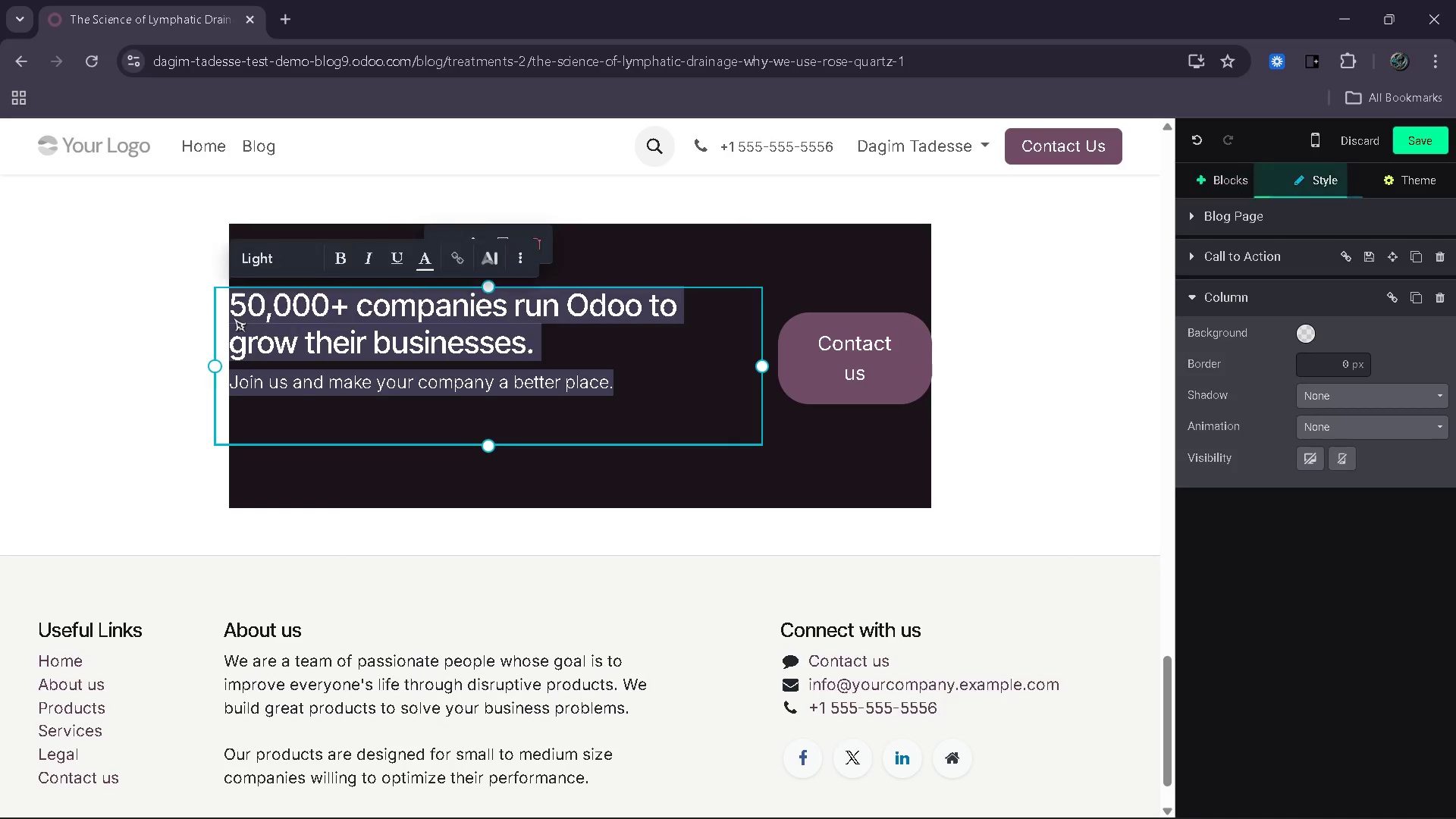 
key(Control+V)
 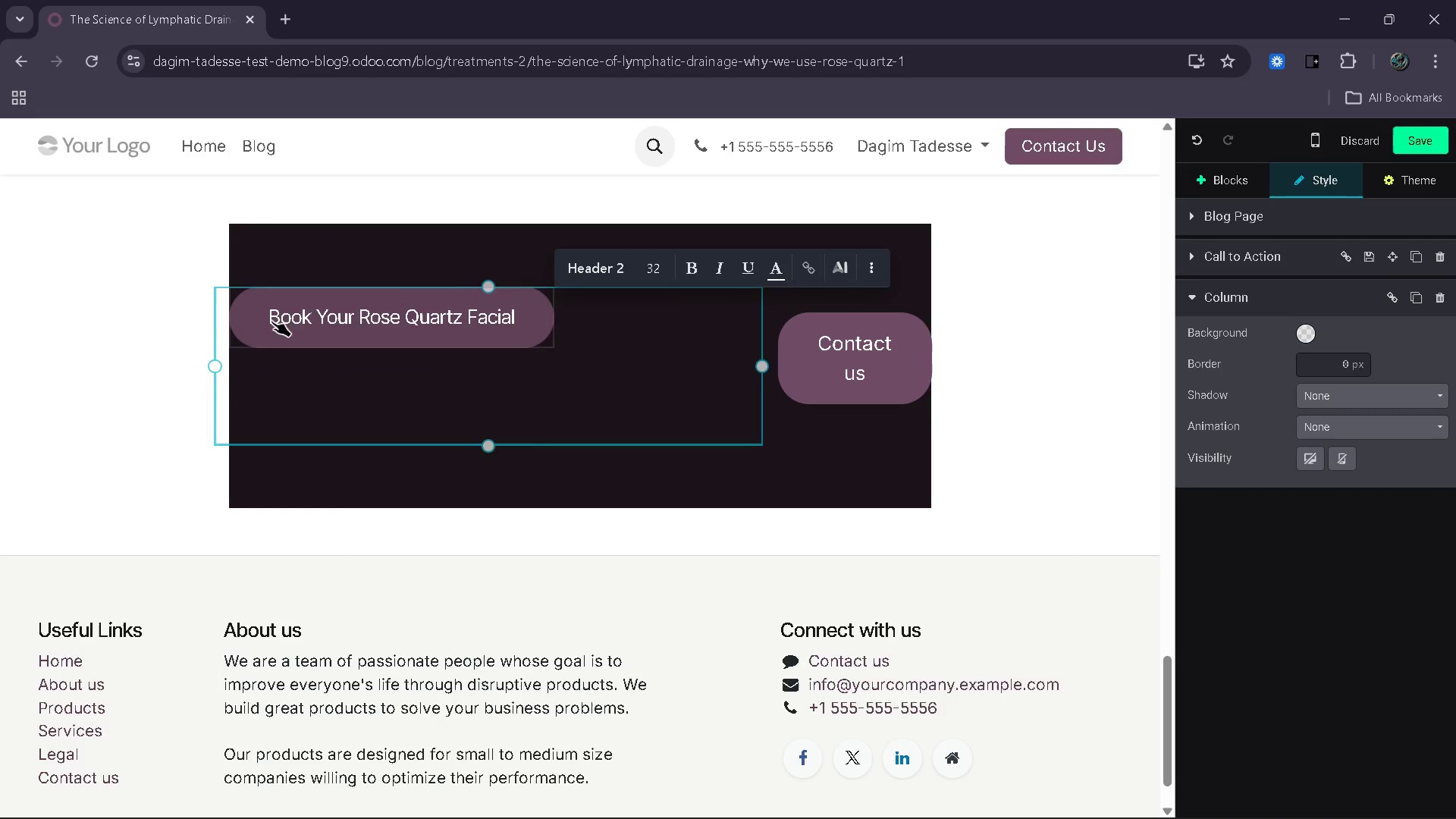 
key(Control+Z)
 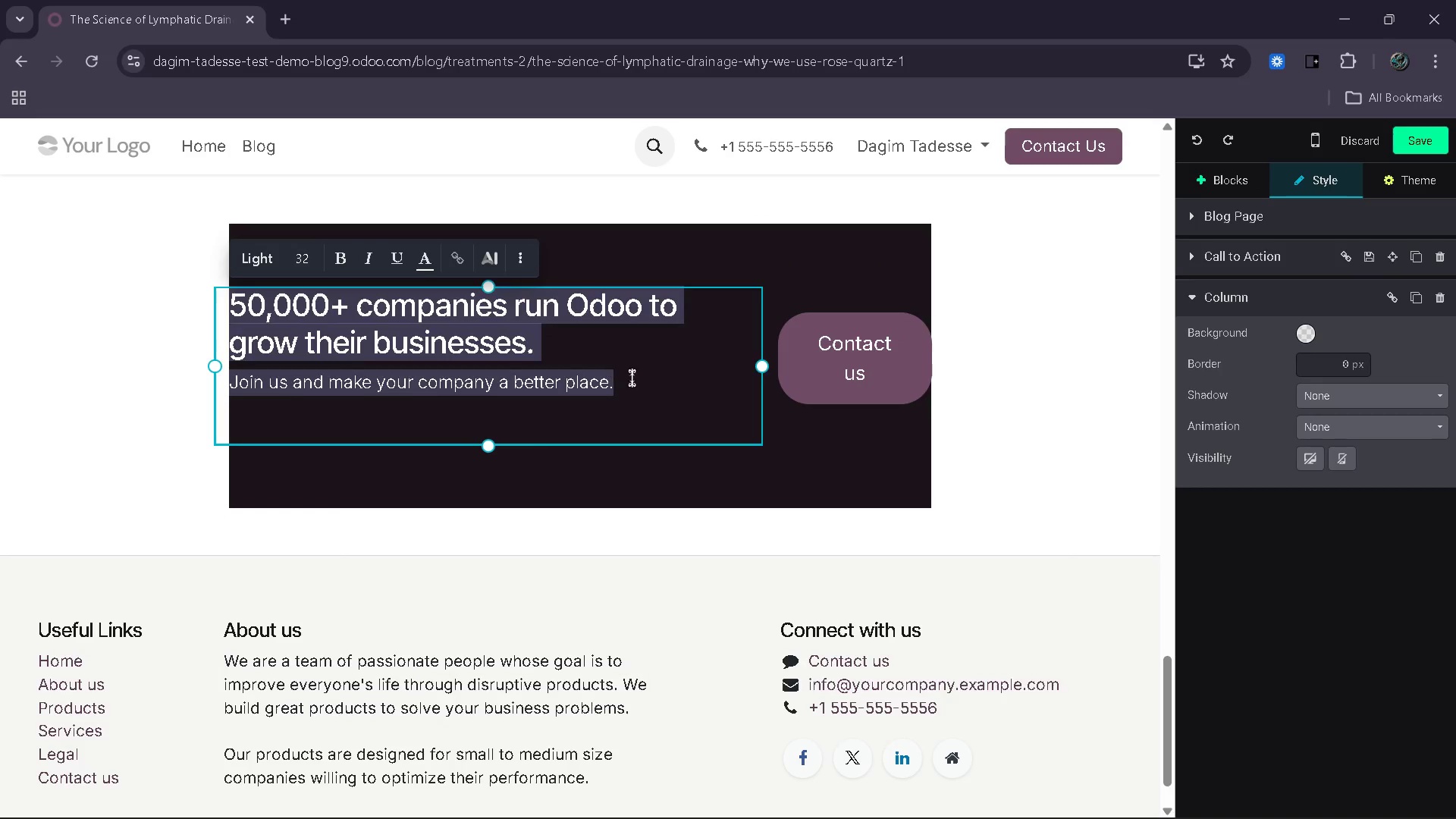 
left_click([643, 378])
 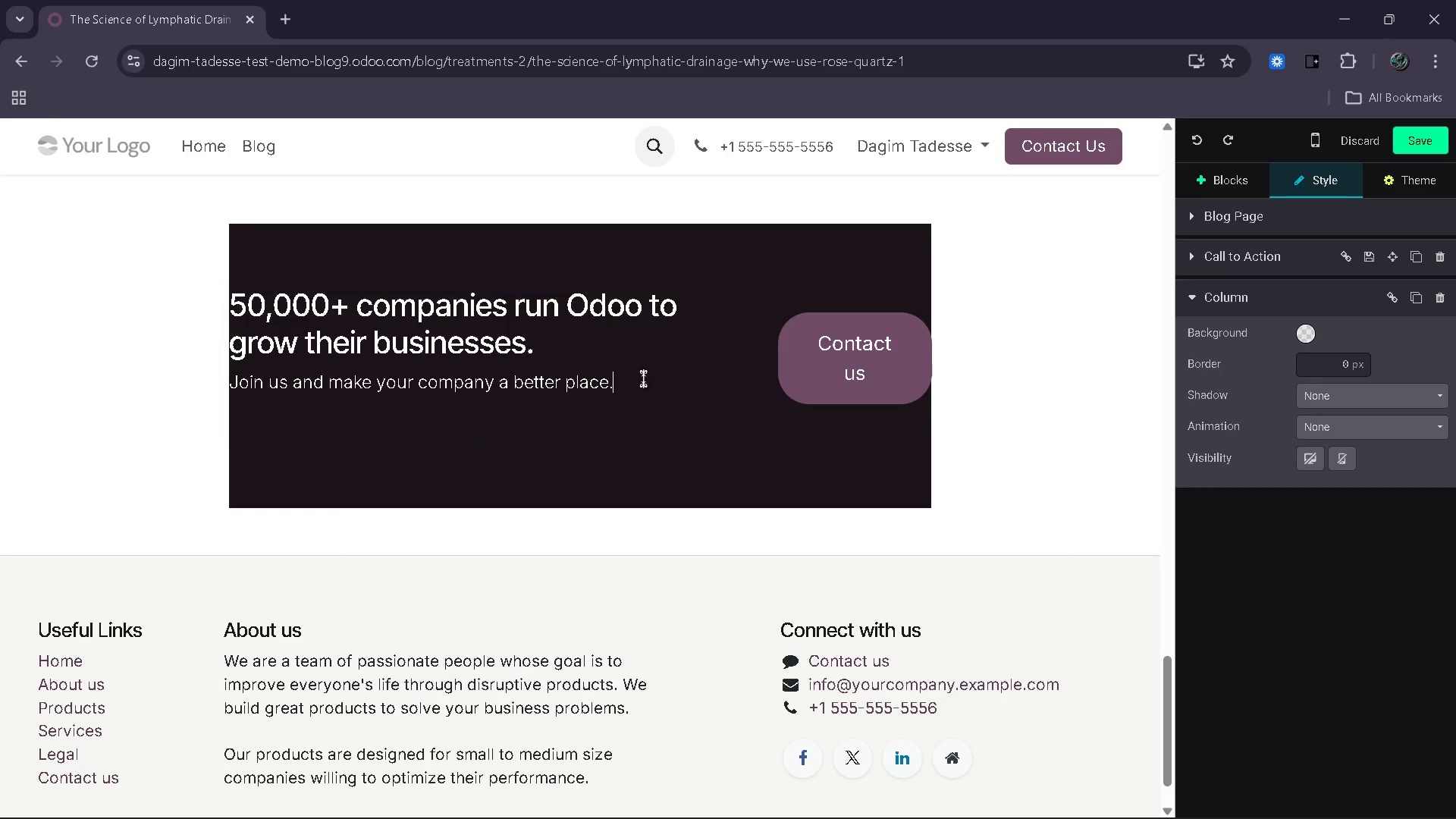 
key(Control+V)
 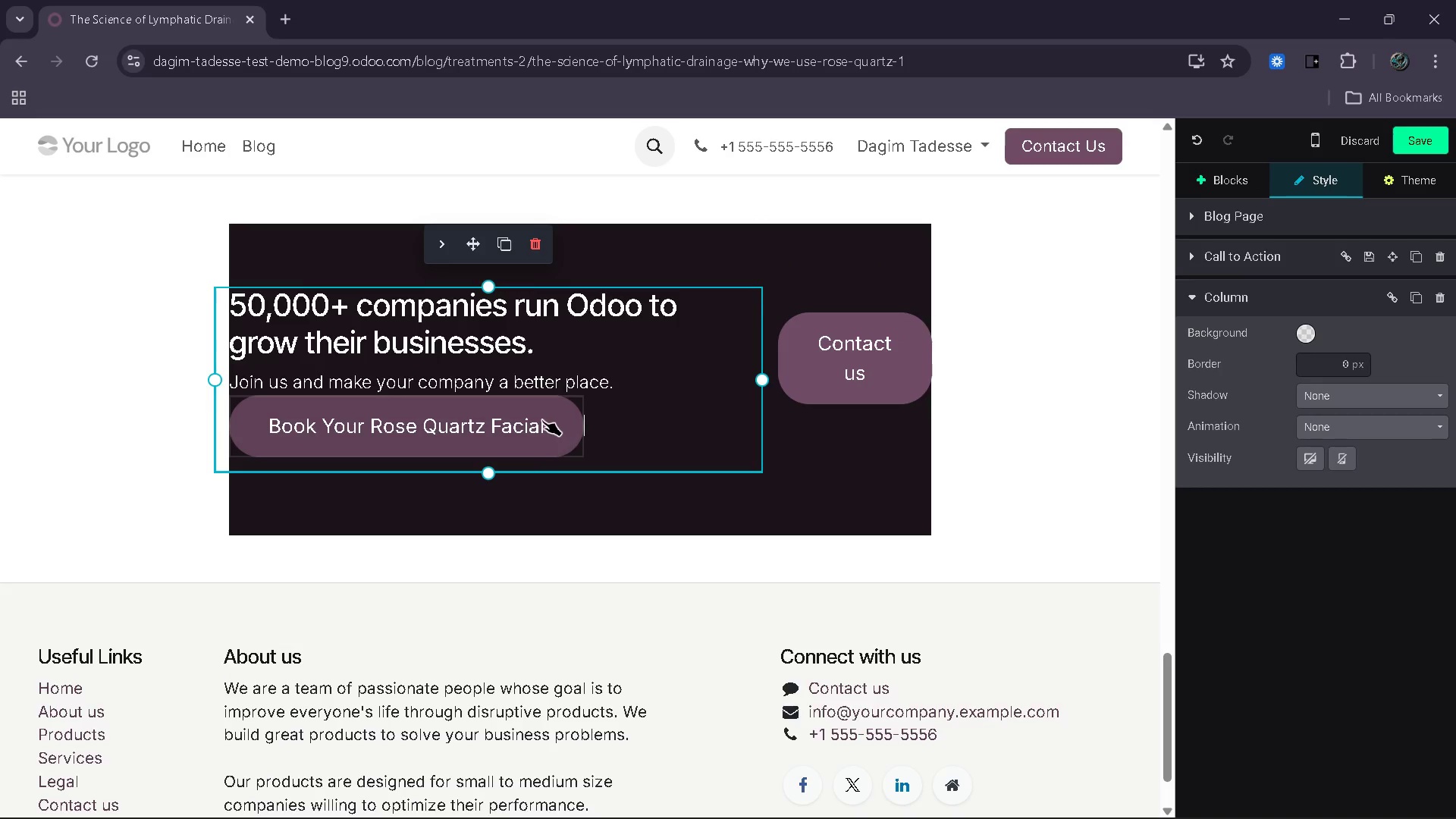 
left_click_drag(start_coordinate=[542, 420], to_coordinate=[475, 427])
 